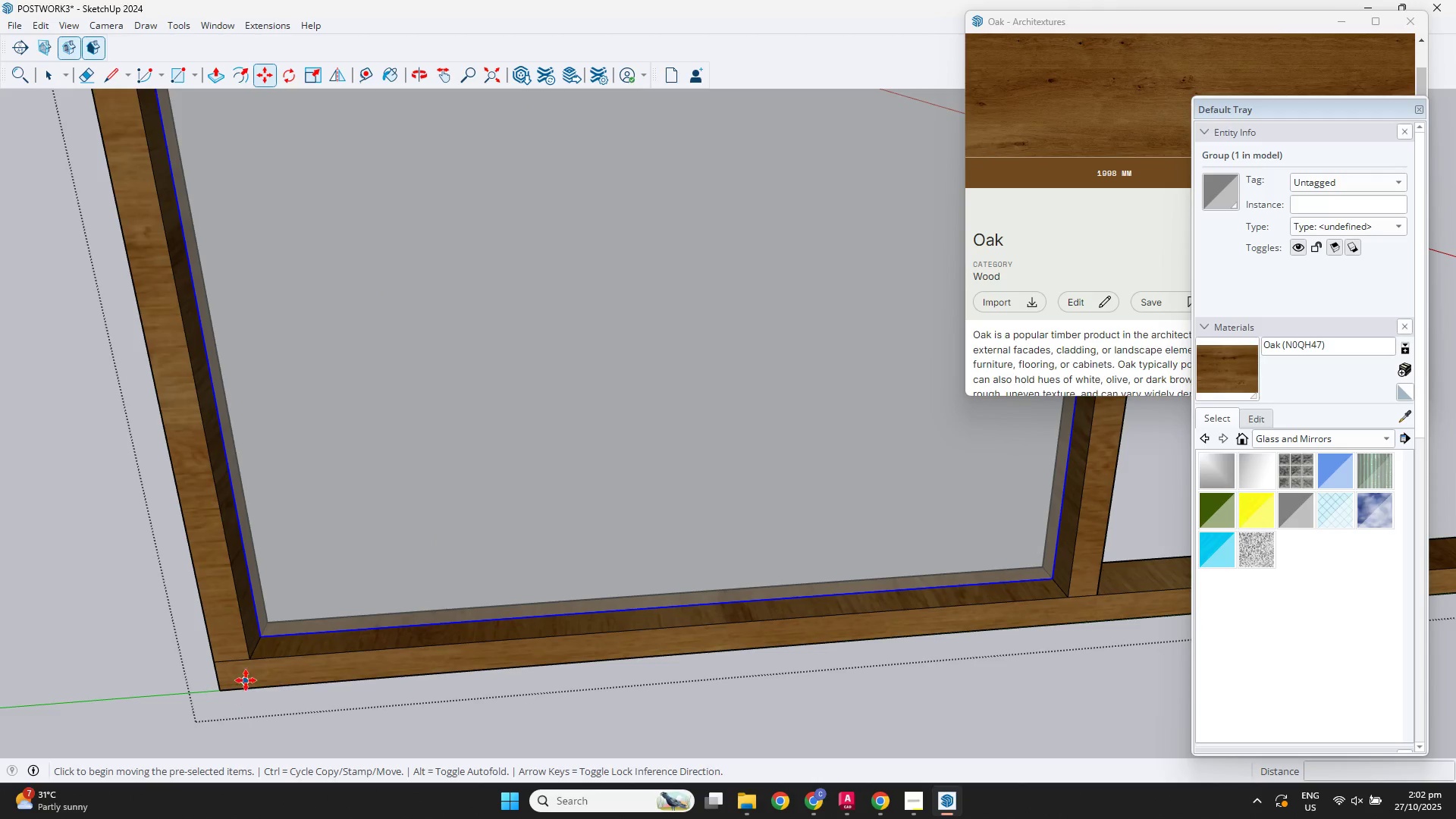 
key(Control+ControlLeft)
 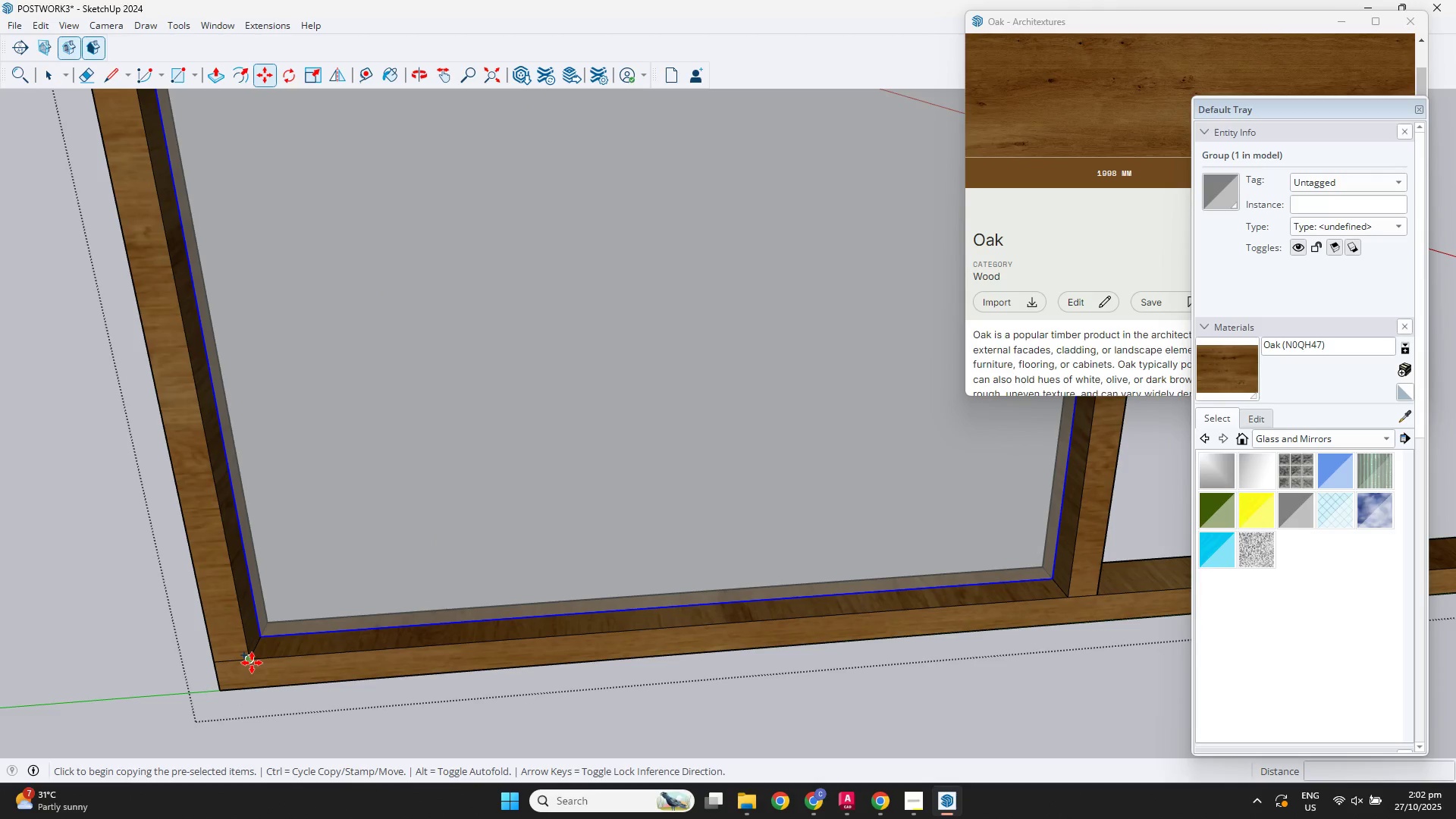 
left_click([252, 663])
 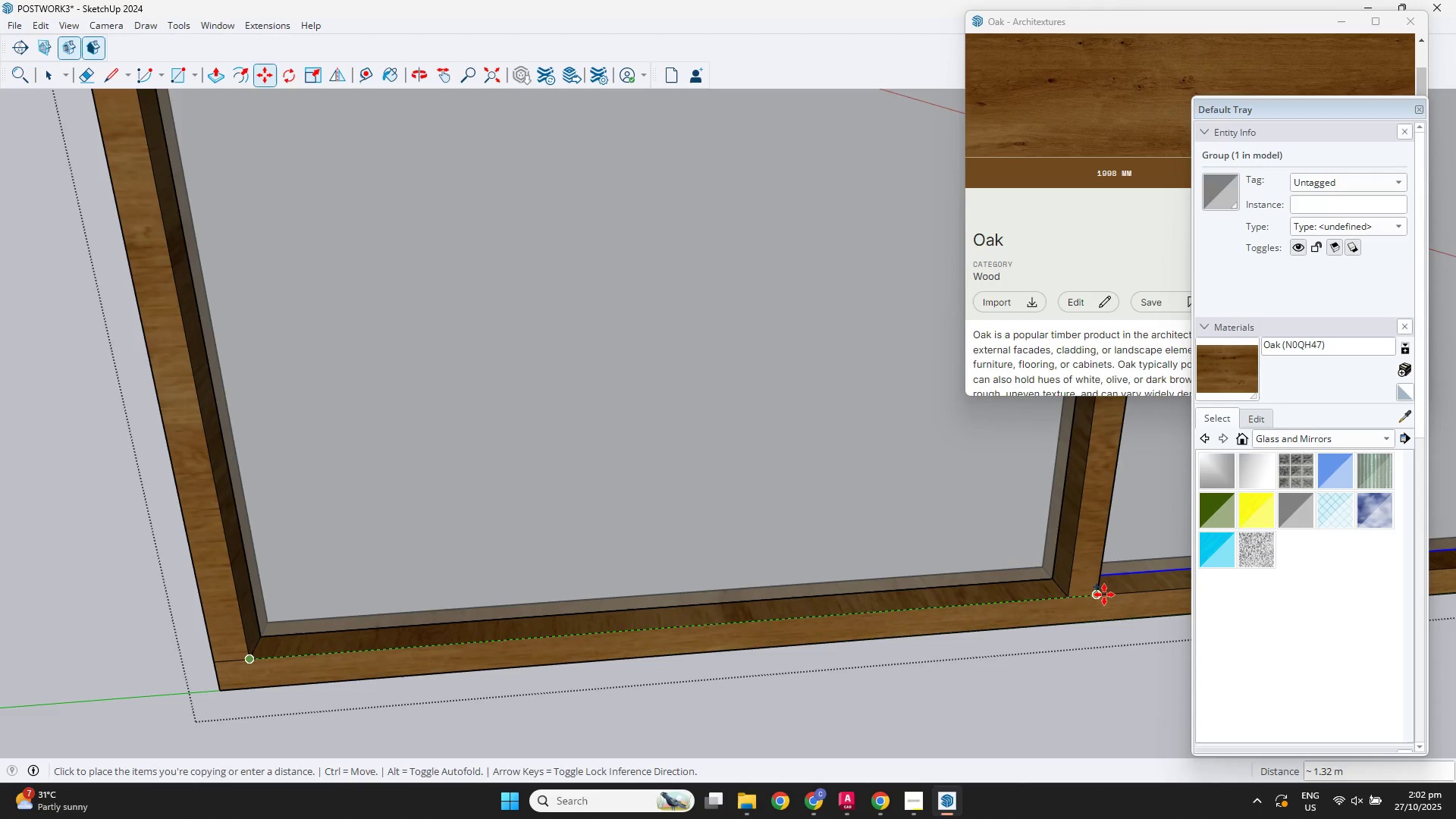 
left_click([1104, 595])
 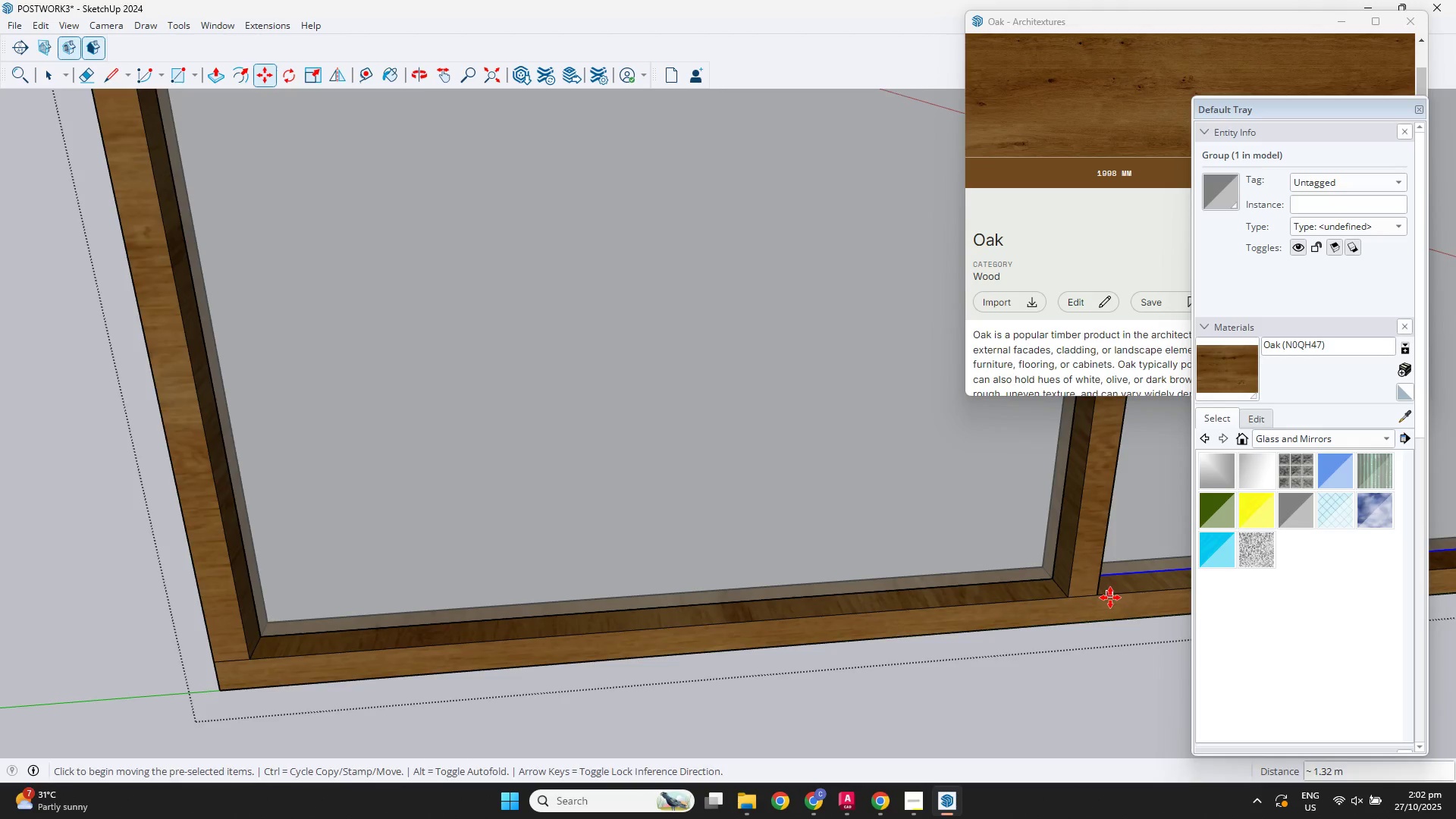 
hold_key(key=ShiftLeft, duration=0.47)
 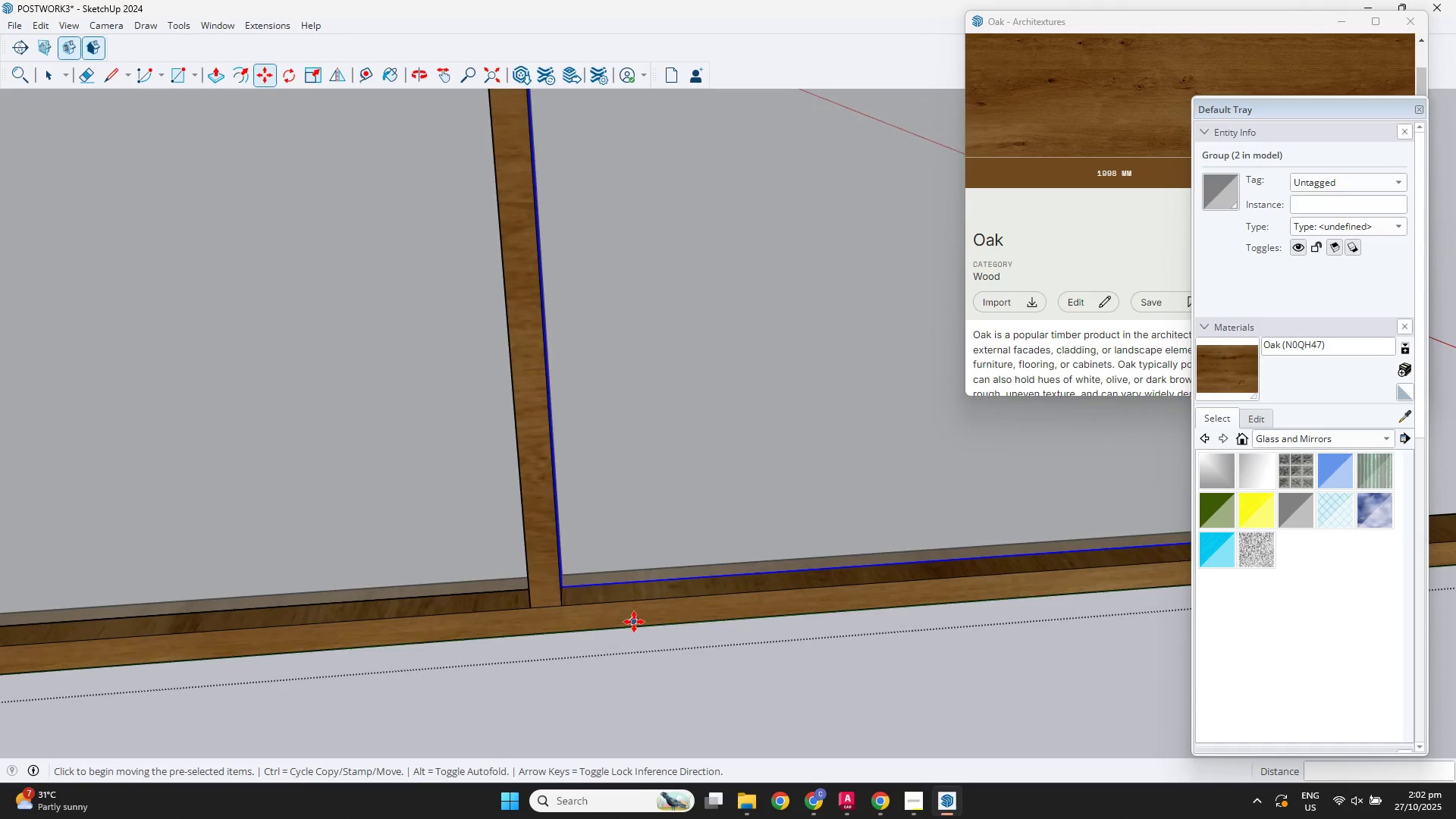 
key(Control+ControlLeft)
 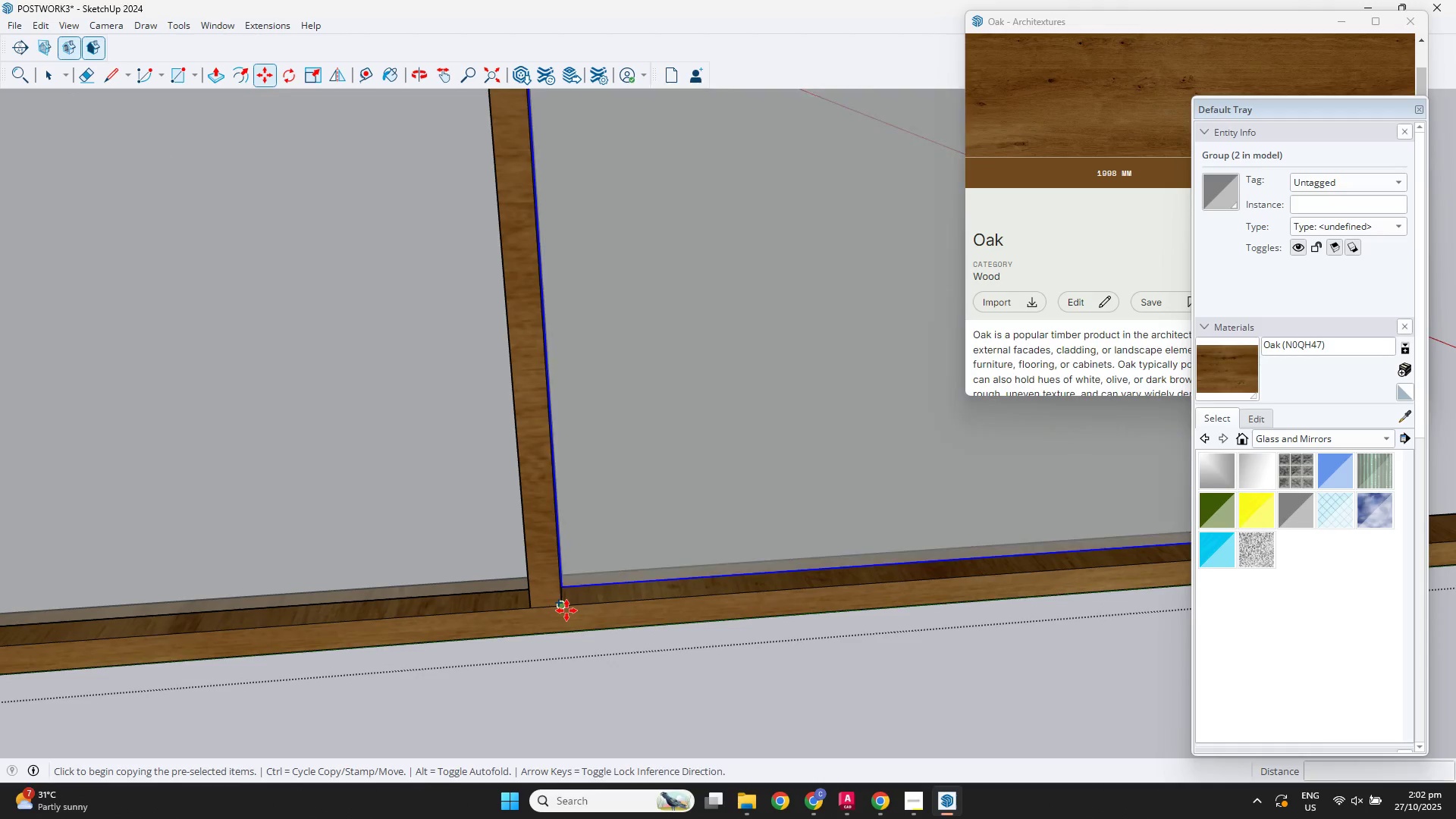 
scroll: coordinate [938, 603], scroll_direction: down, amount: 3.0
 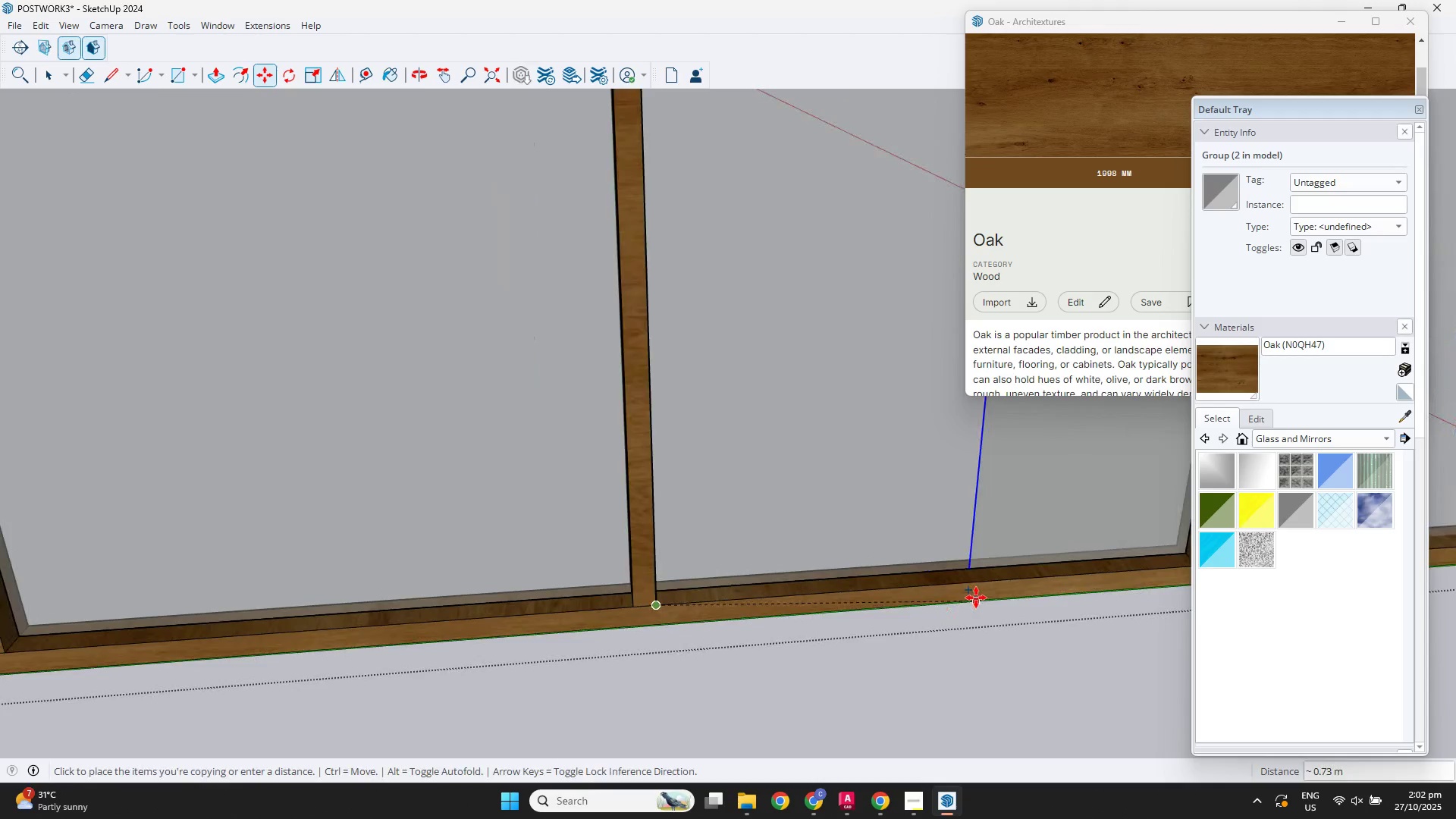 
hold_key(key=ShiftLeft, duration=0.37)
 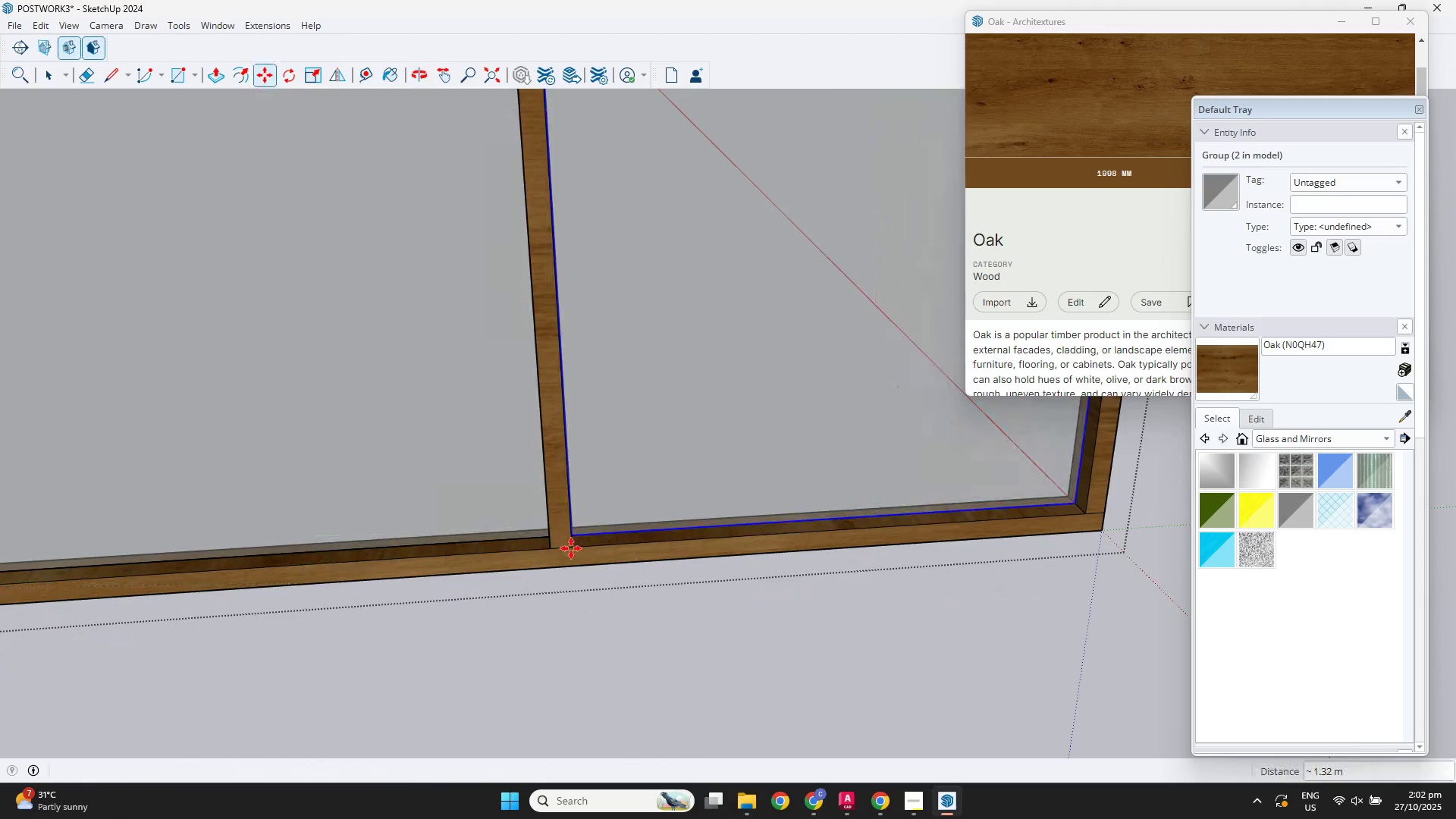 
key(Space)
 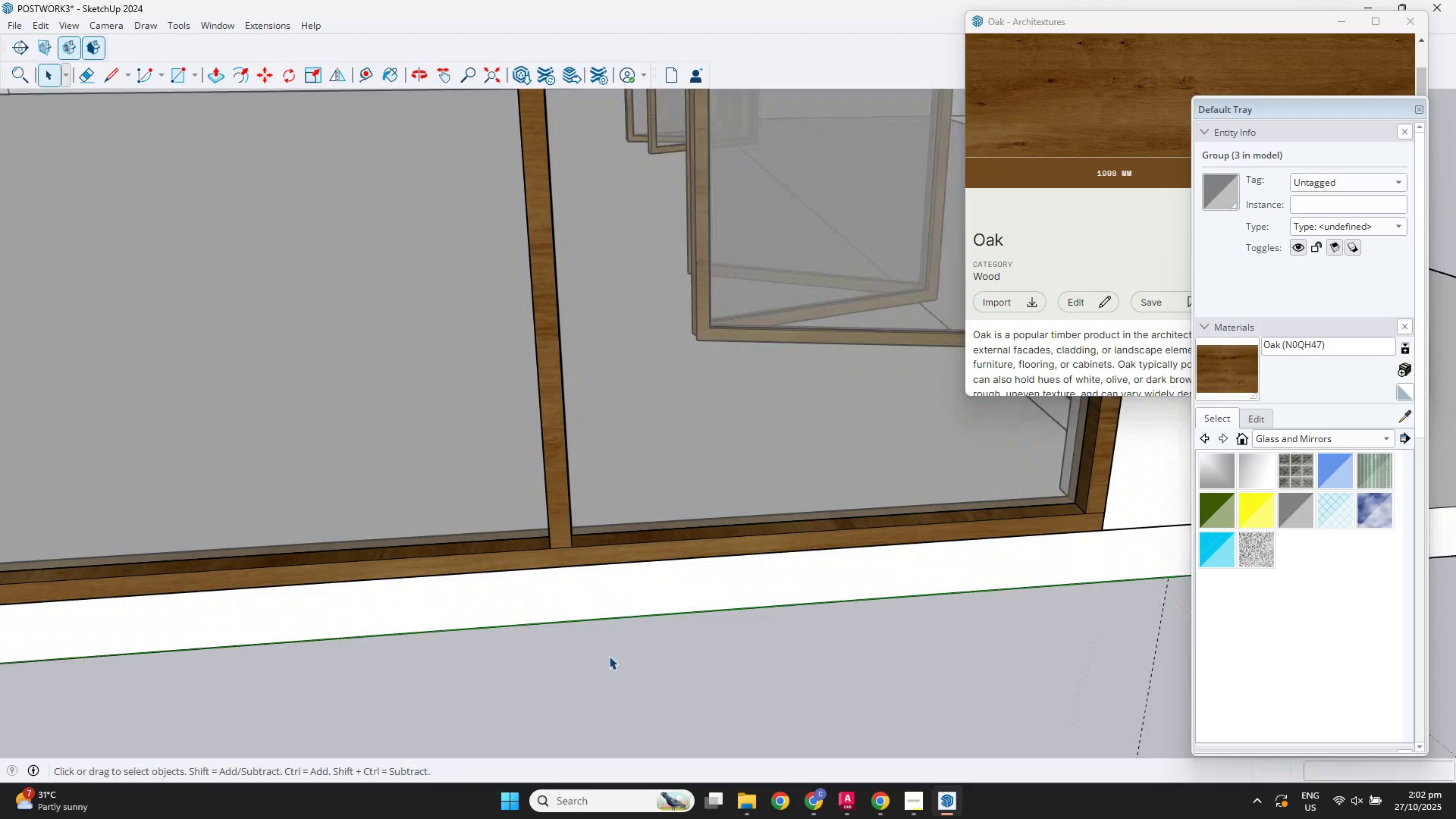 
double_click([609, 656])
 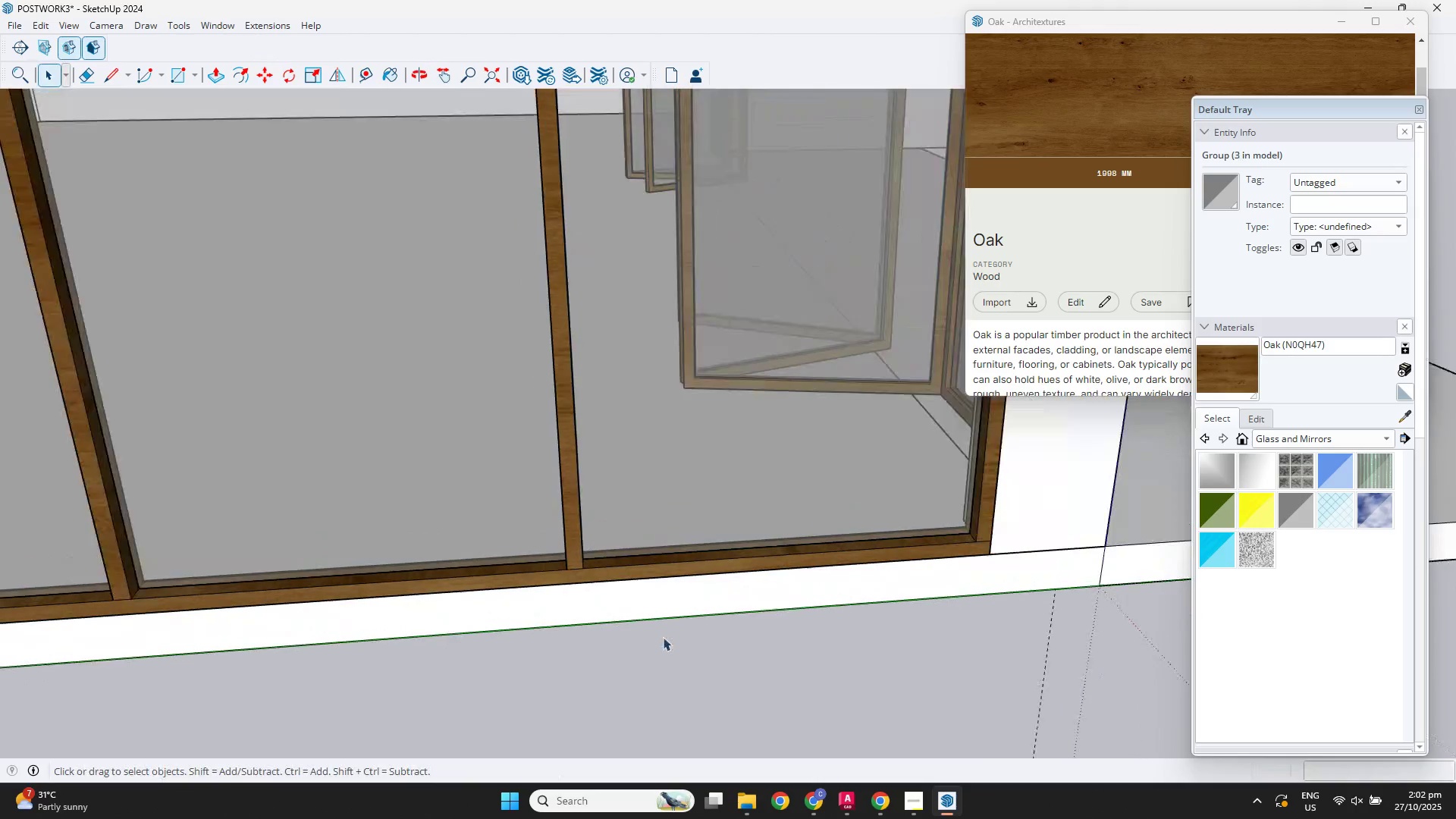 
scroll: coordinate [732, 626], scroll_direction: down, amount: 17.0
 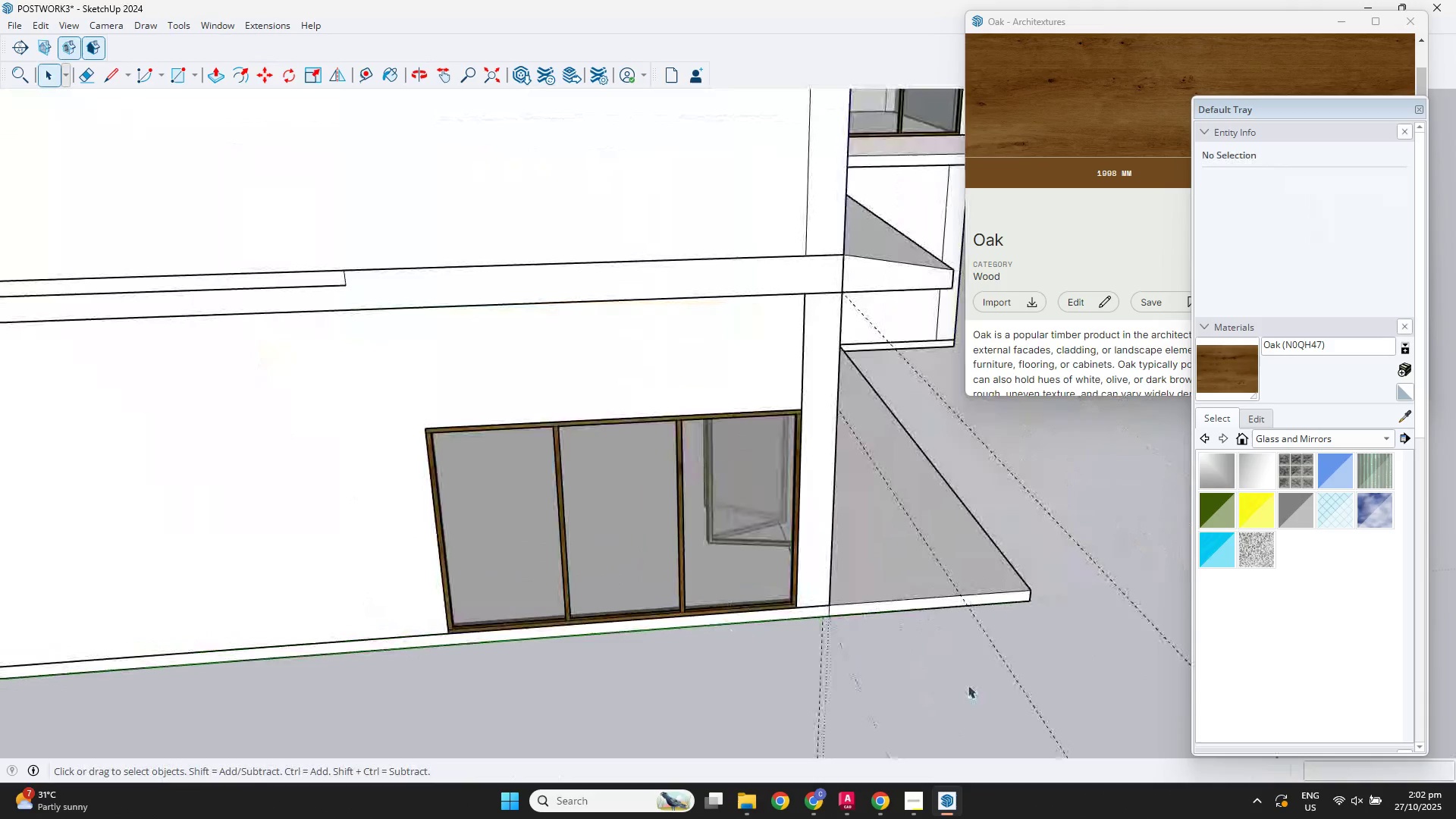 
key(Space)
 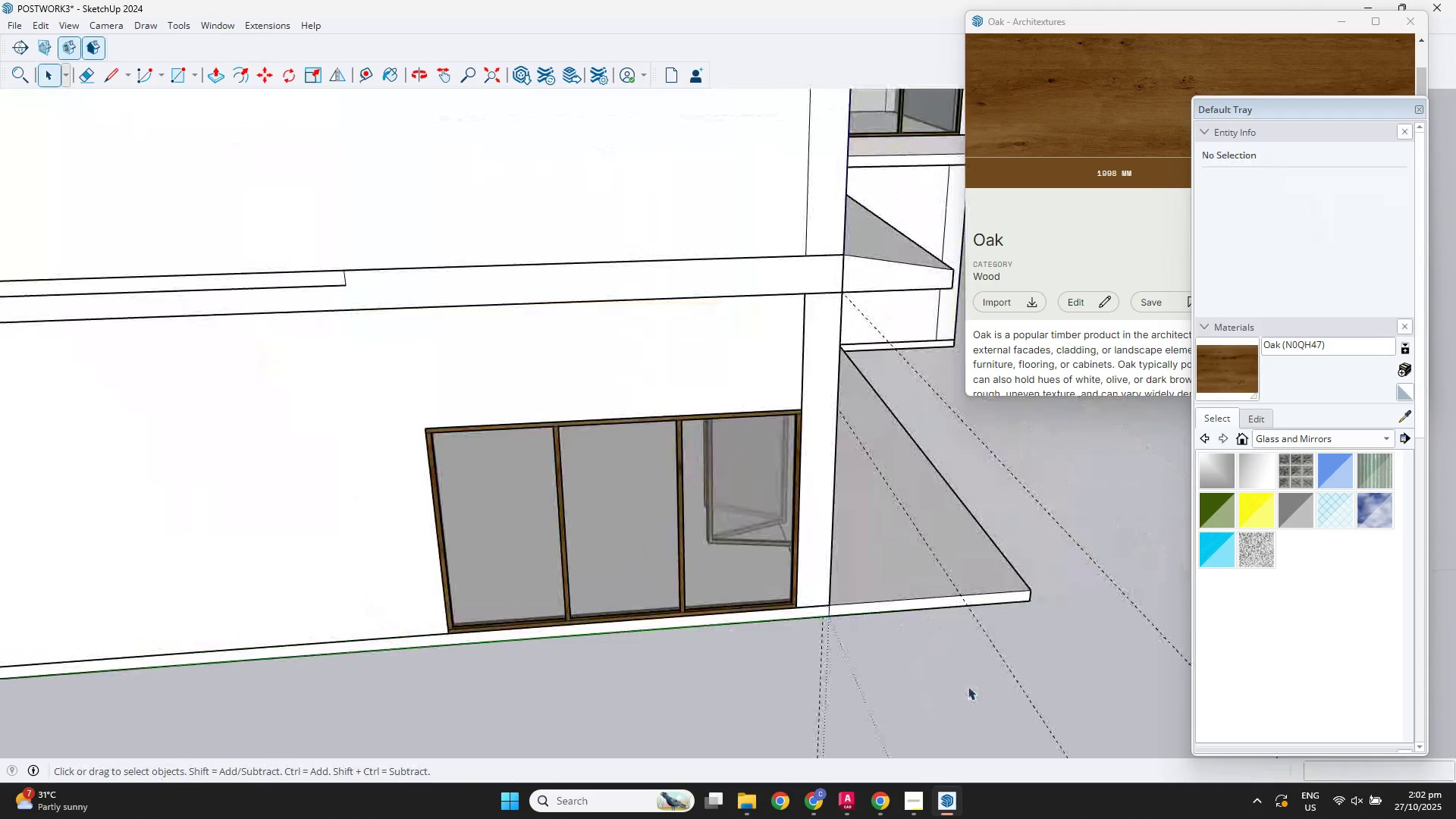 
left_click([968, 686])
 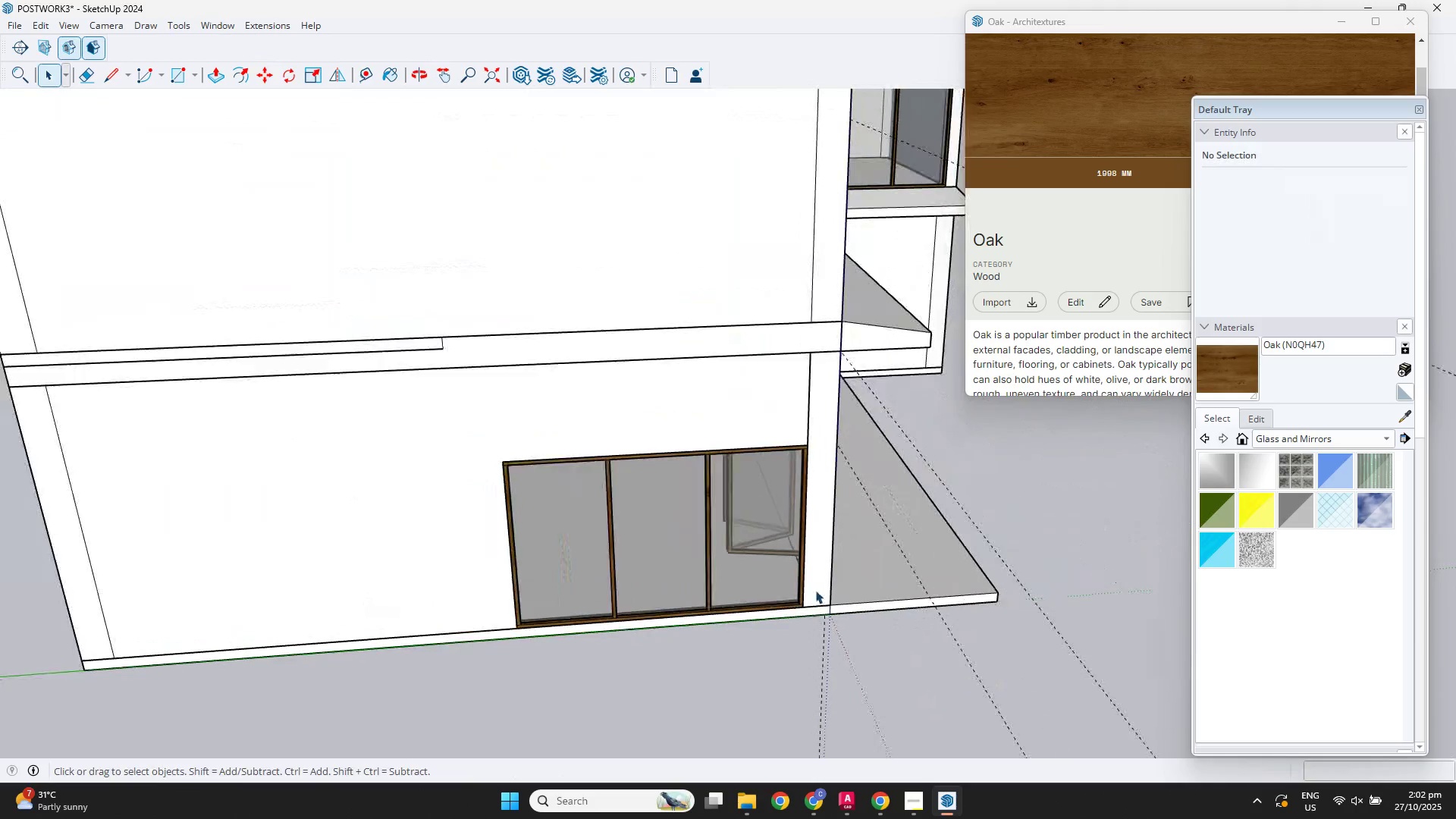 
scroll: coordinate [450, 283], scroll_direction: down, amount: 9.0
 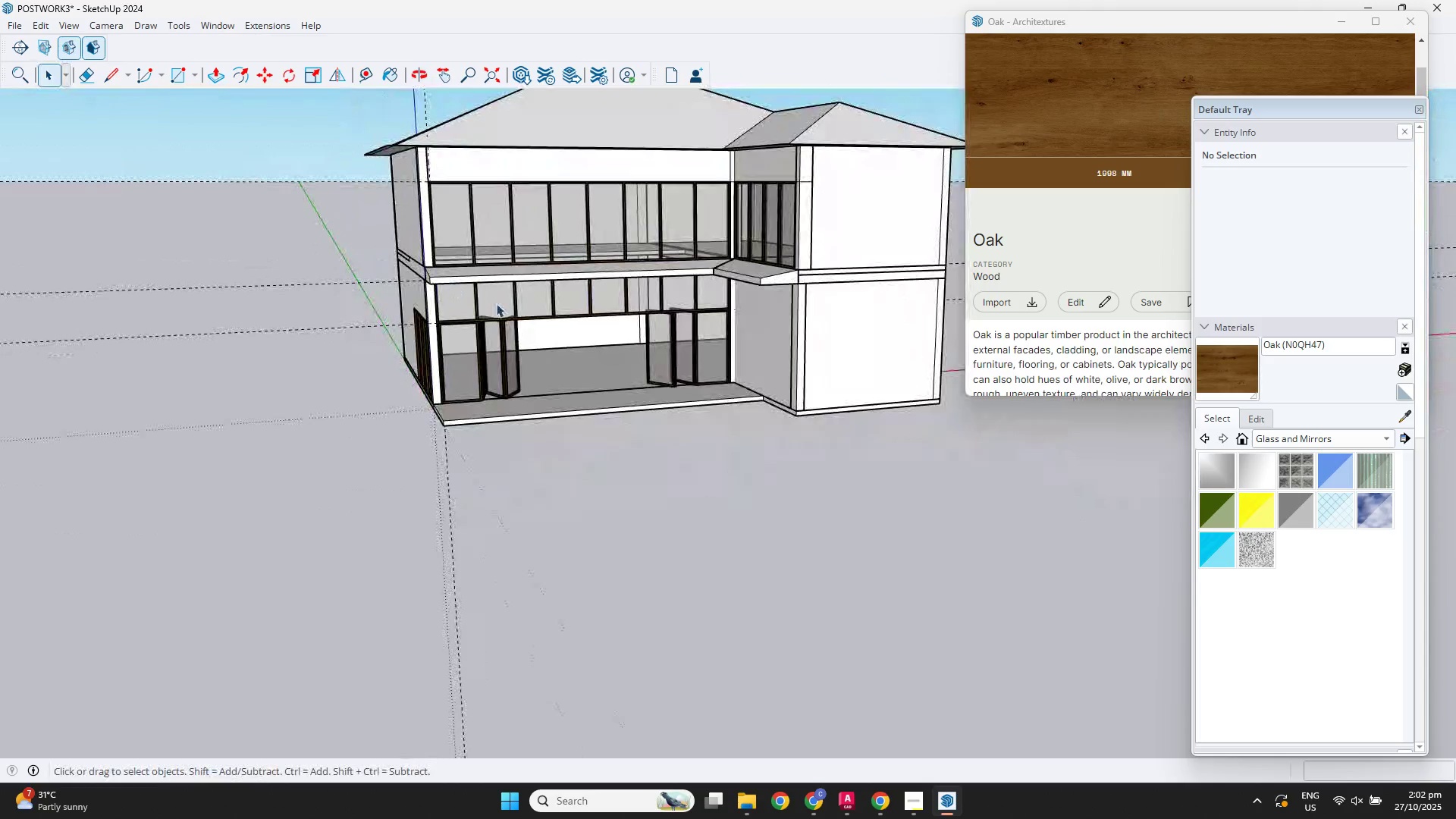 
scroll: coordinate [567, 318], scroll_direction: up, amount: 4.0
 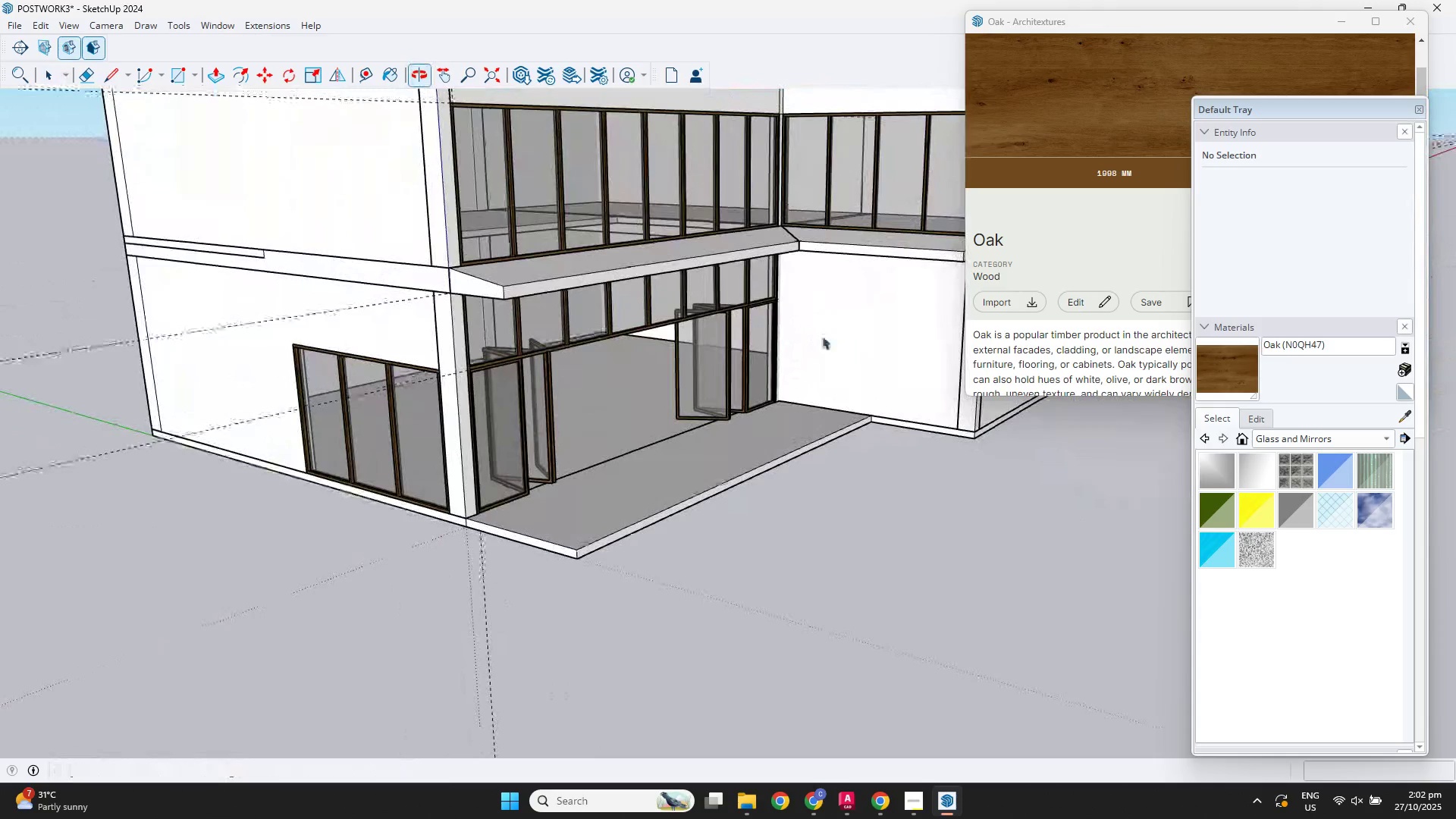 
scroll: coordinate [824, 423], scroll_direction: down, amount: 3.0
 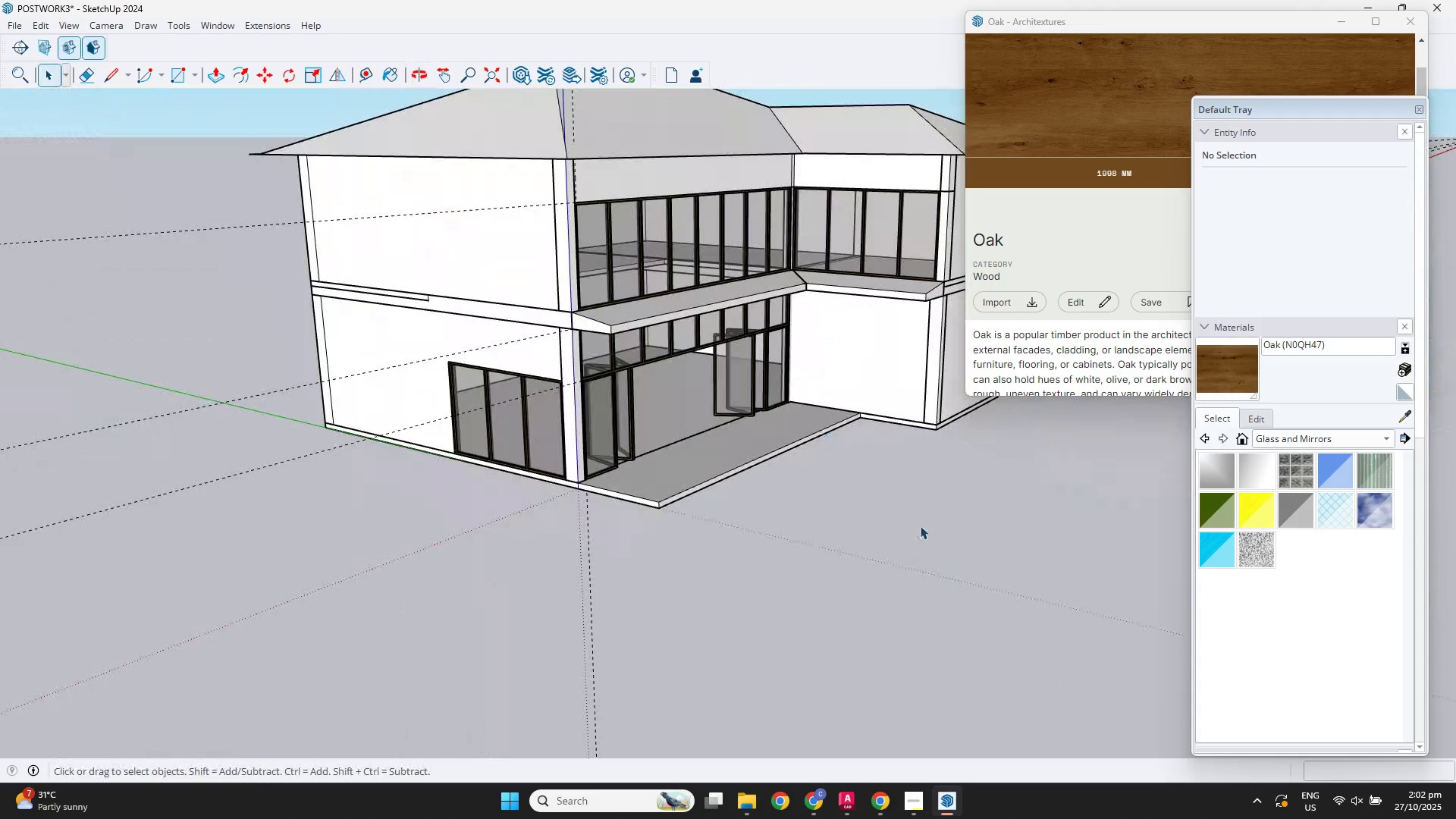 
double_click([920, 526])
 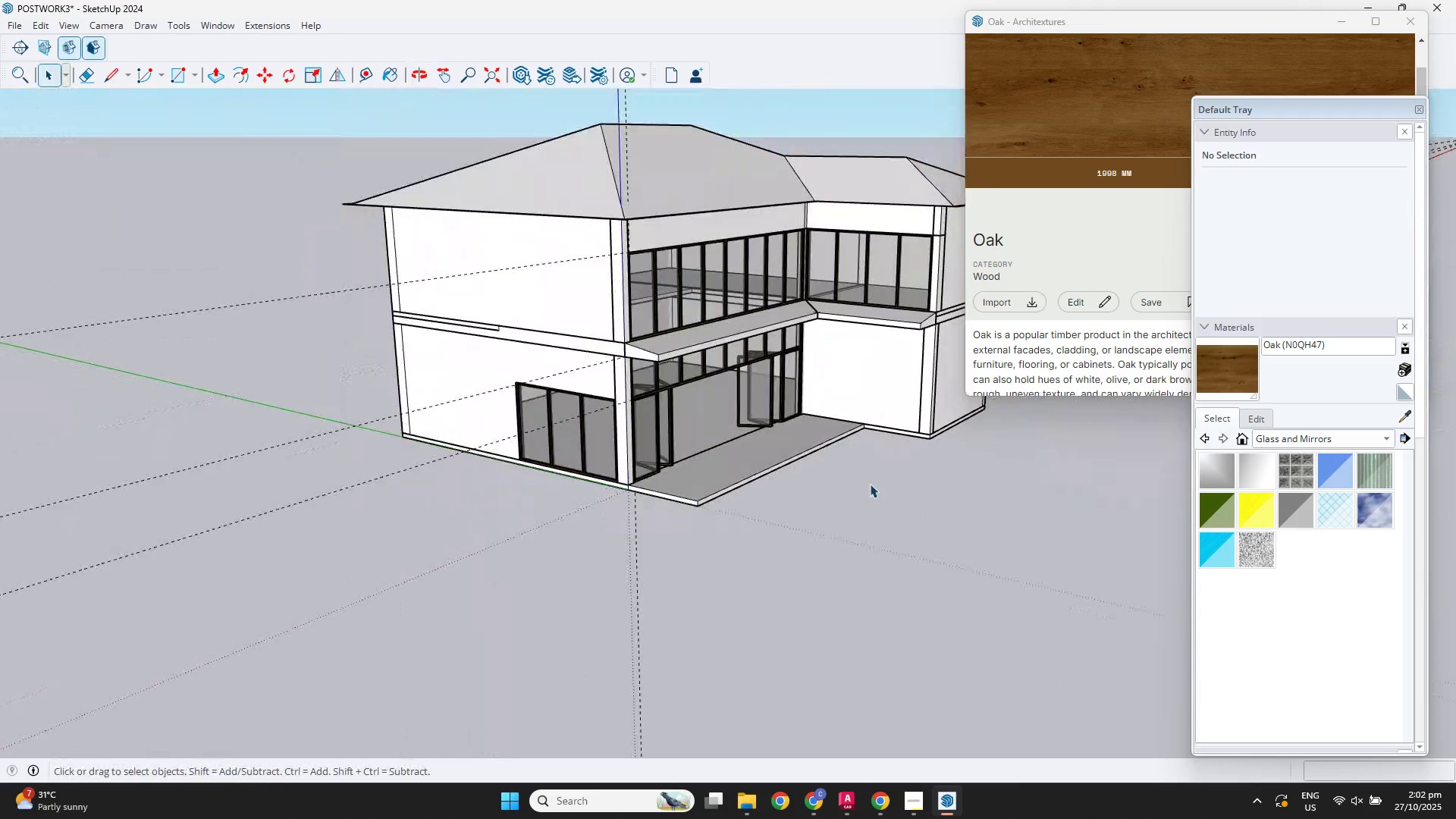 
scroll: coordinate [931, 403], scroll_direction: up, amount: 7.0
 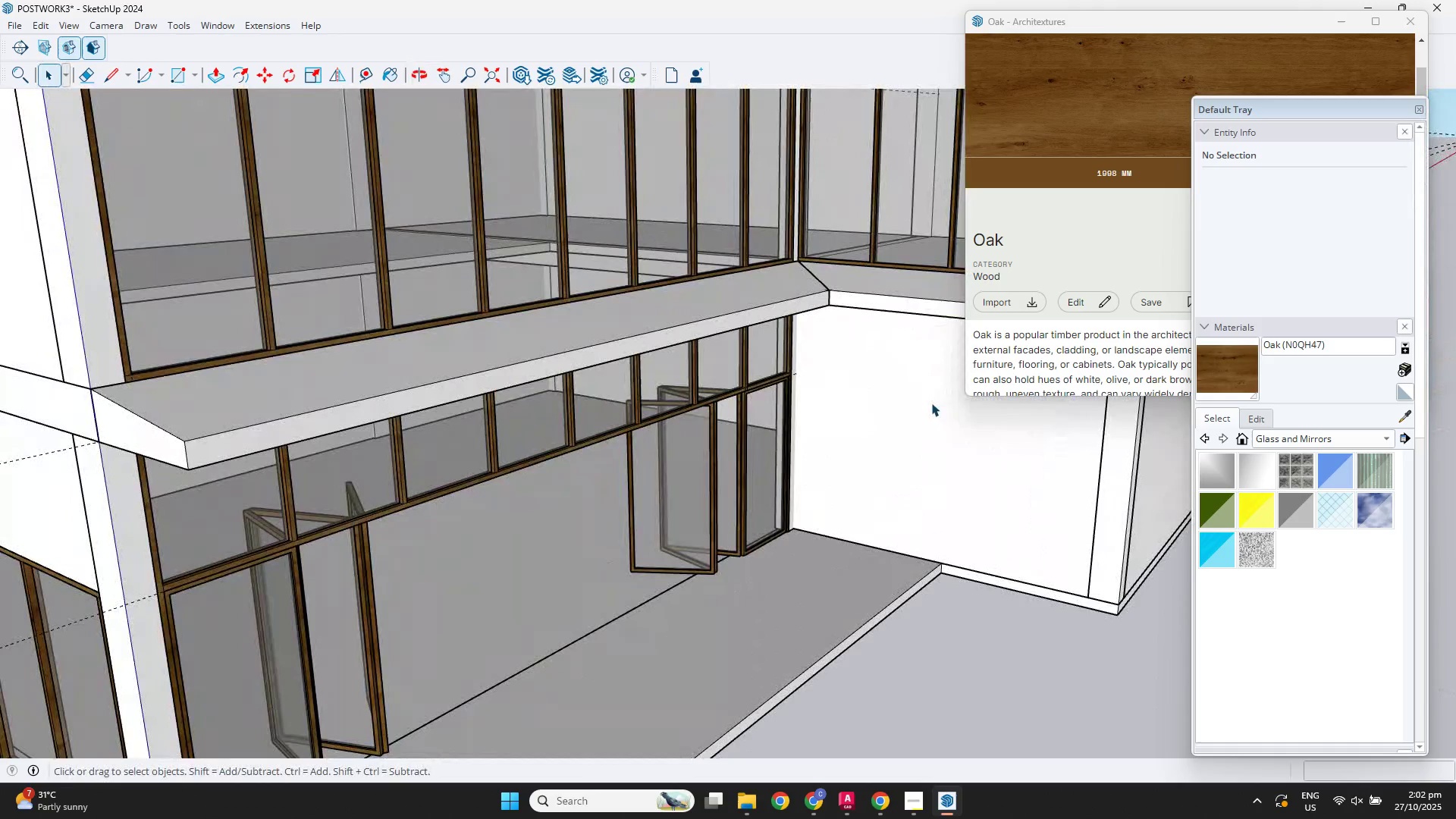 
scroll: coordinate [871, 397], scroll_direction: down, amount: 2.0
 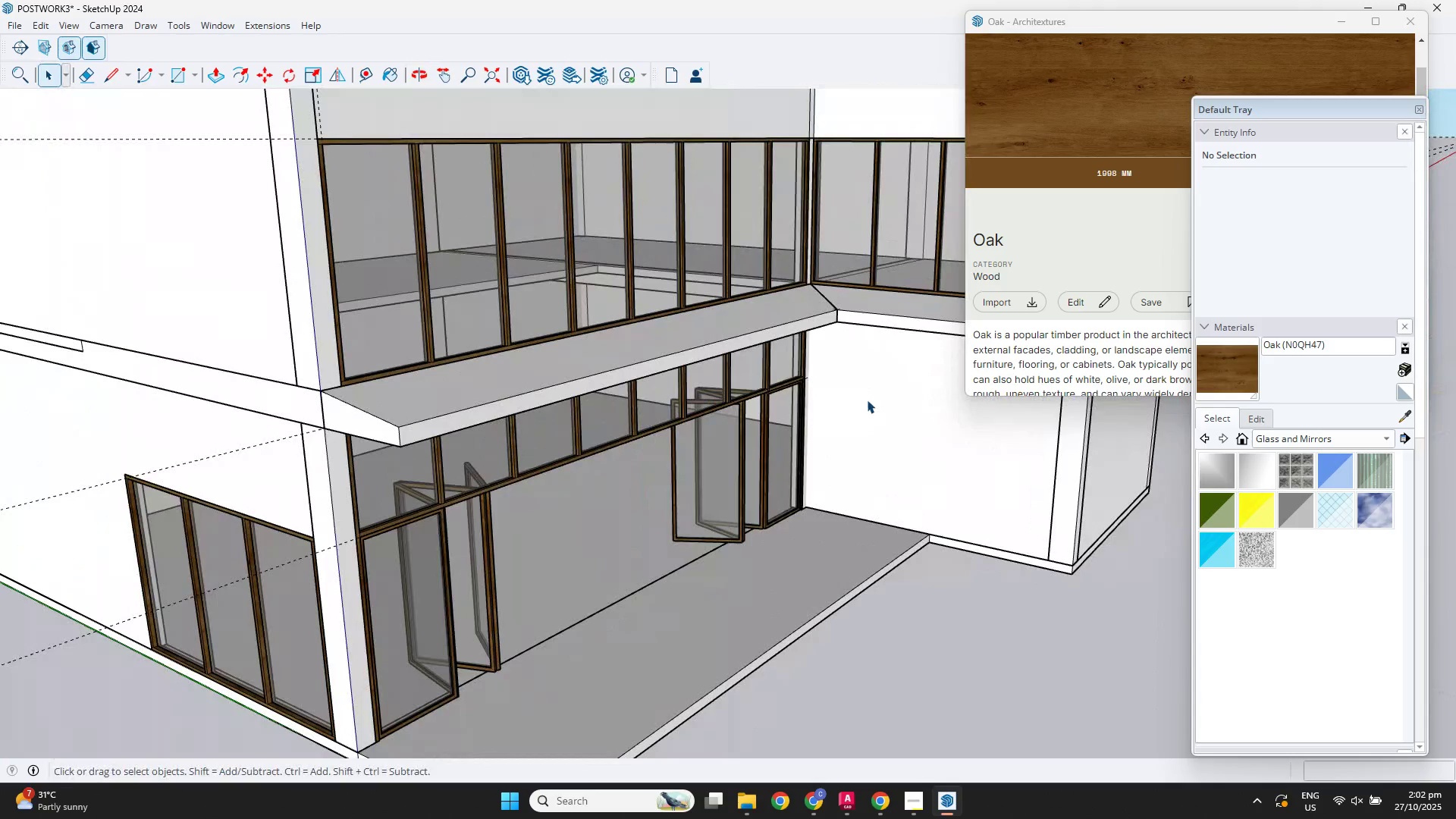 
hold_key(key=ShiftLeft, duration=0.36)
 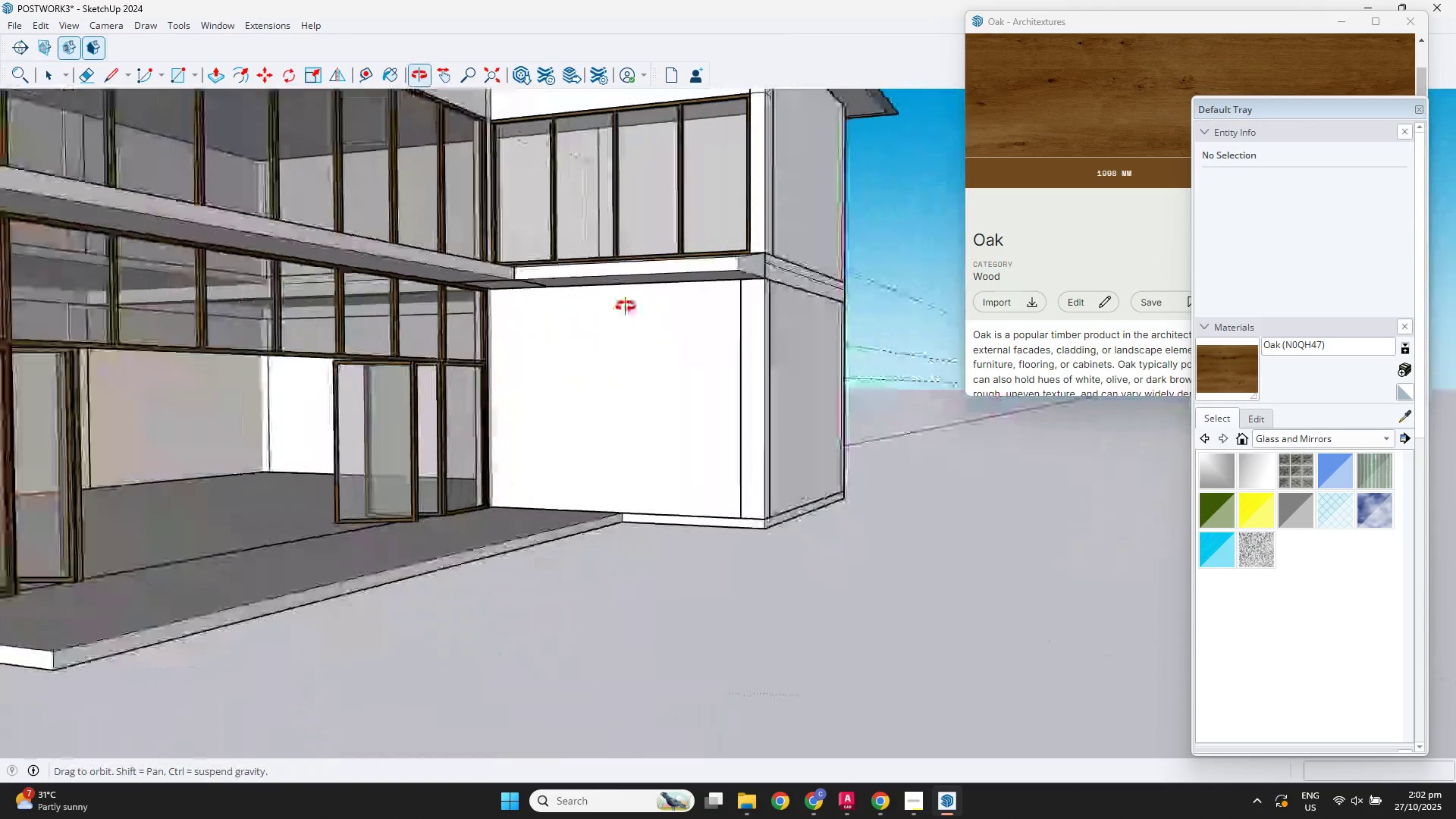 
scroll: coordinate [370, 325], scroll_direction: down, amount: 3.0
 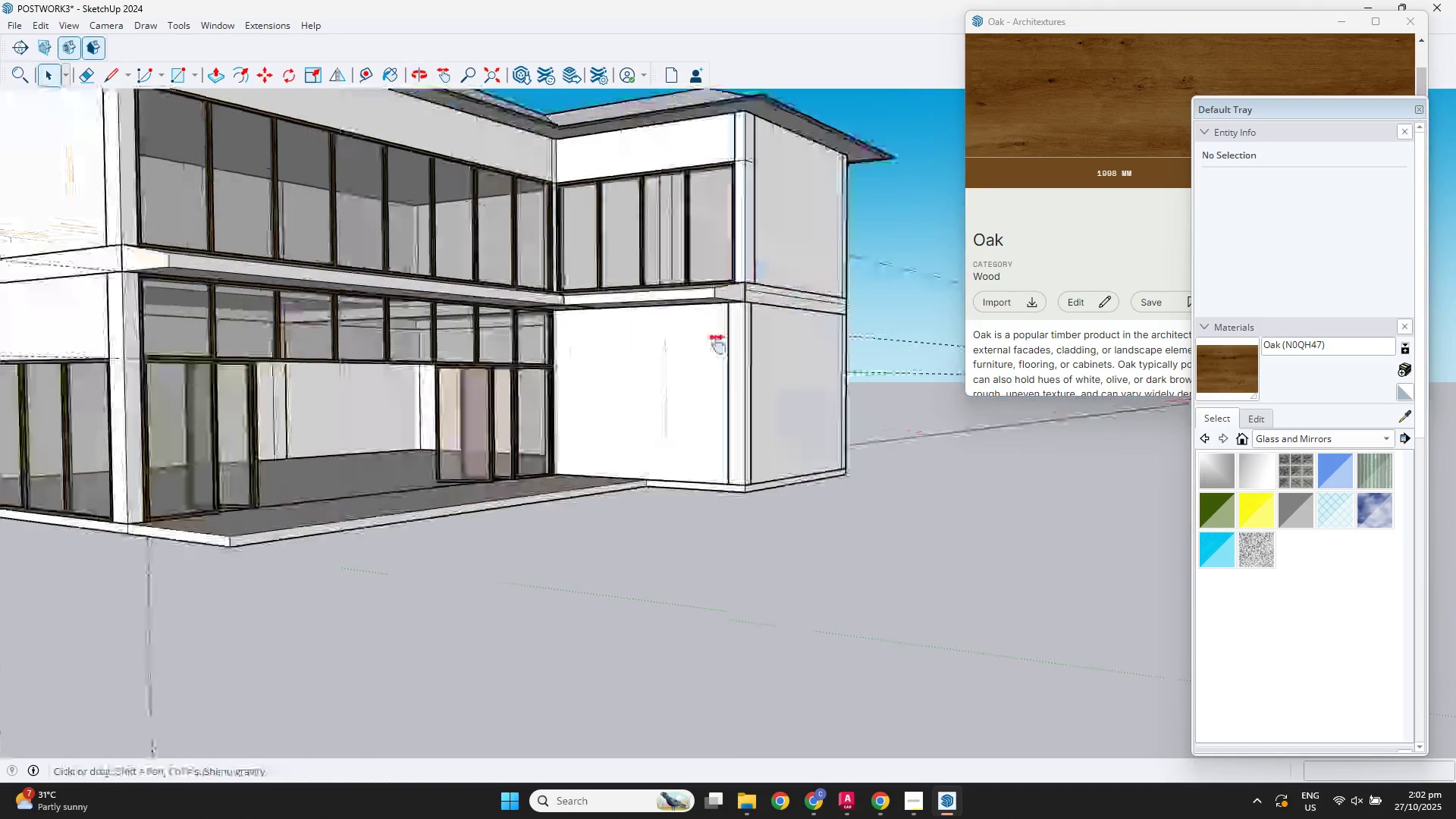 
hold_key(key=ShiftLeft, duration=0.47)
 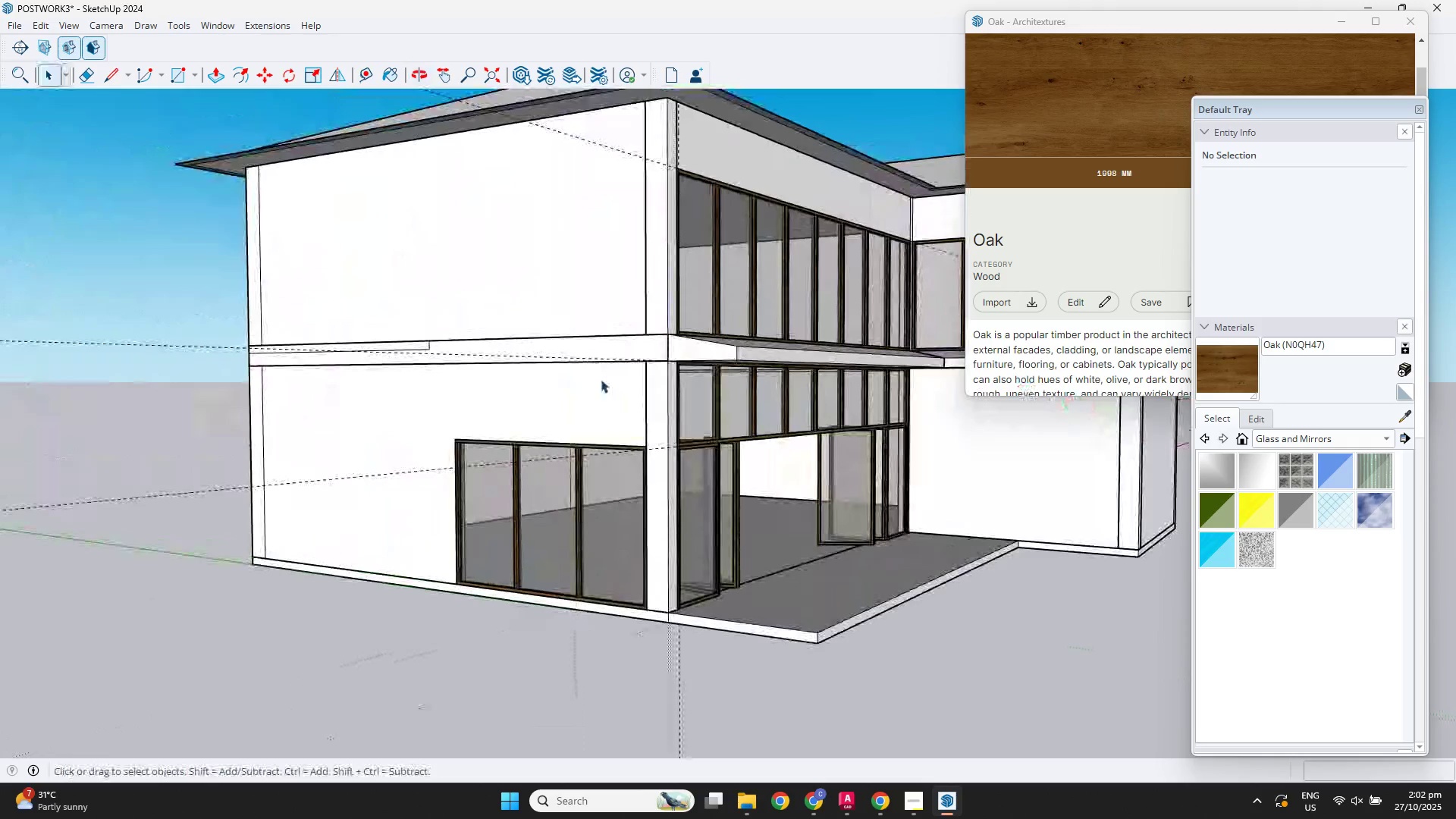 
scroll: coordinate [451, 431], scroll_direction: up, amount: 7.0
 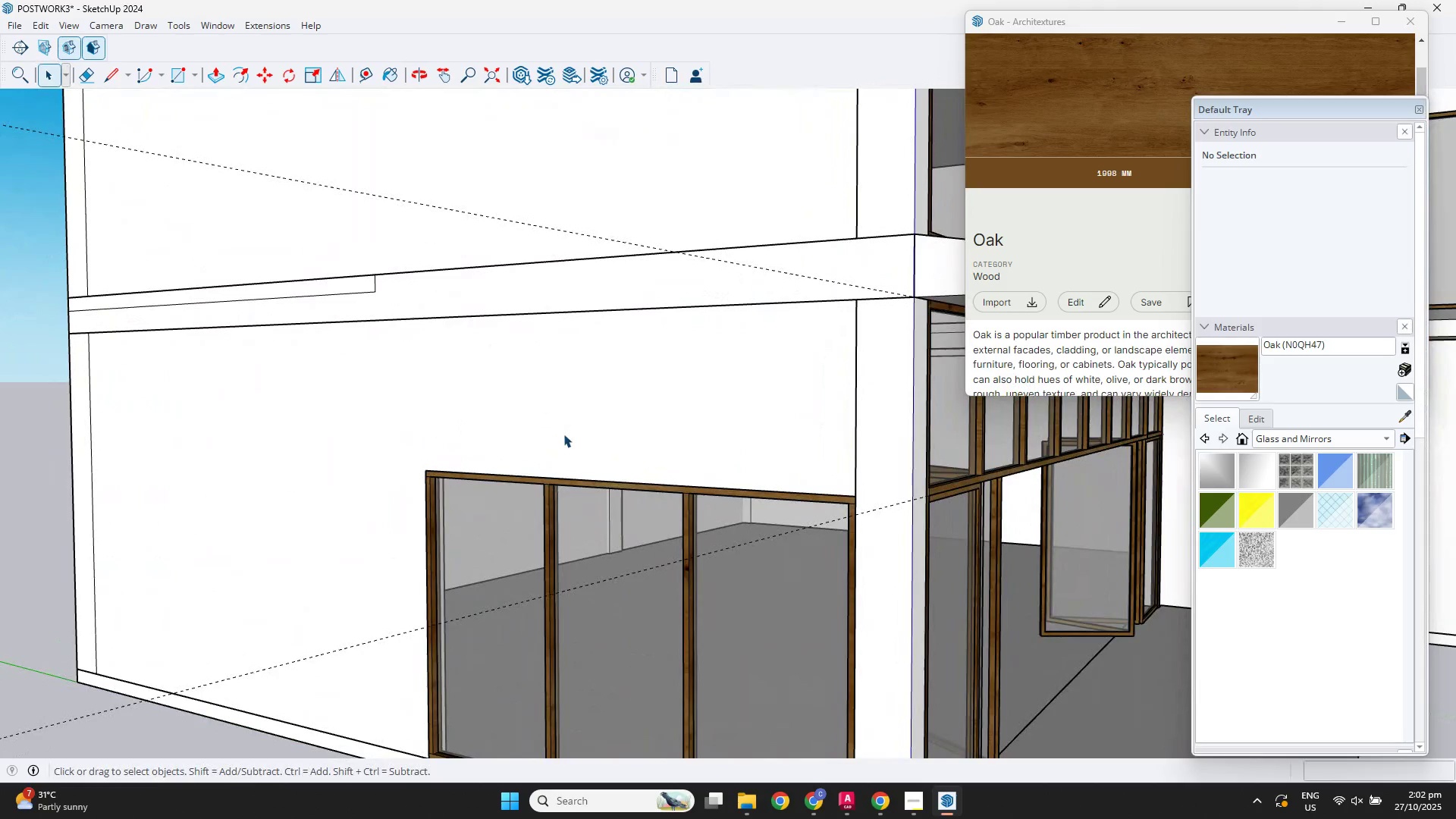 
double_click([563, 434])
 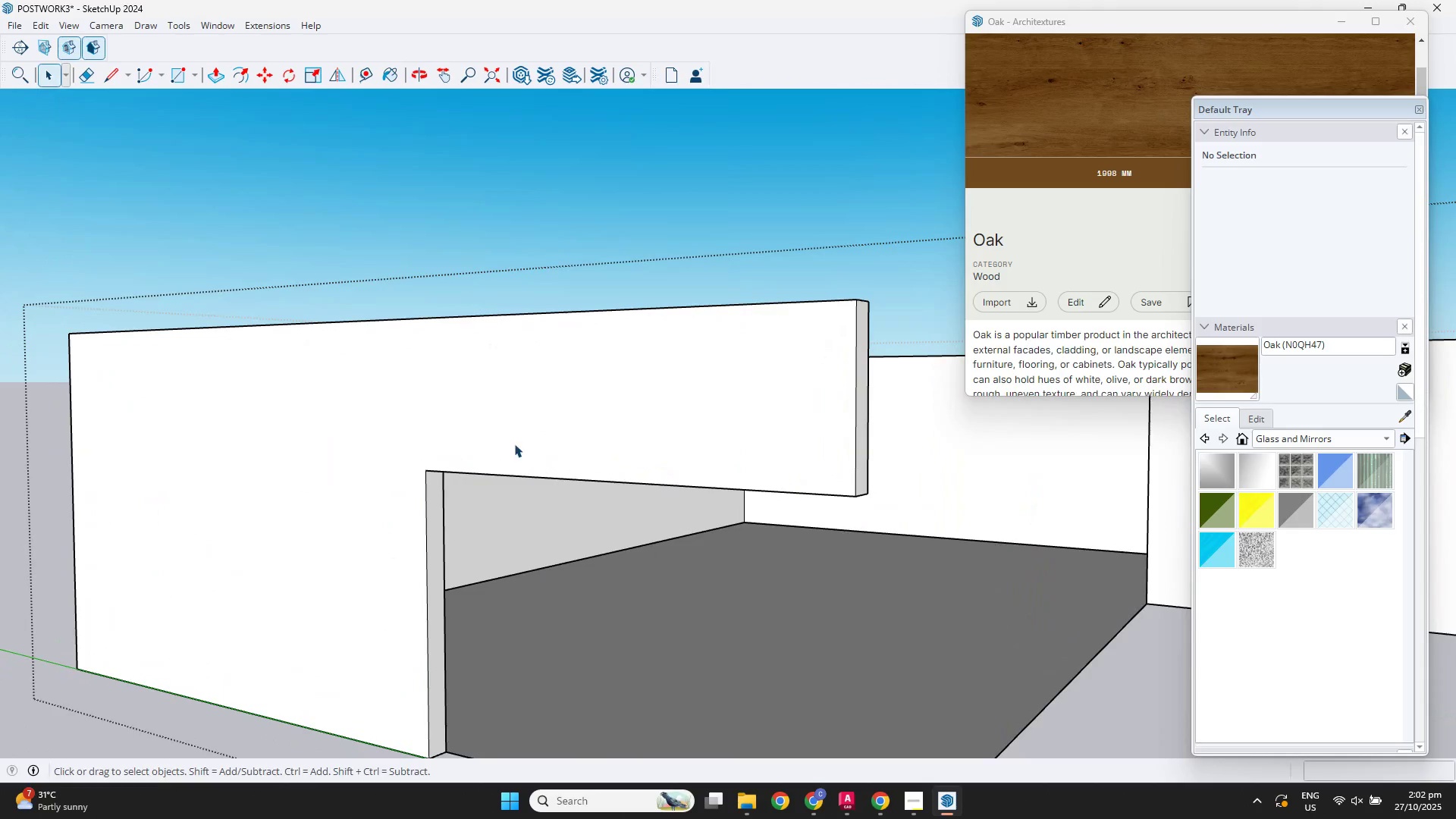 
left_click([514, 444])
 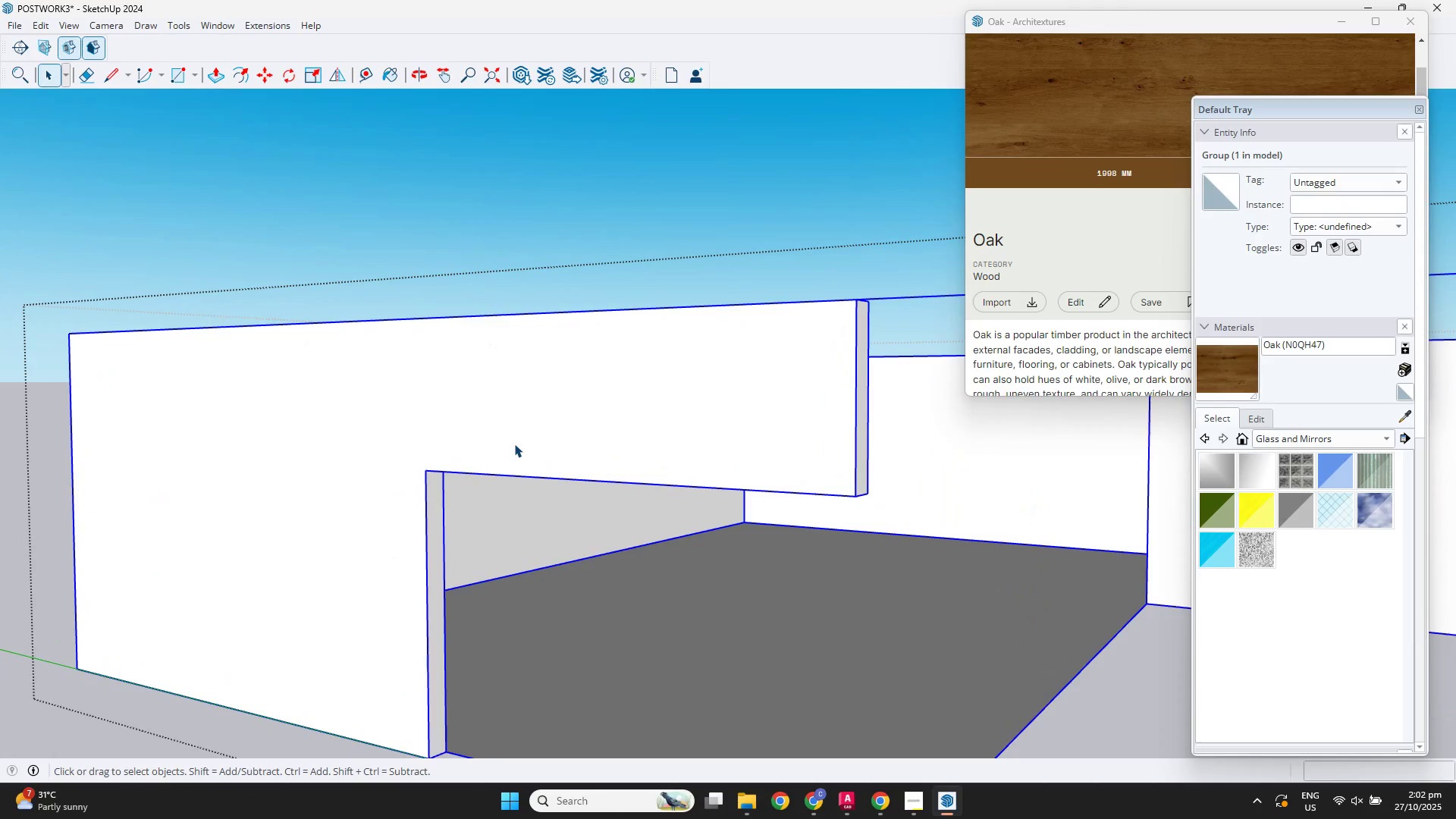 
double_click([514, 444])
 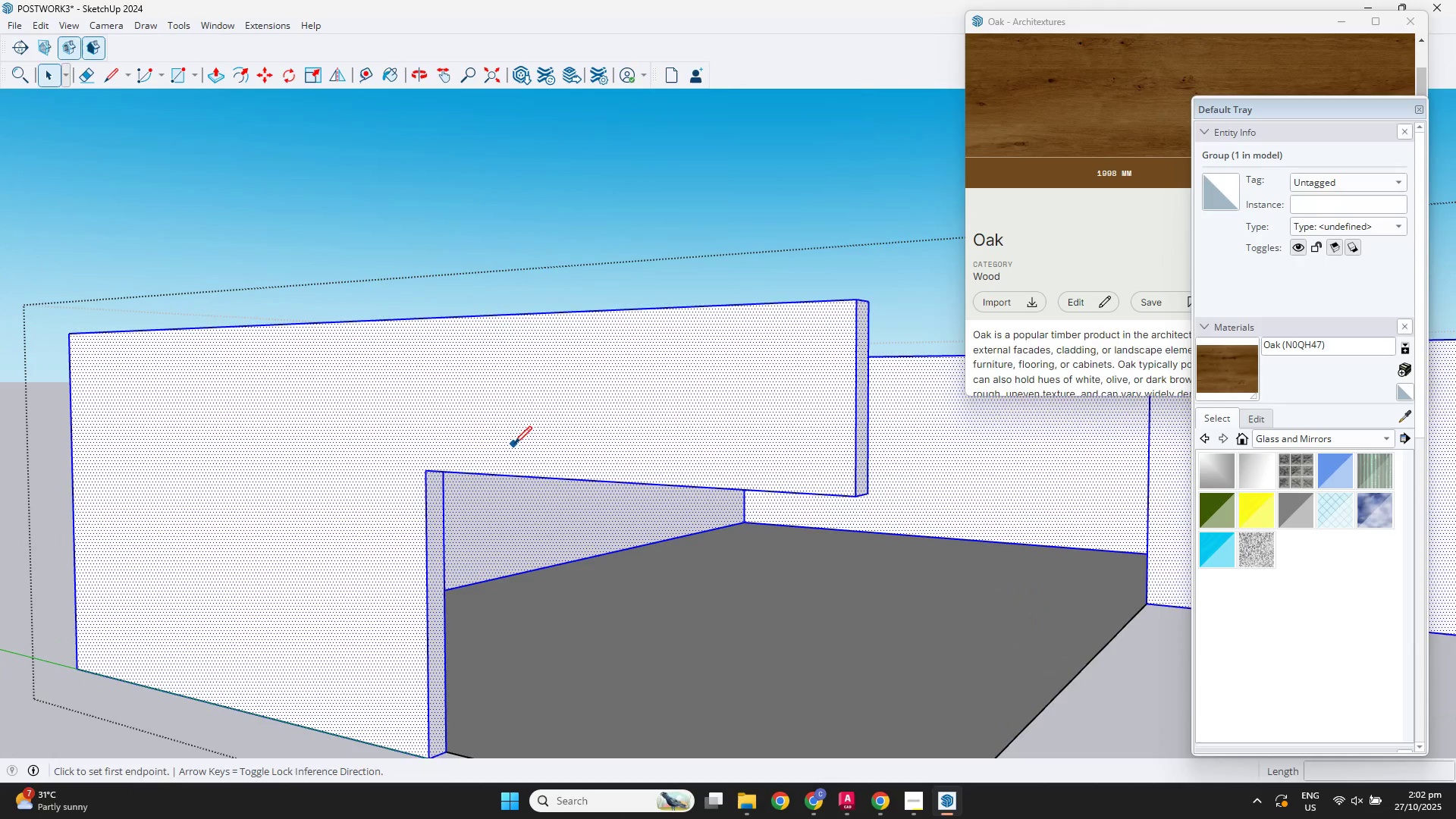 
key(L)
 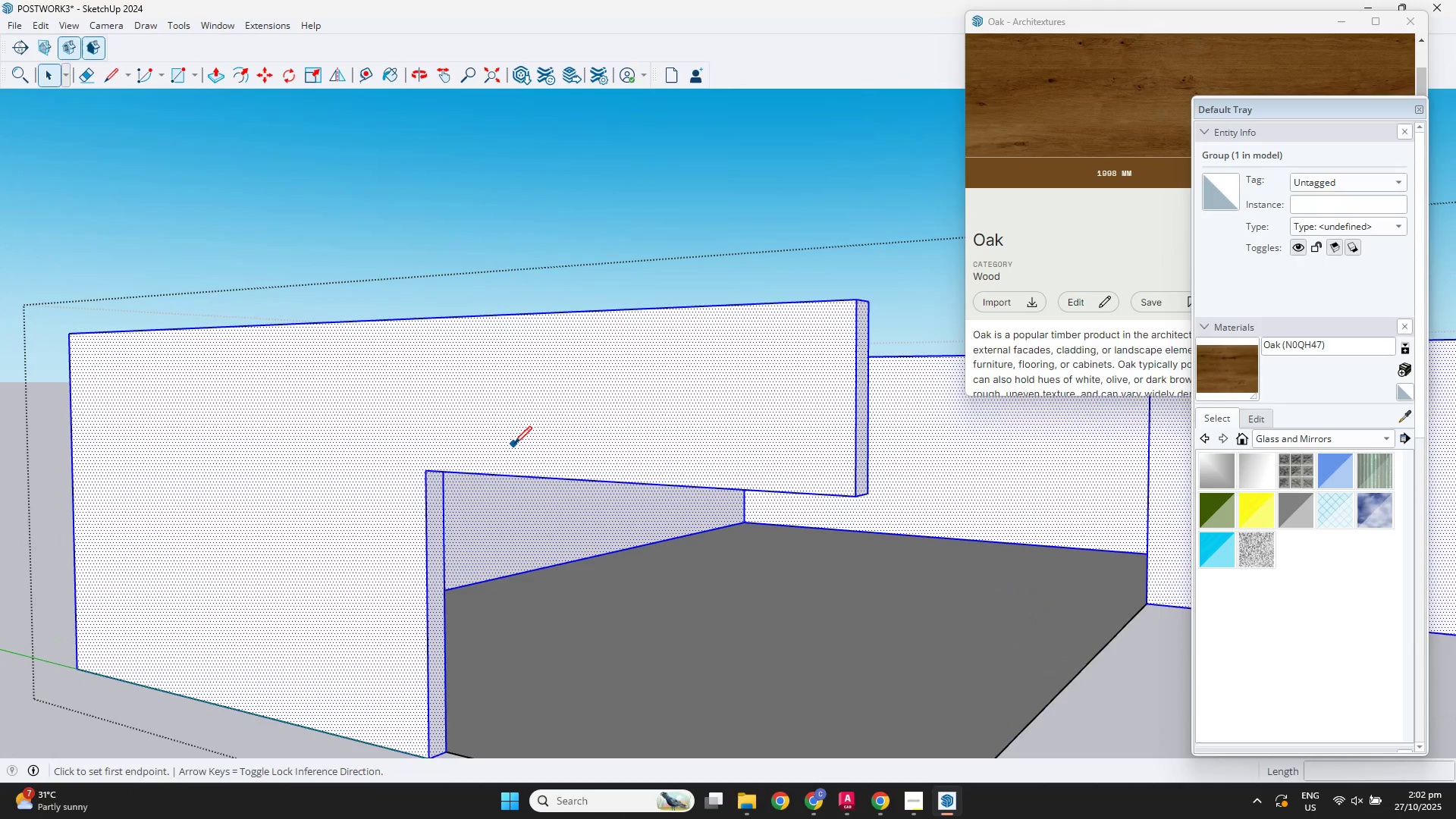 
triple_click([514, 444])
 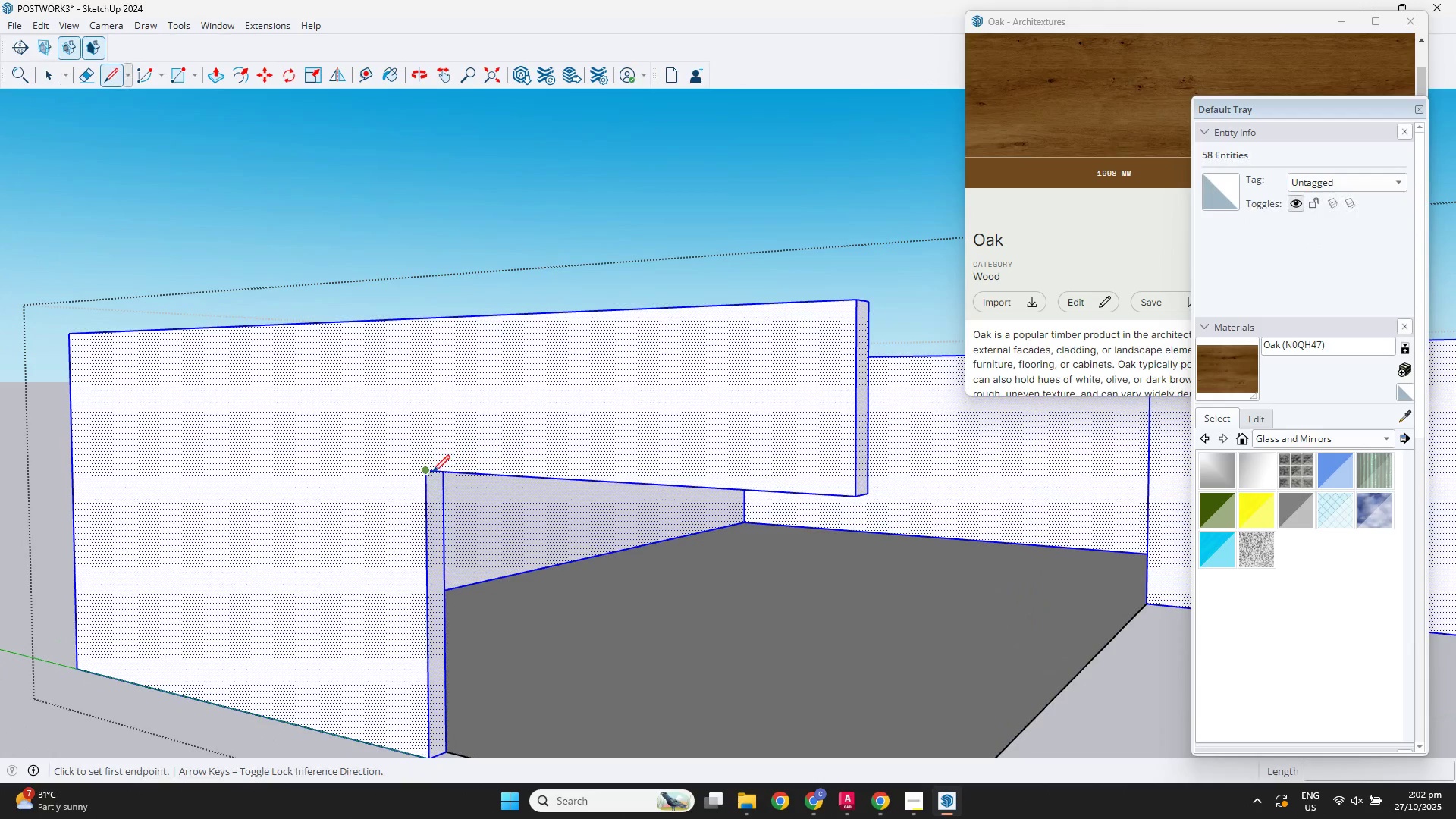 
left_click([432, 472])
 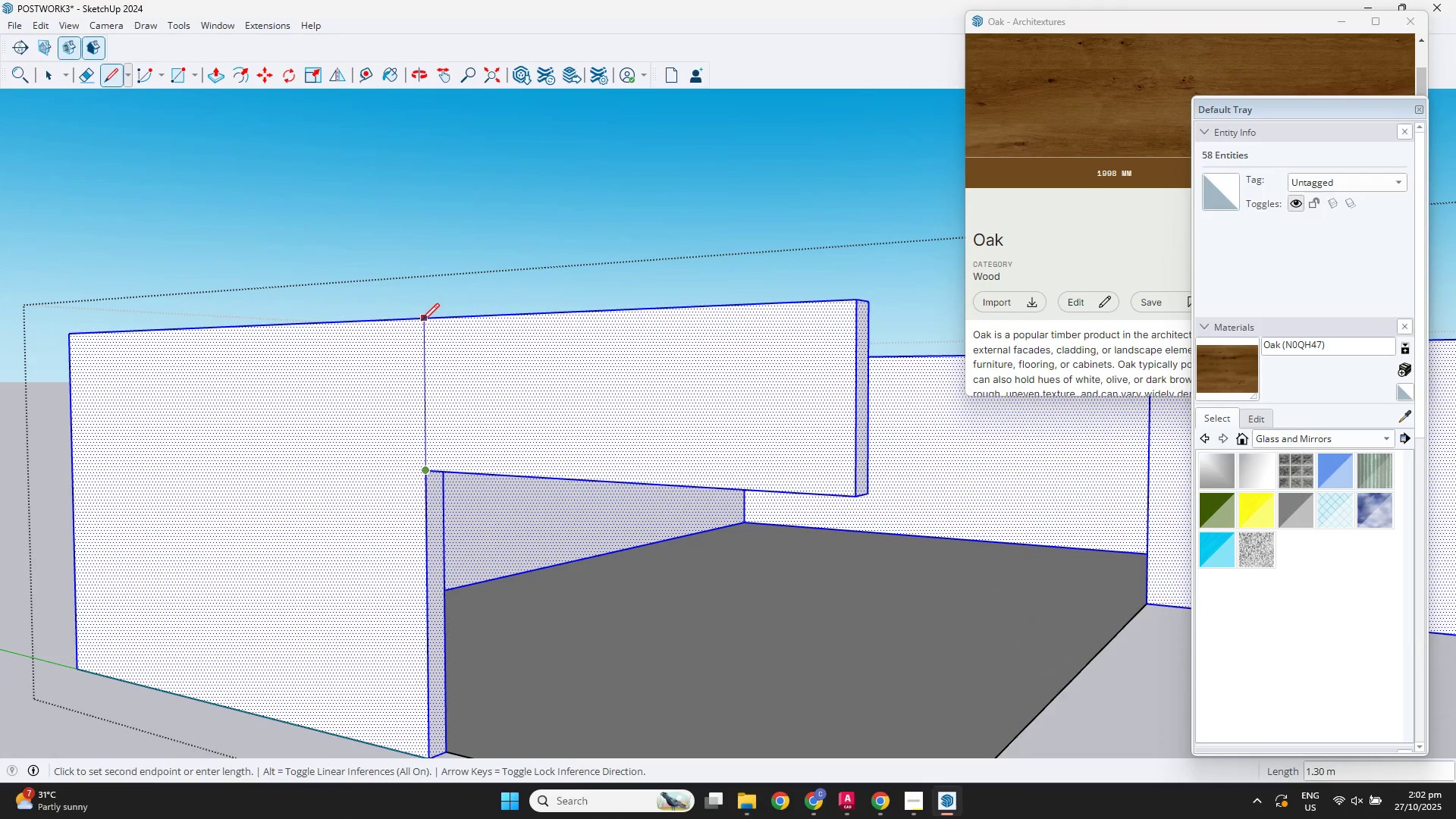 
left_click([422, 322])
 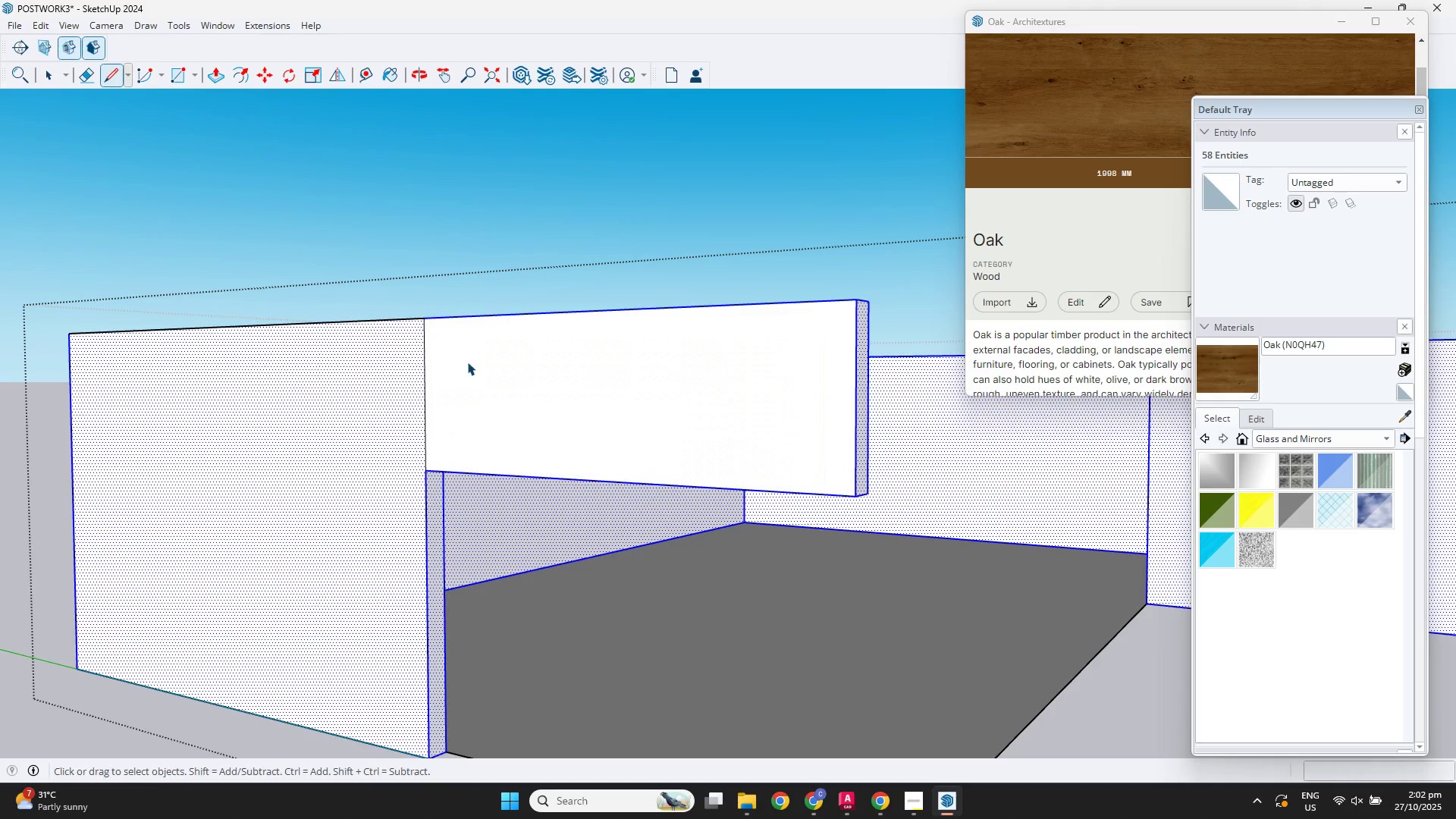 
key(Space)
 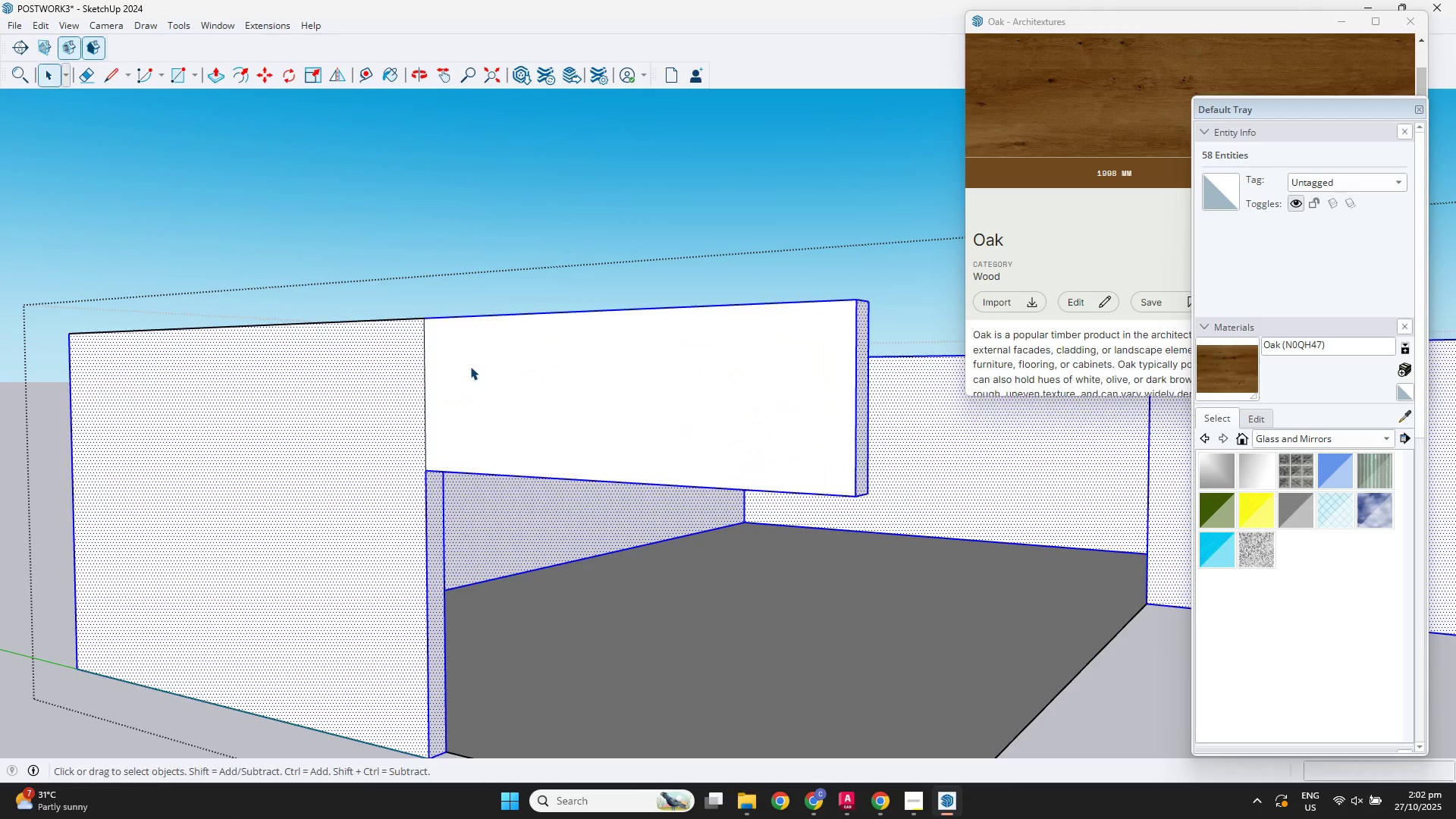 
double_click([470, 366])
 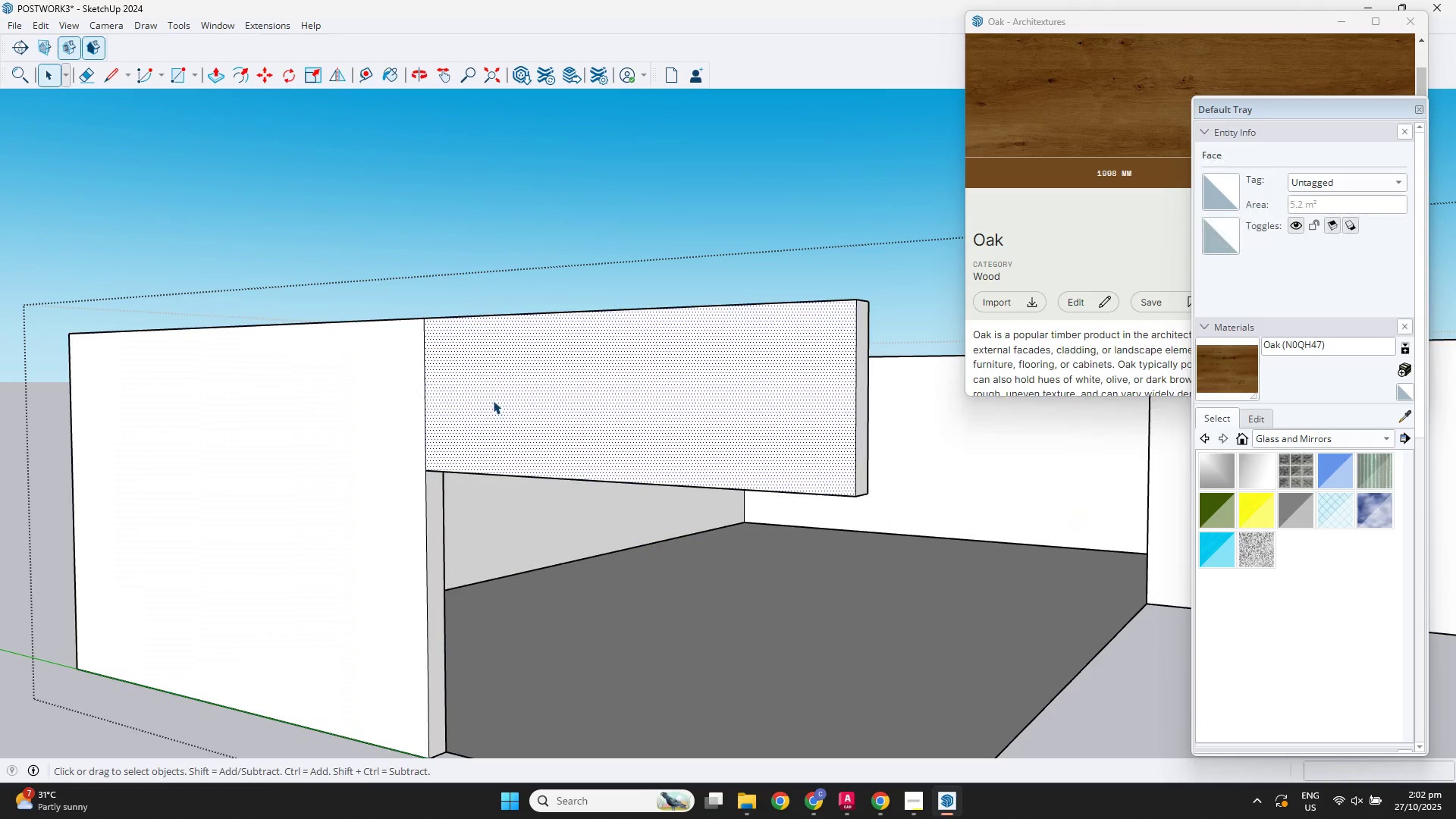 
key(P)
 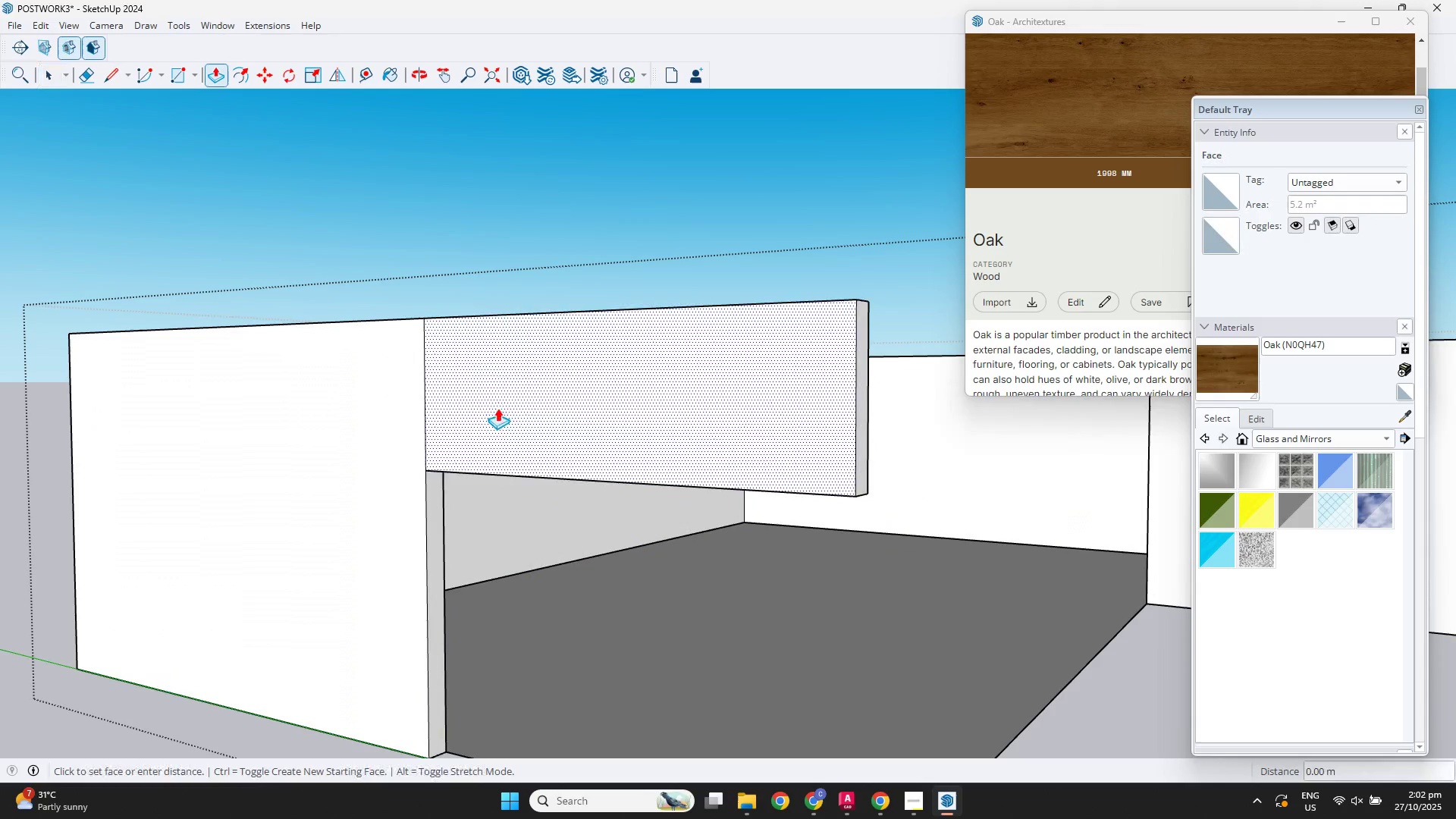 
left_click([497, 407])
 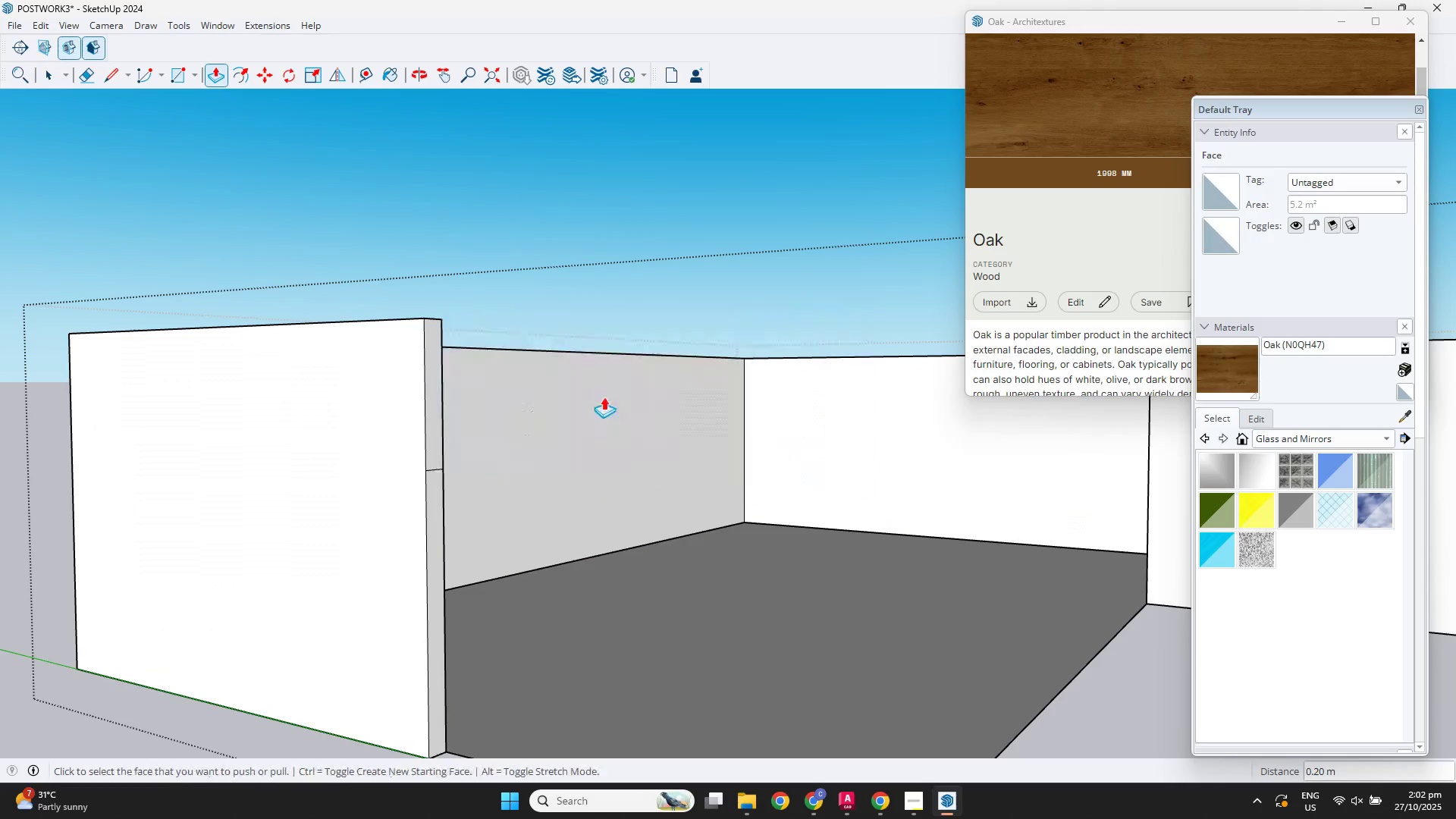 
left_click([604, 397])
 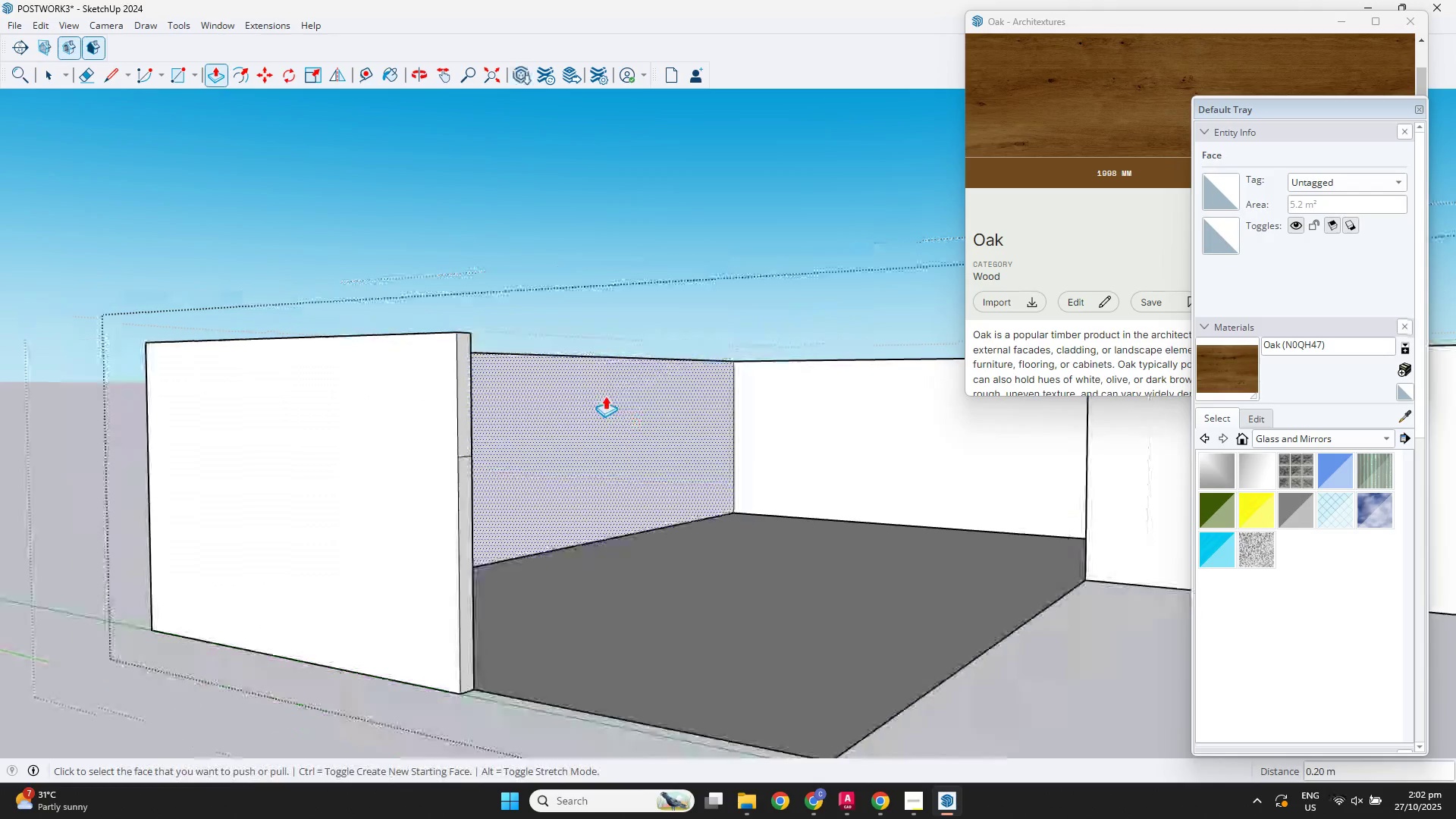 
scroll: coordinate [585, 394], scroll_direction: down, amount: 3.0
 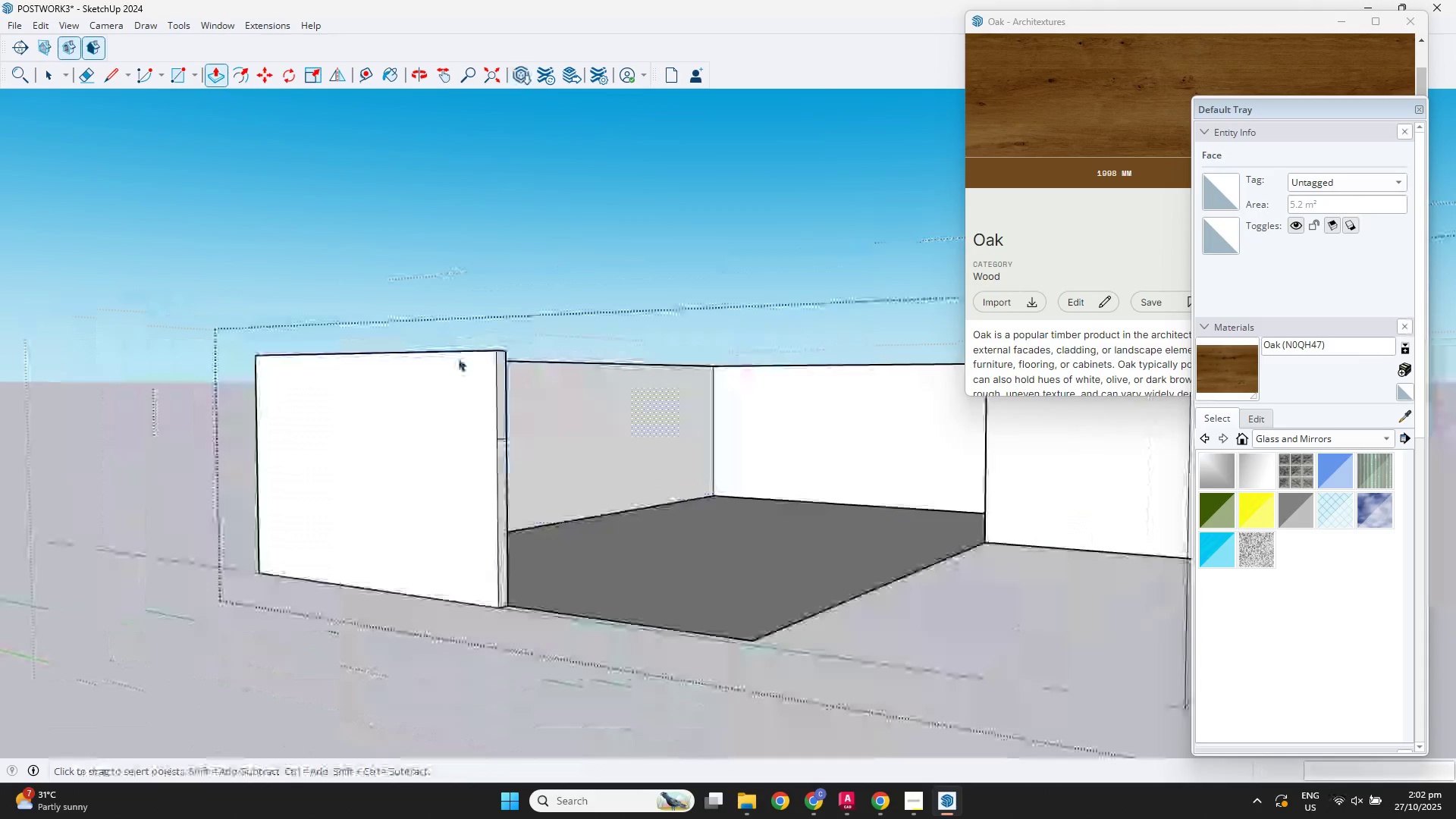 
key(Space)
 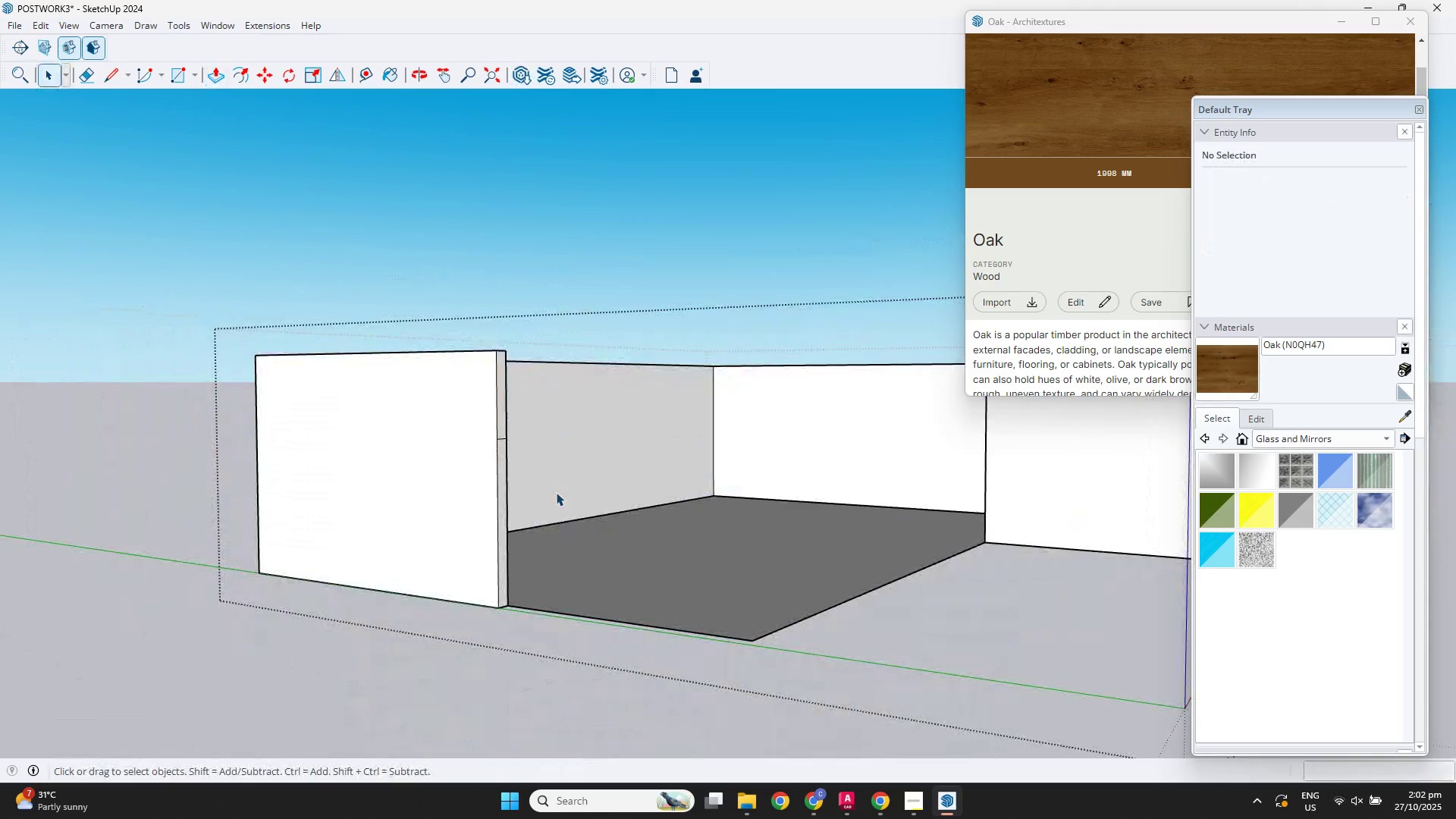 
scroll: coordinate [524, 462], scroll_direction: up, amount: 7.0
 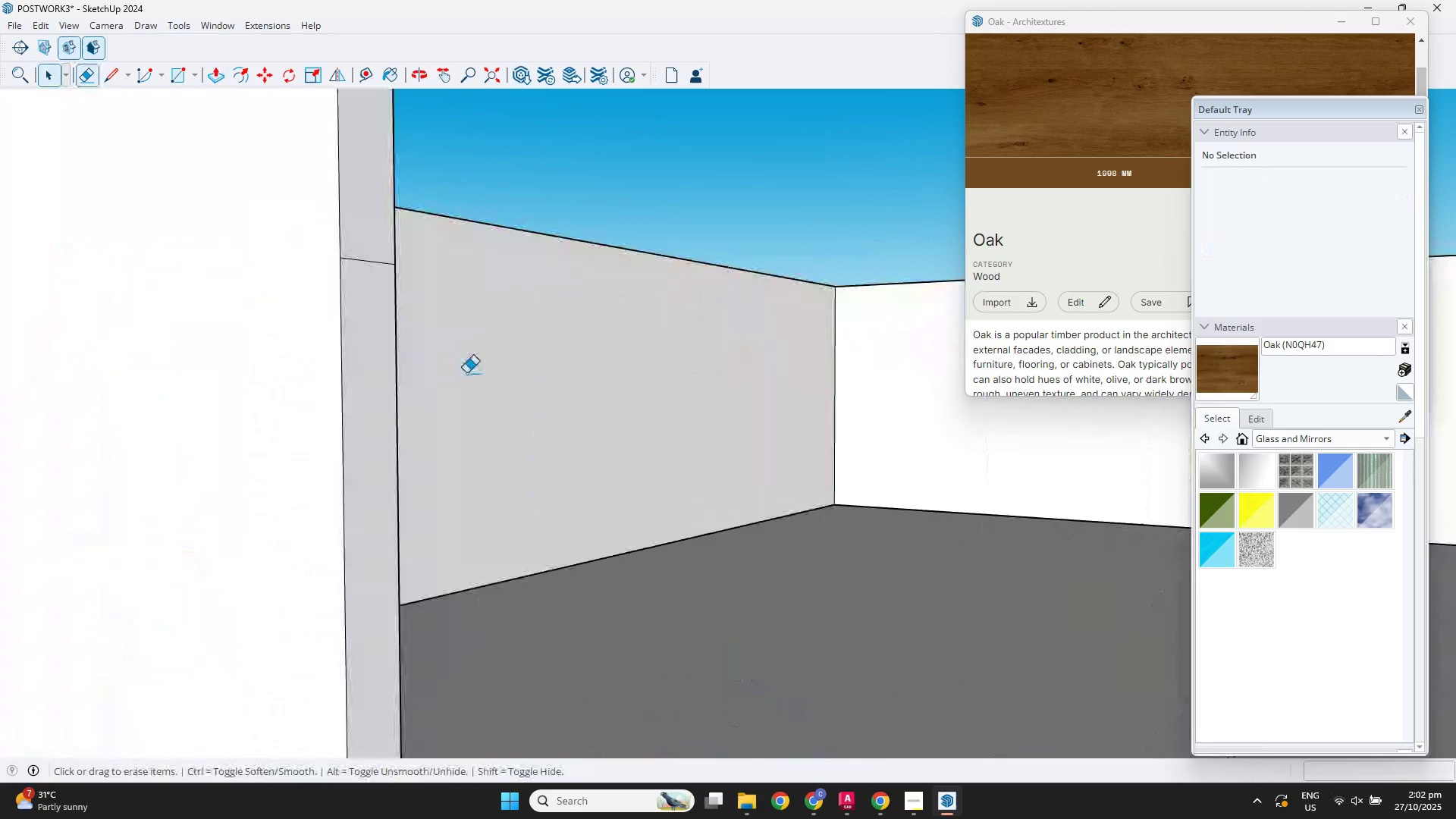 
key(E)
 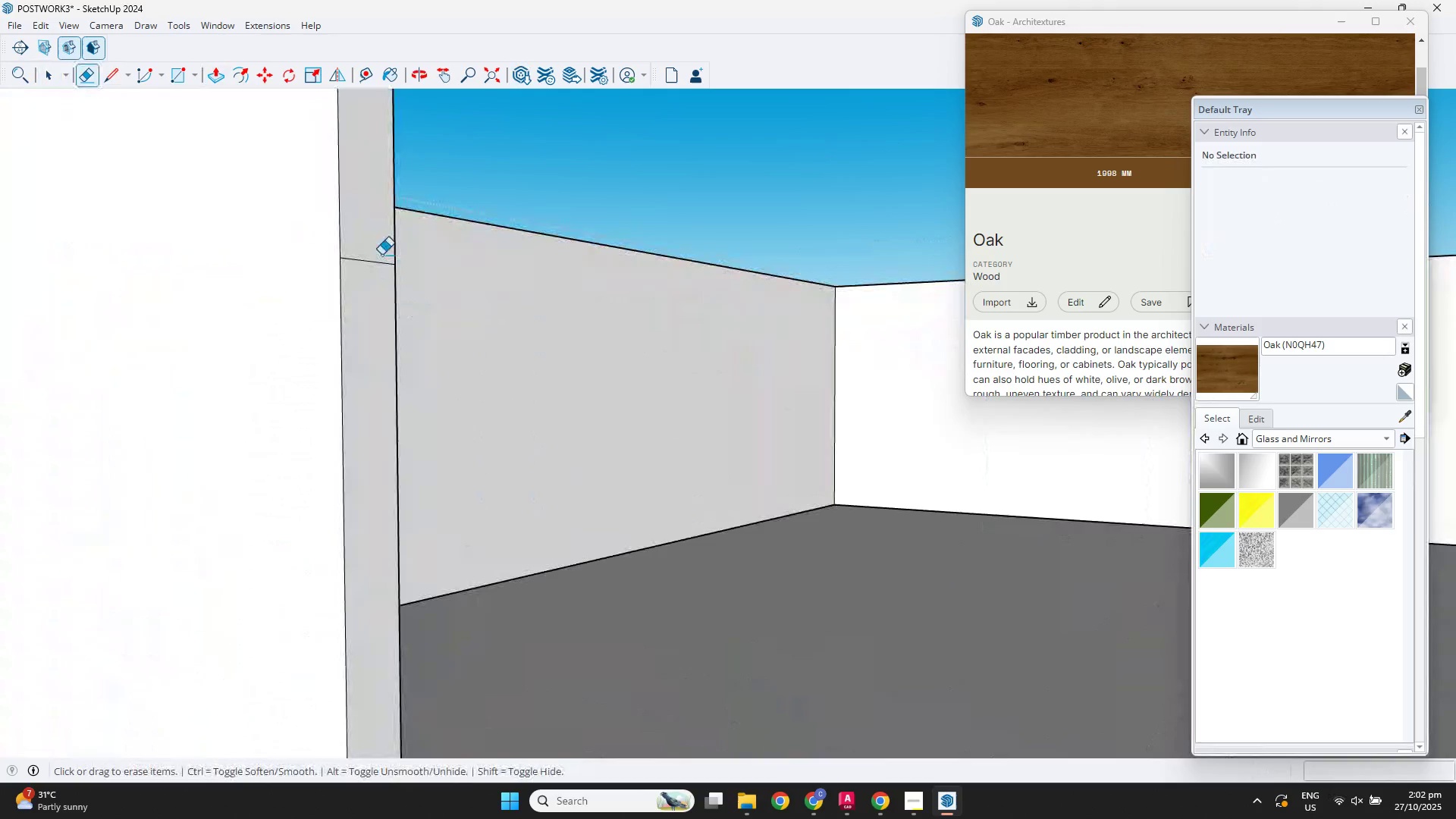 
left_click_drag(start_coordinate=[381, 255], to_coordinate=[374, 268])
 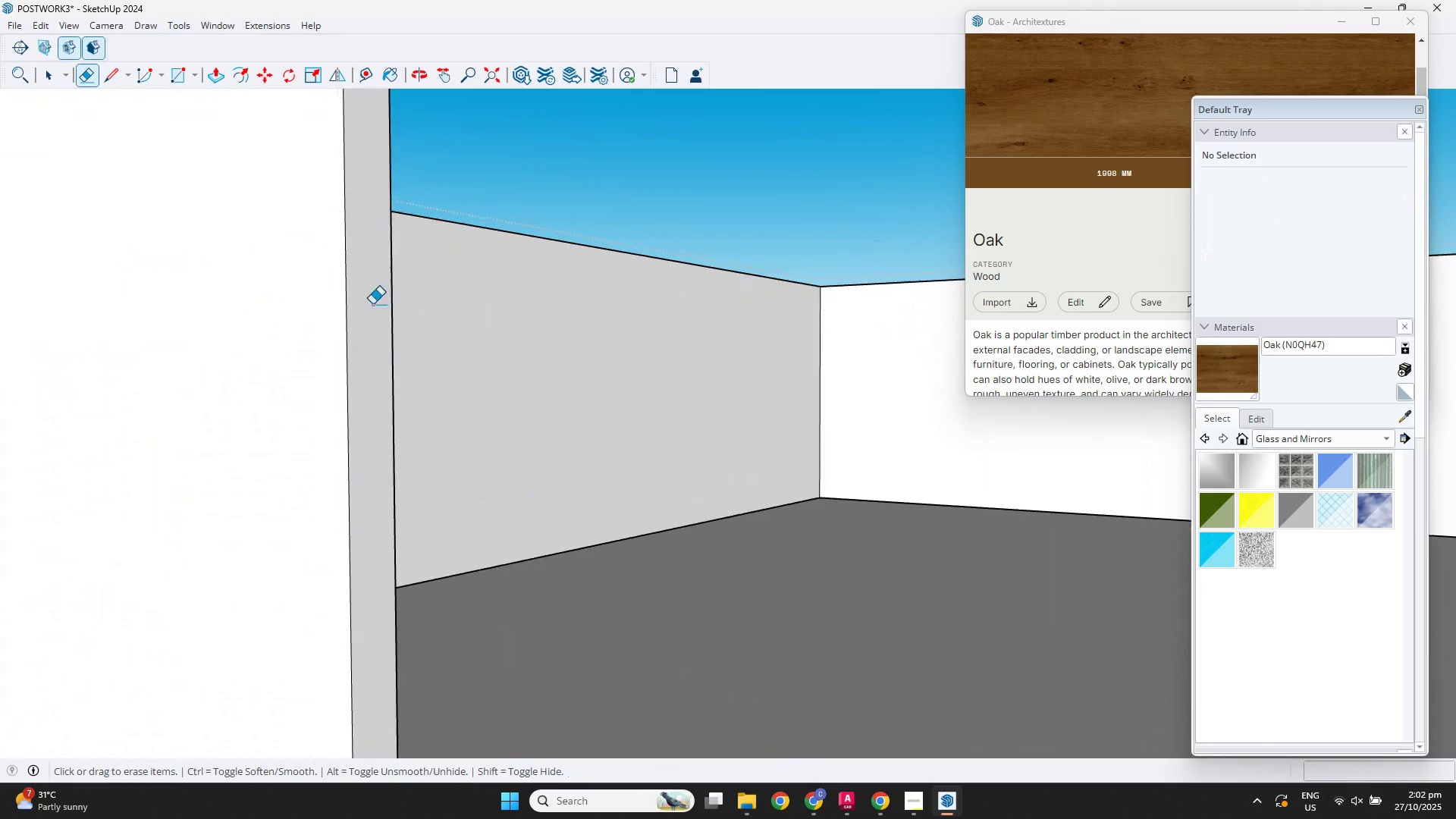 
scroll: coordinate [306, 404], scroll_direction: down, amount: 14.0
 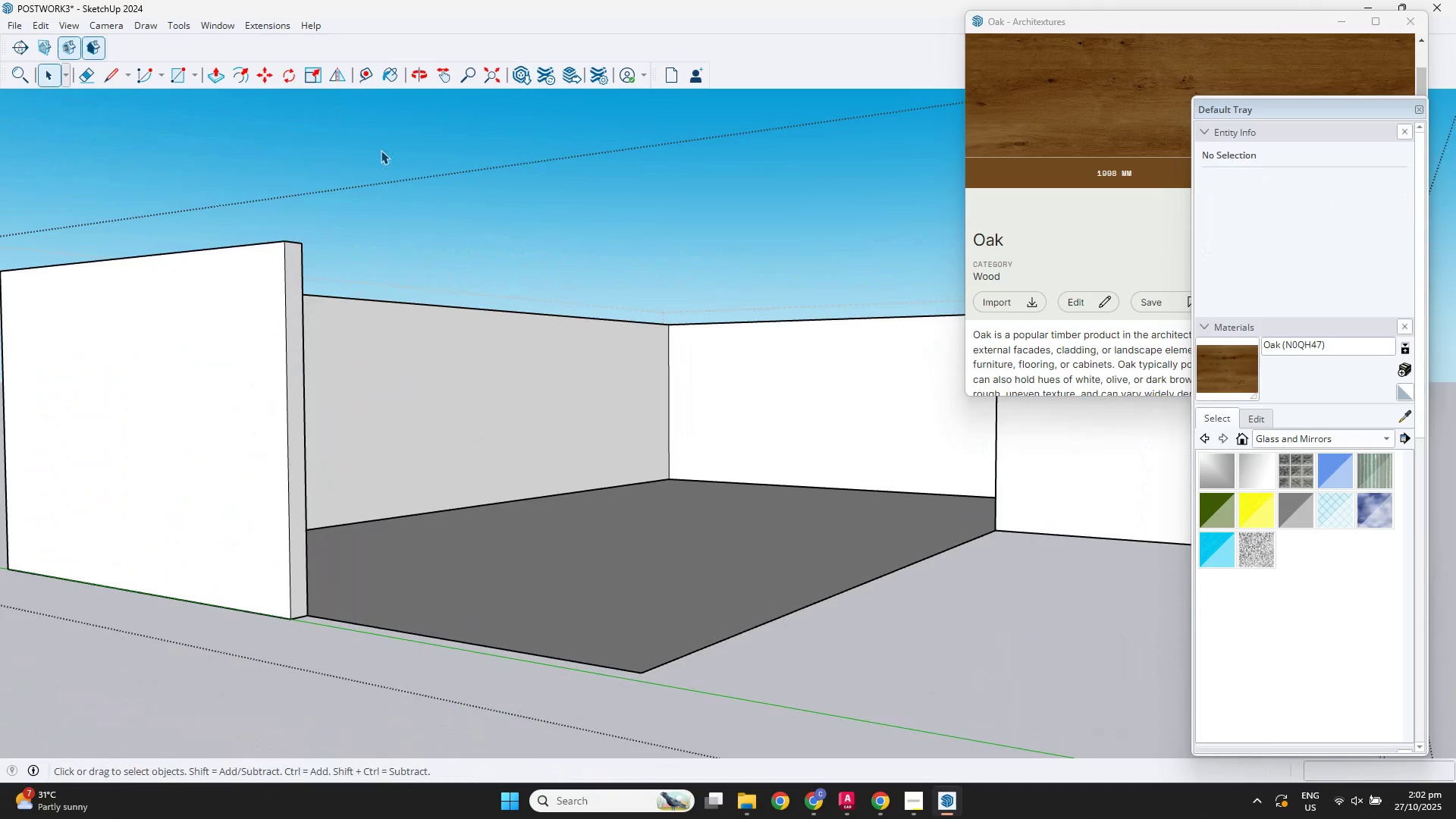 
key(Space)
 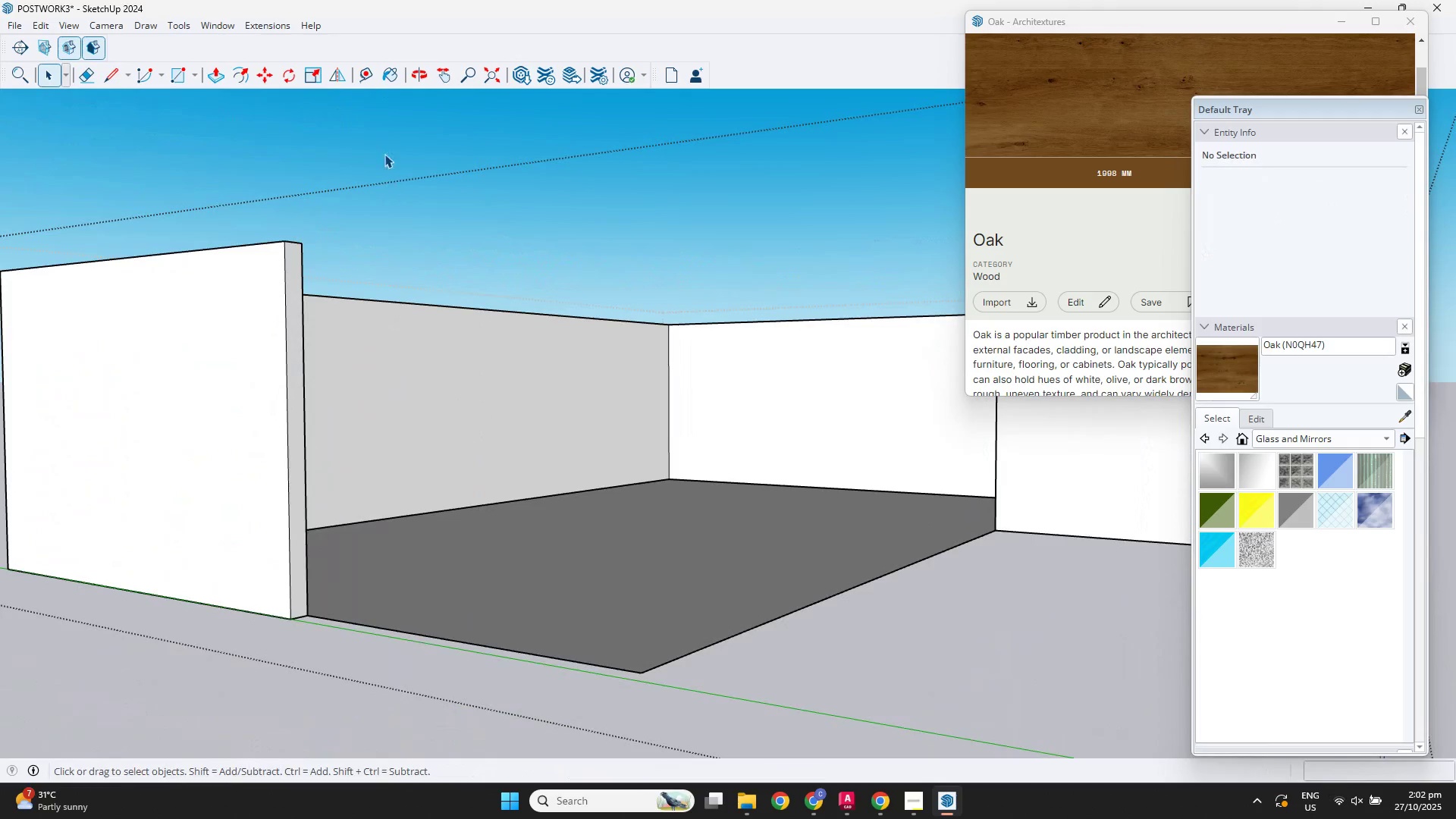 
double_click([381, 150])
 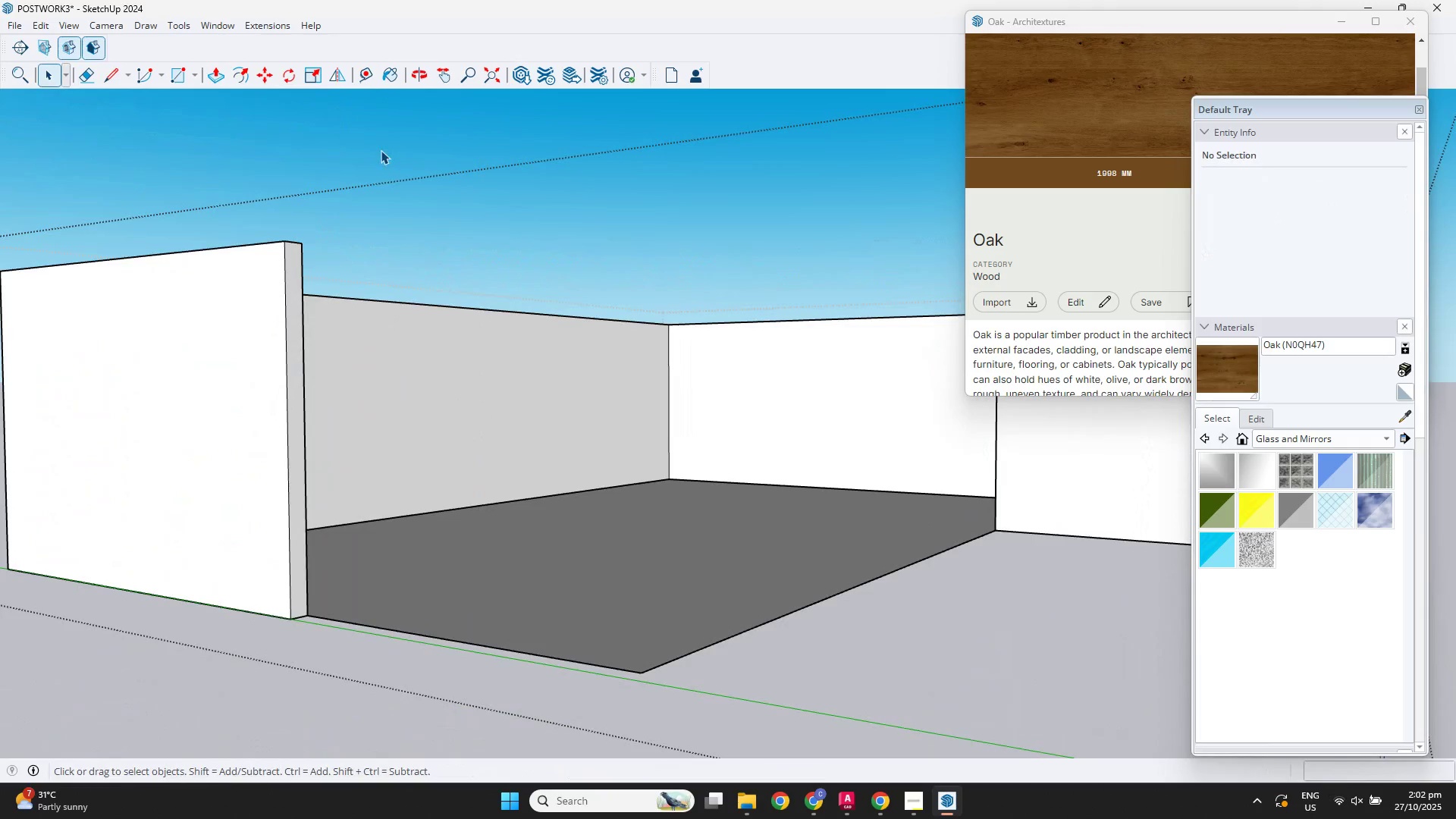 
triple_click([381, 150])
 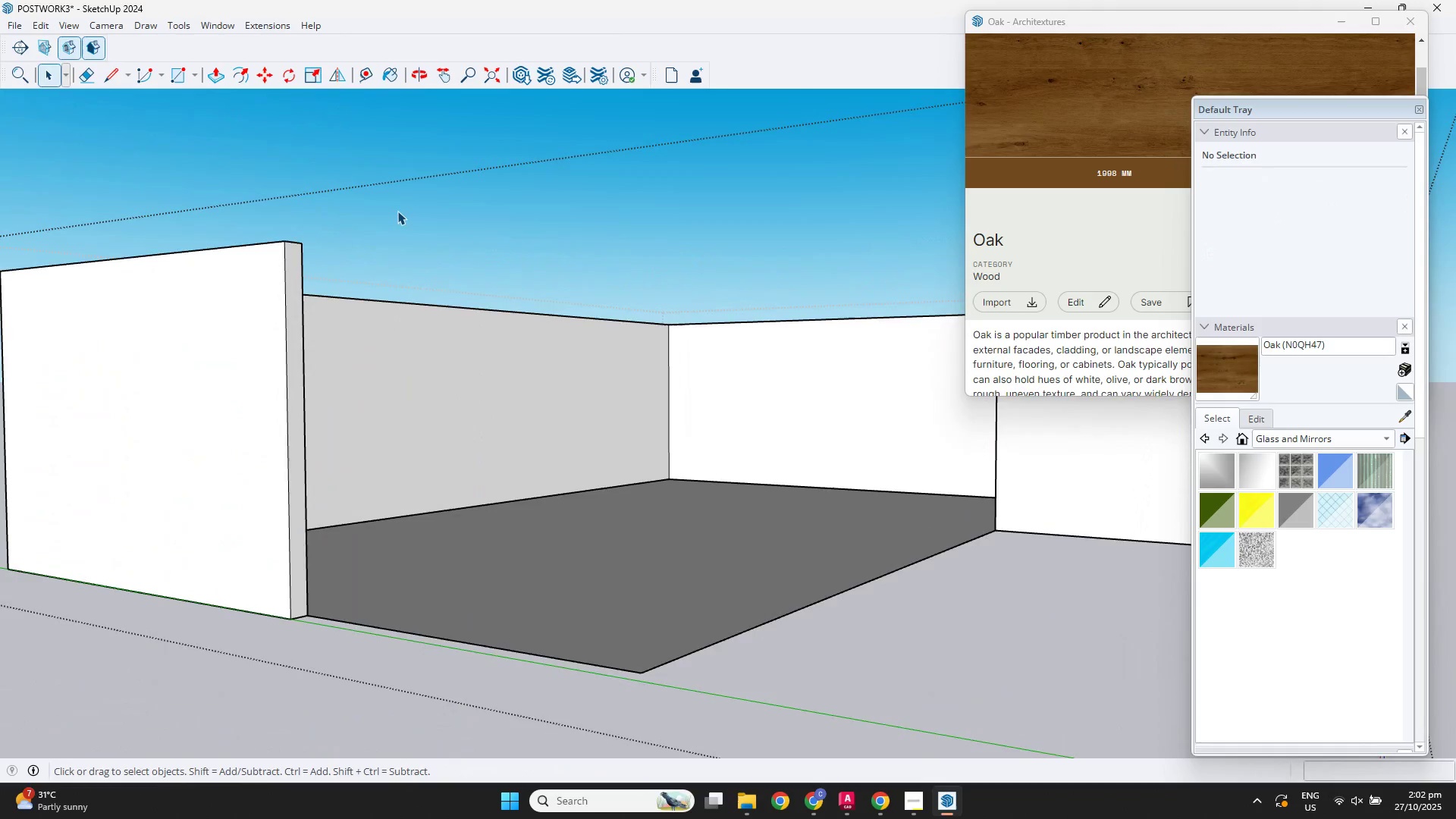 
key(Escape)
 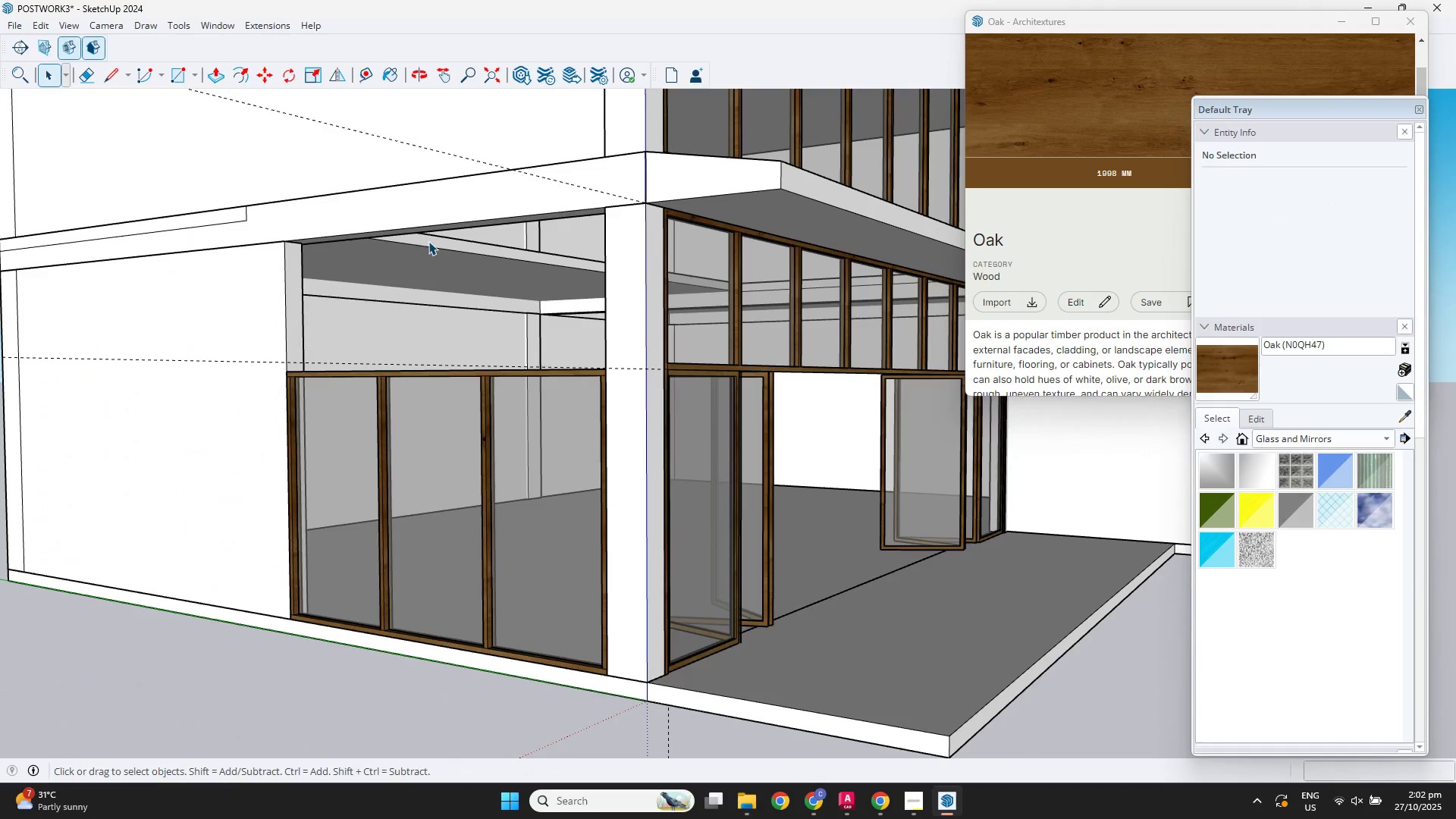 
key(Space)
 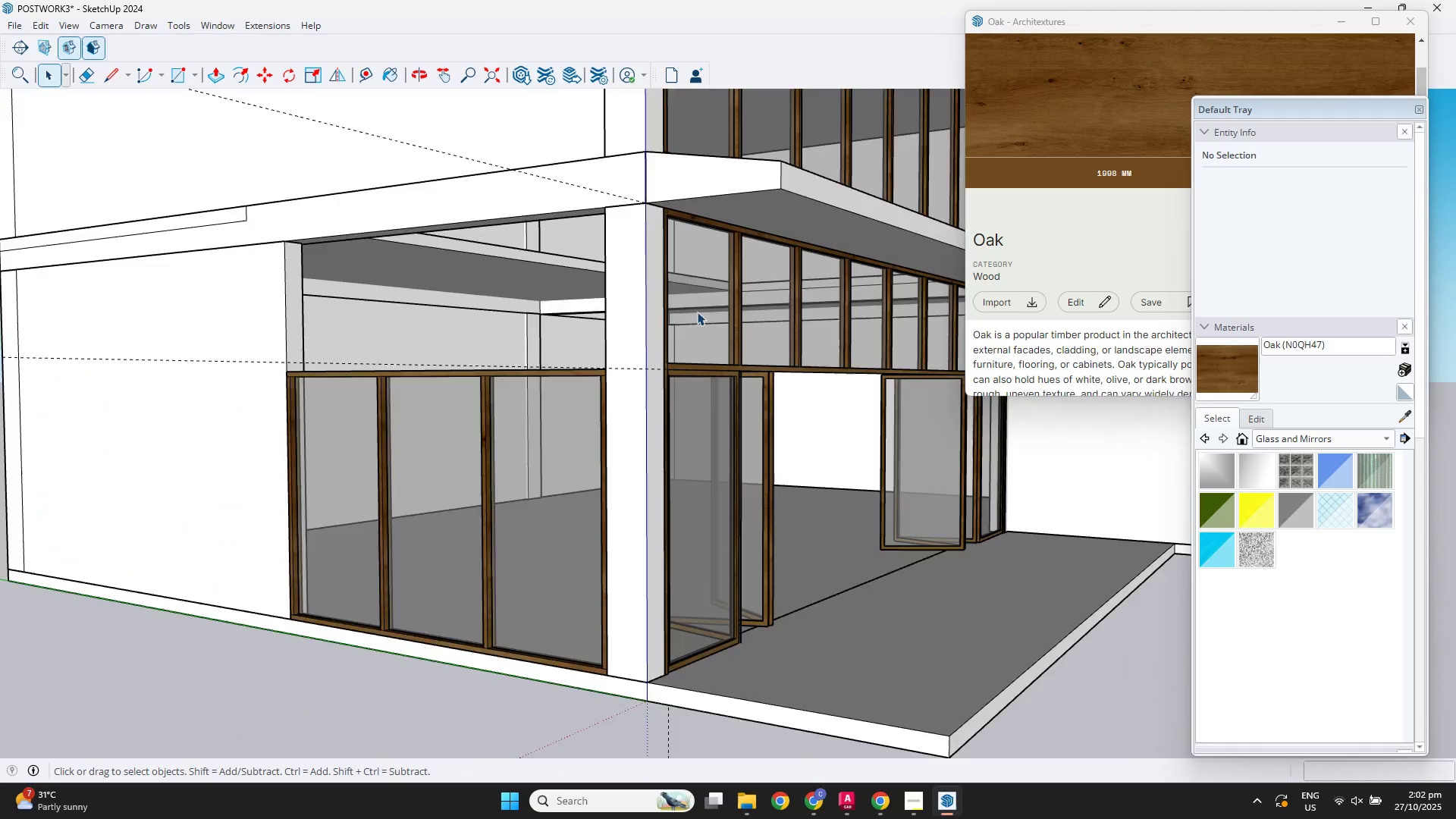 
double_click([697, 312])
 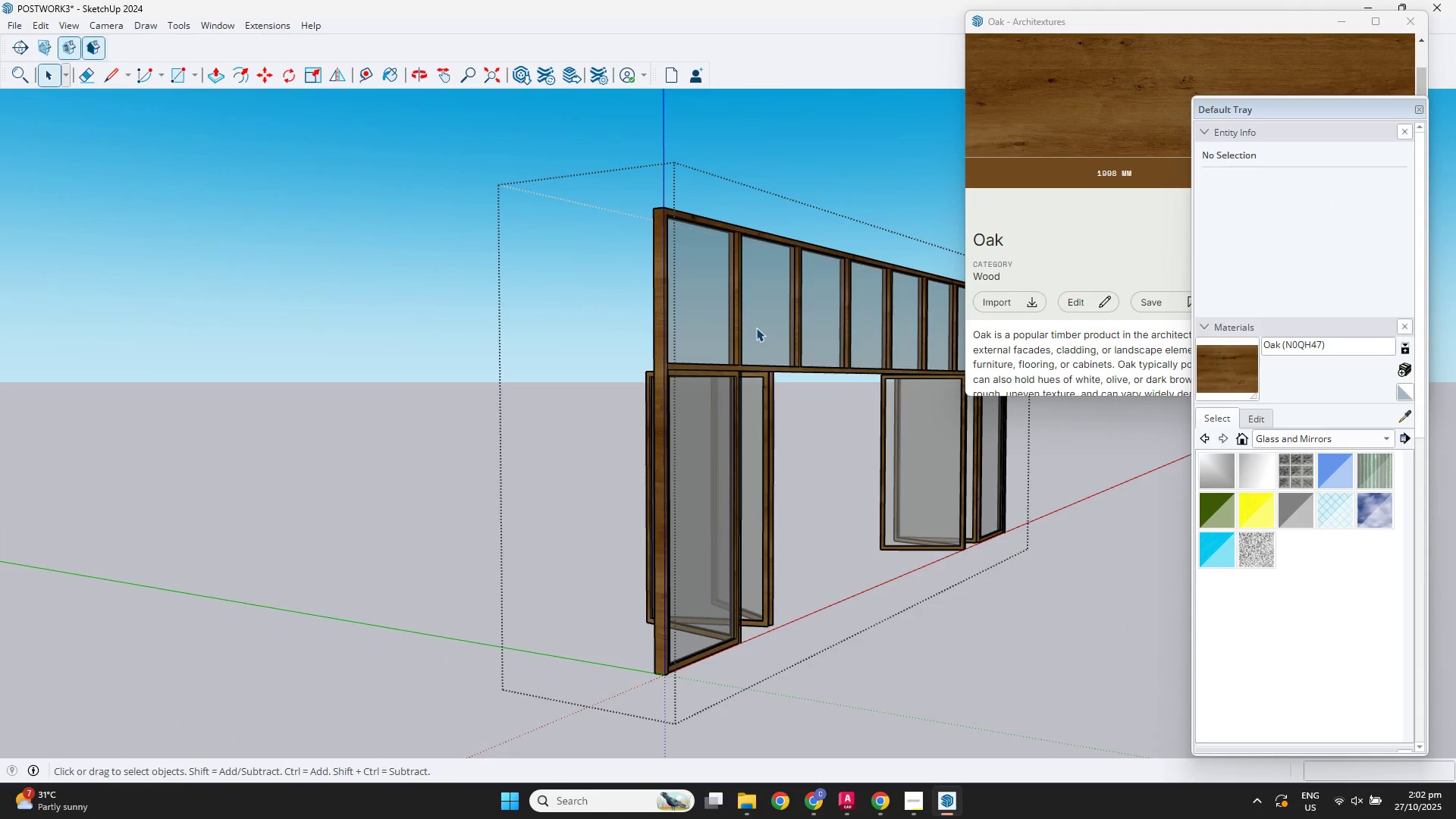 
triple_click([756, 328])
 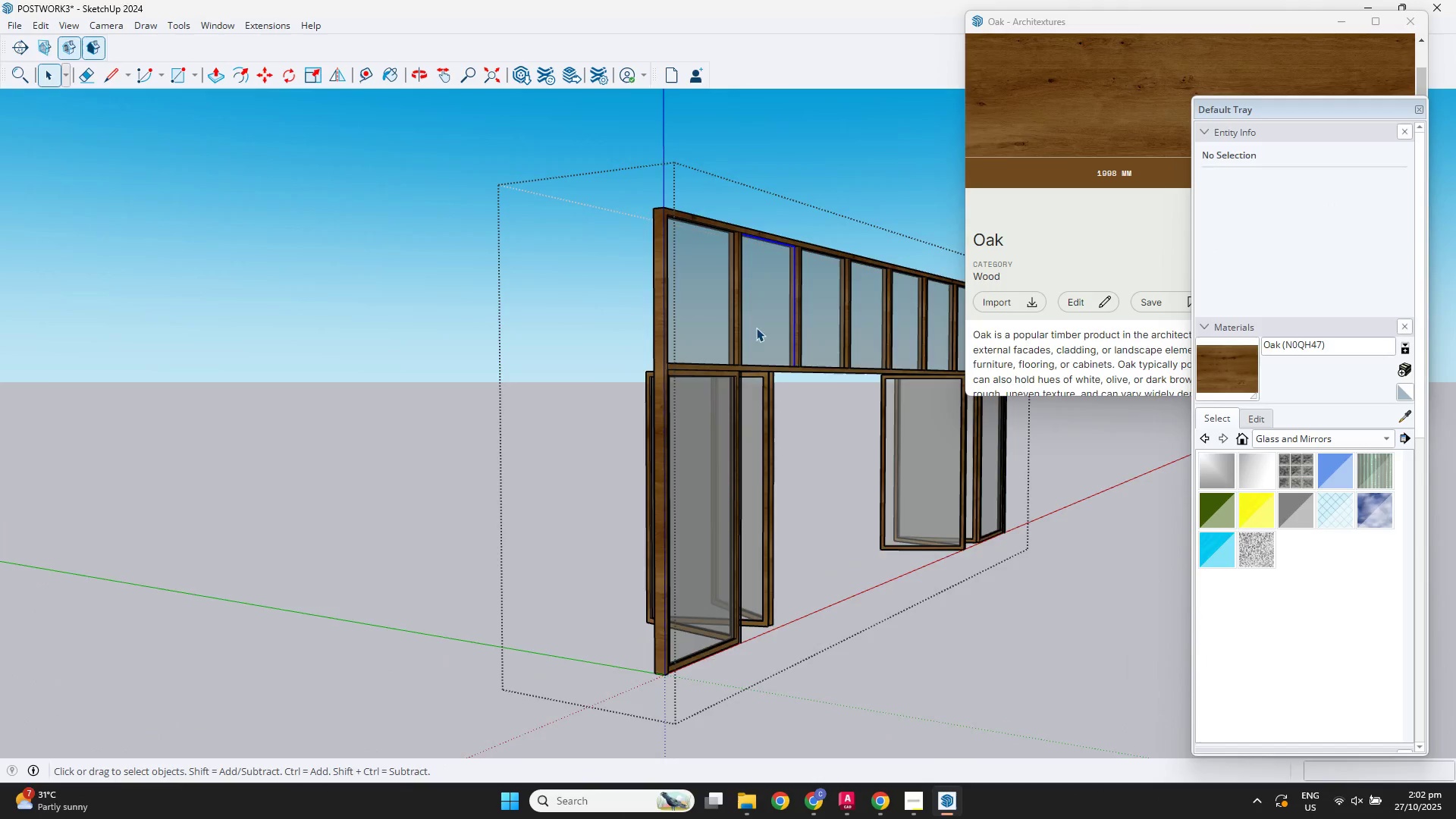 
key(Escape)
 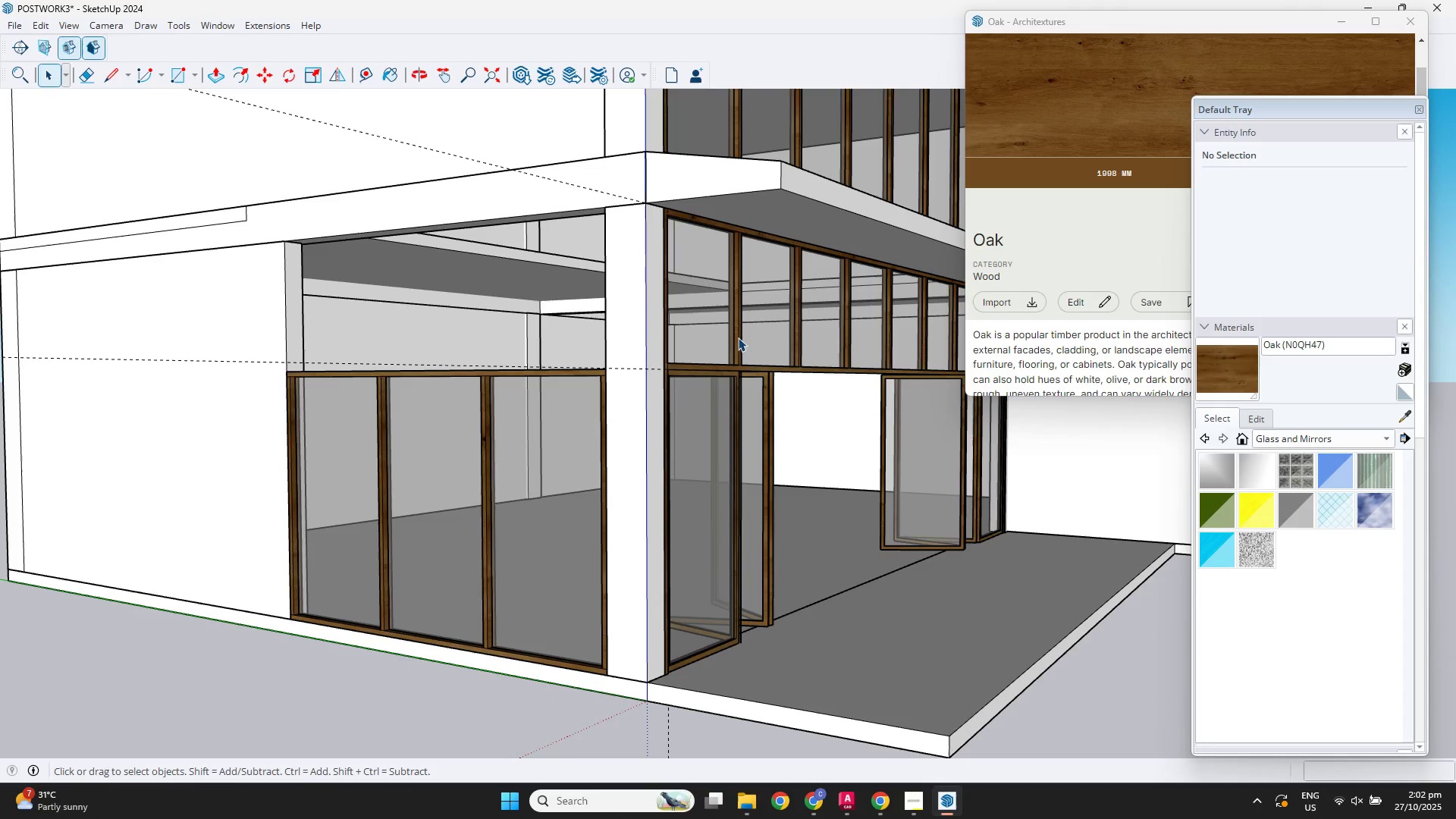 
key(Escape)
 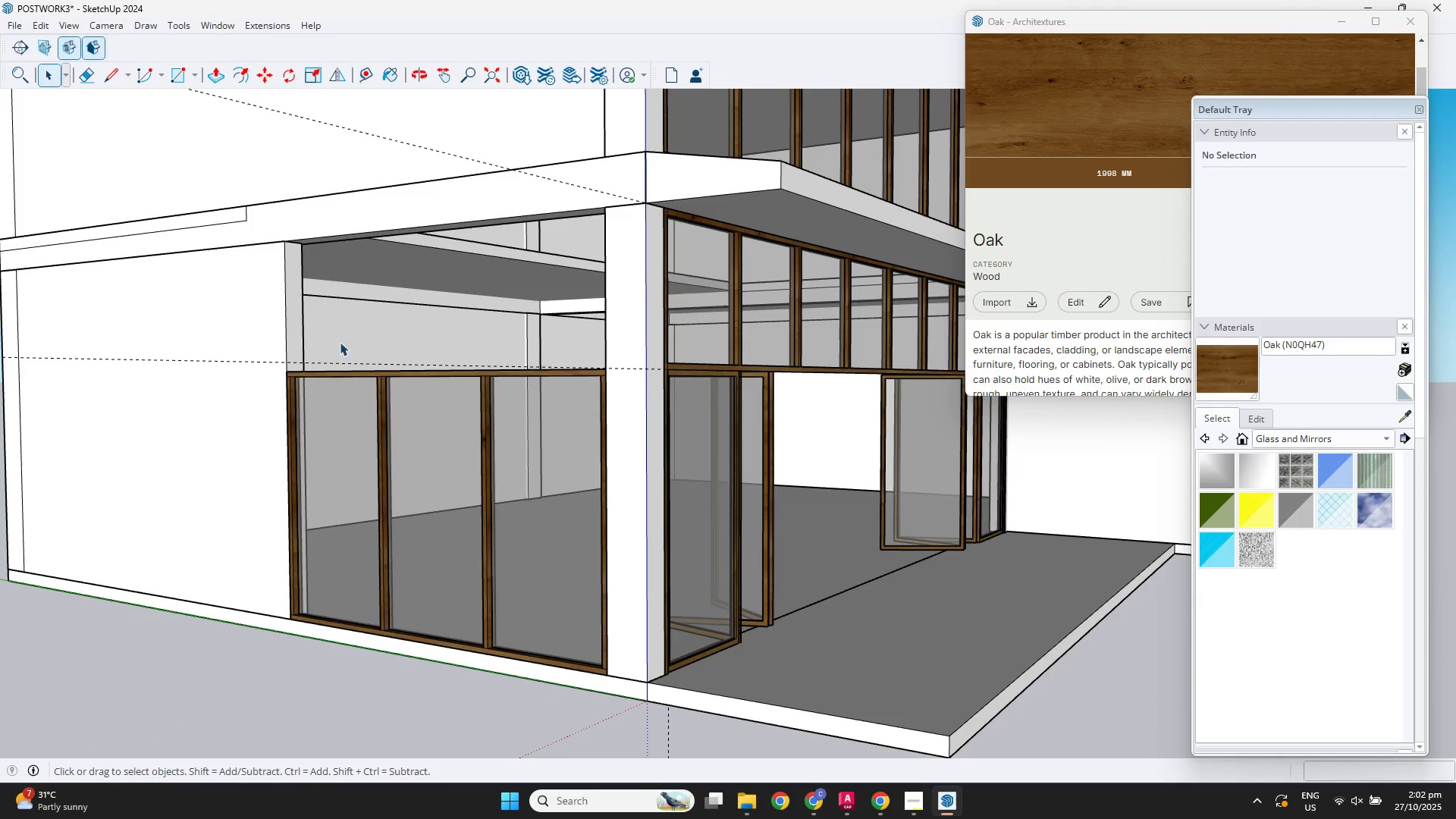 
scroll: coordinate [720, 403], scroll_direction: up, amount: 3.0
 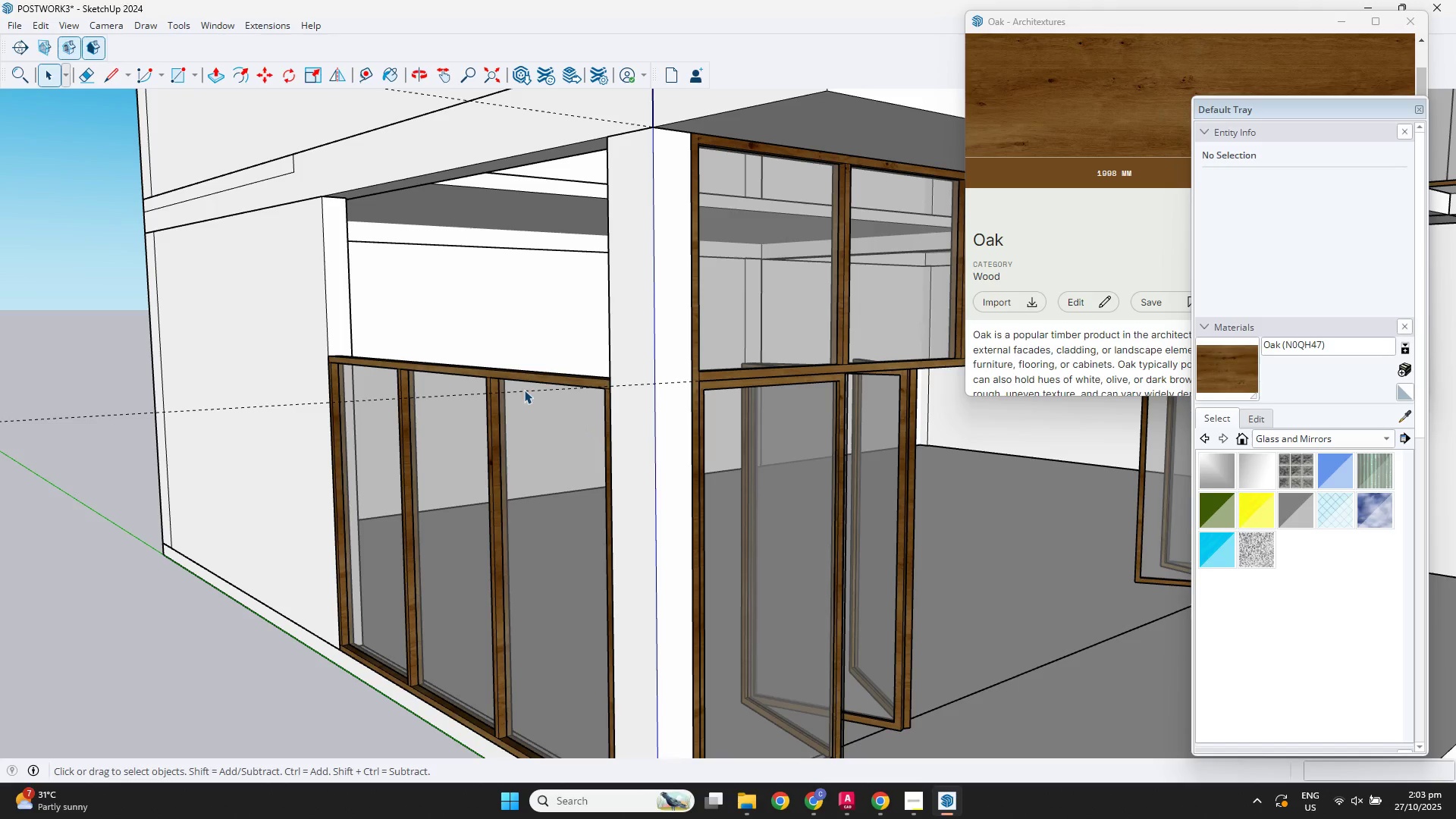 
left_click([487, 375])
 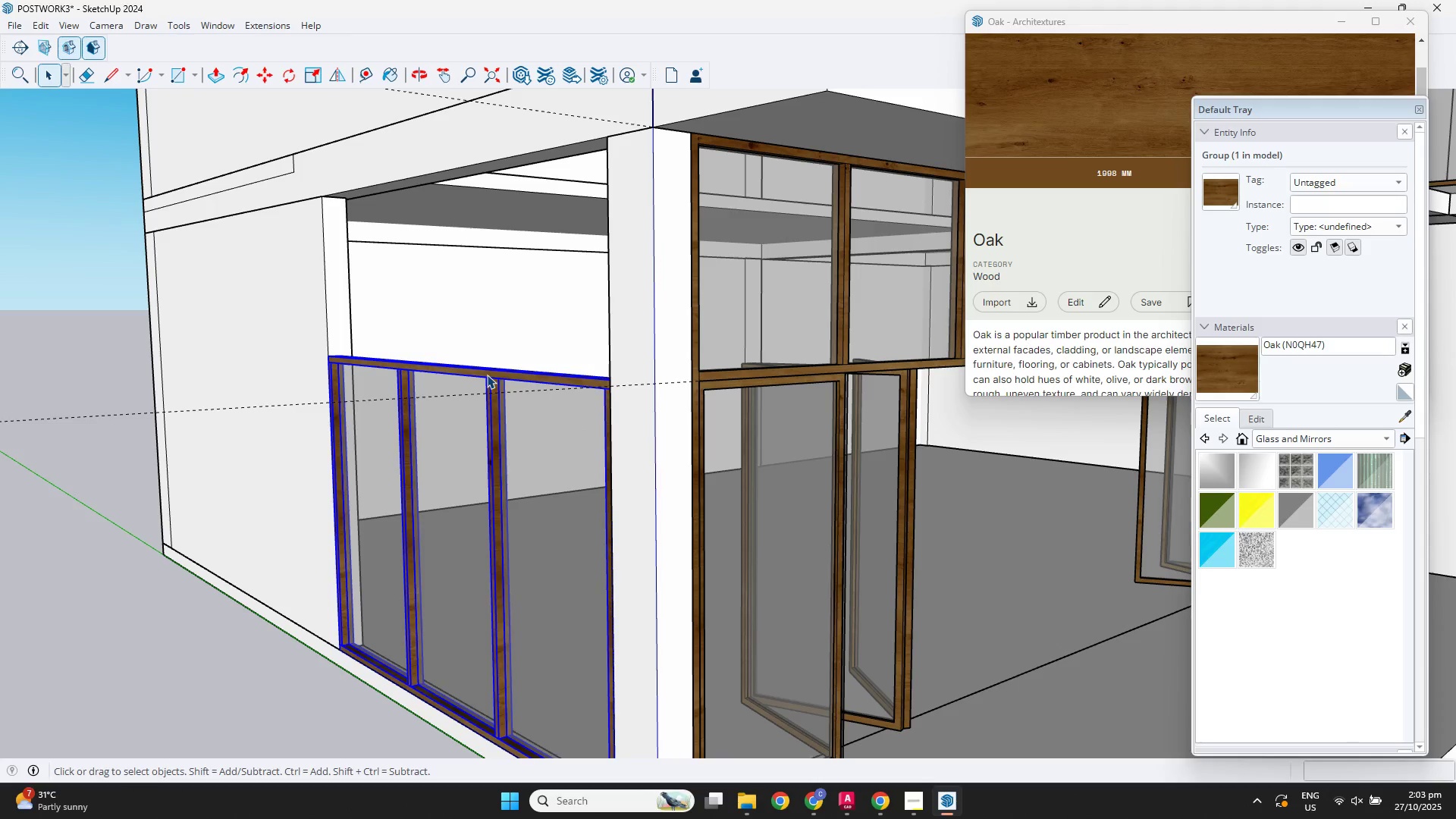 
key(S)
 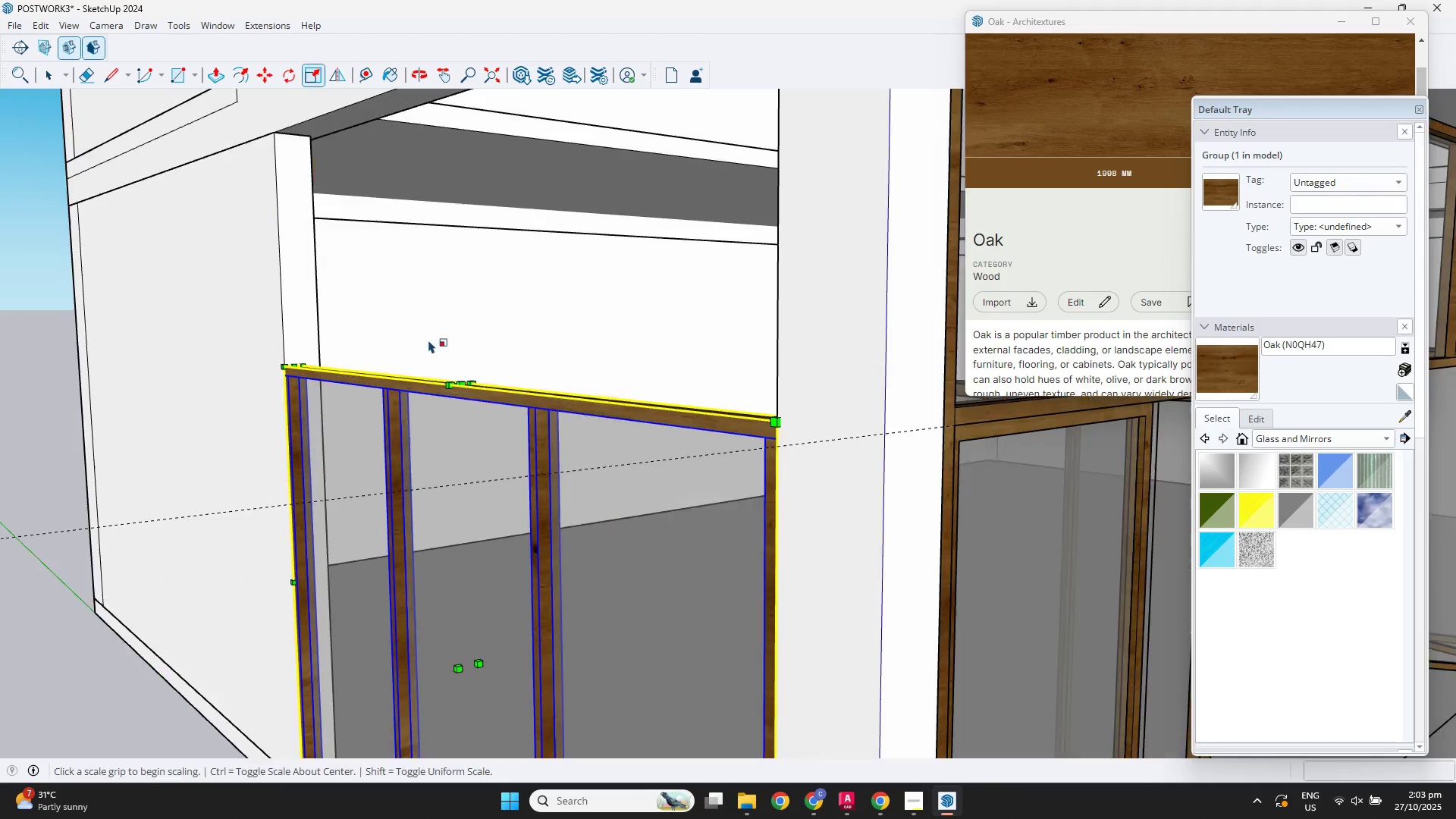 
scroll: coordinate [537, 466], scroll_direction: up, amount: 4.0
 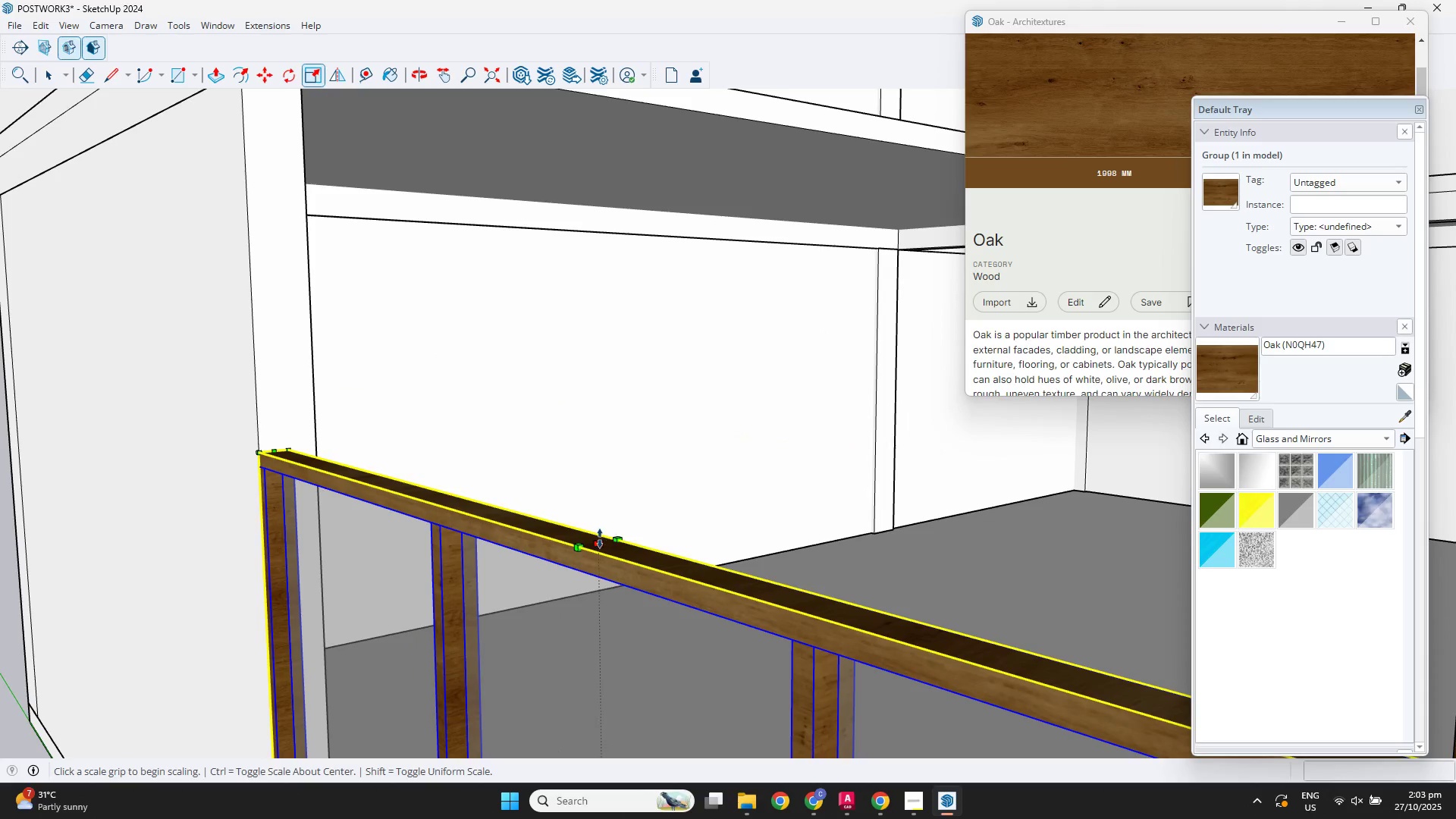 
left_click([601, 540])
 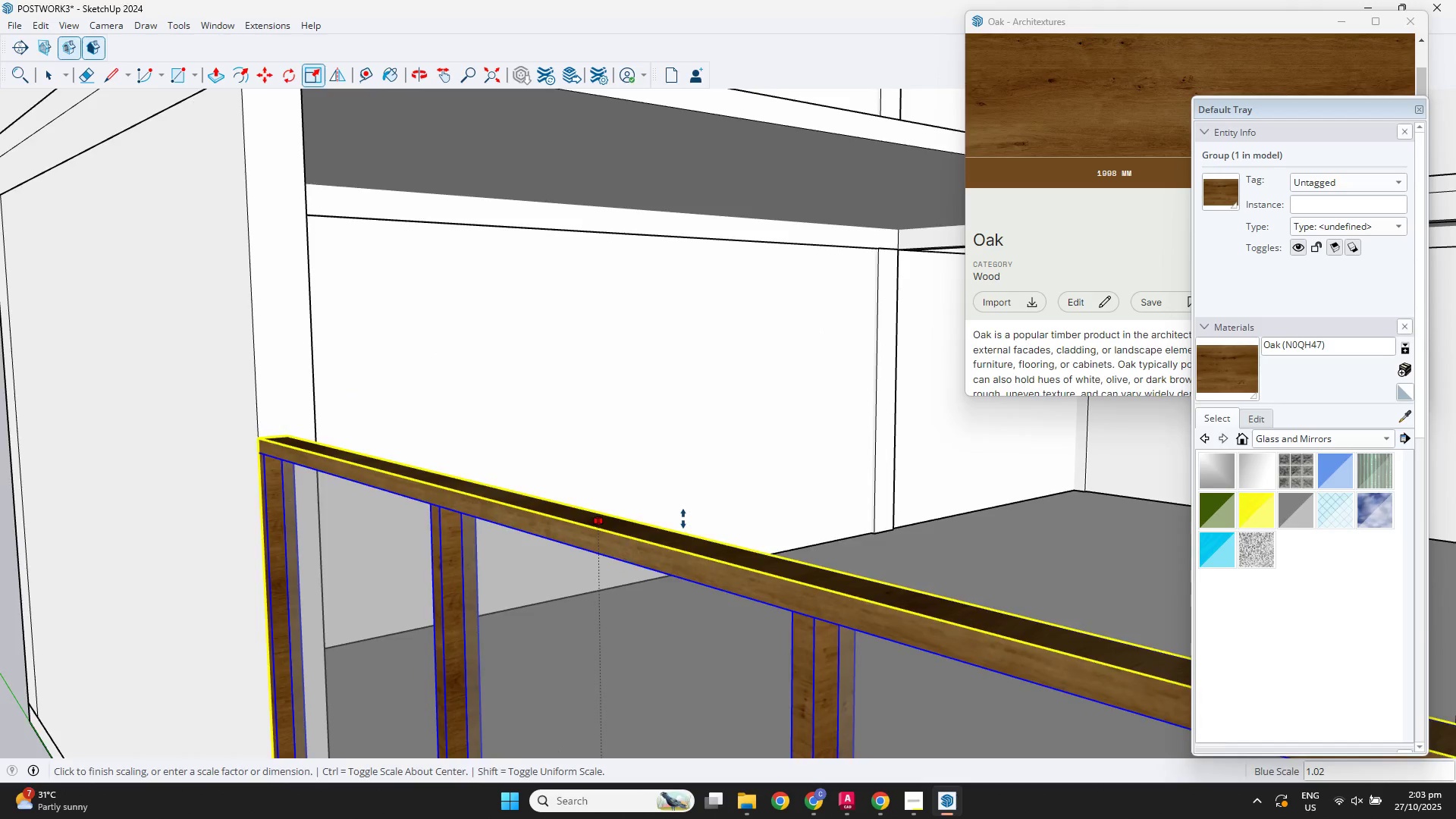 
scroll: coordinate [795, 510], scroll_direction: down, amount: 8.0
 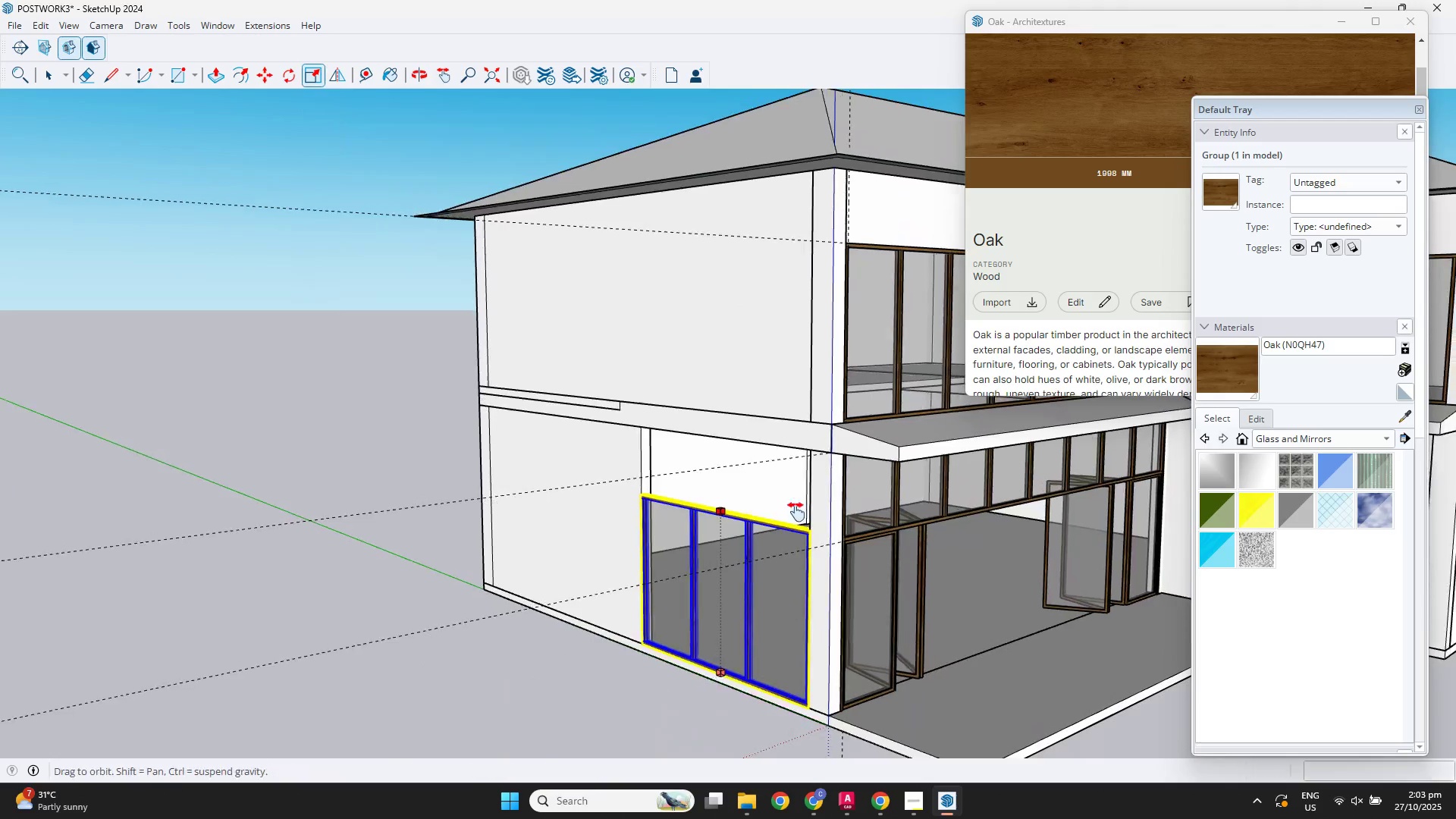 
hold_key(key=ShiftLeft, duration=0.43)
 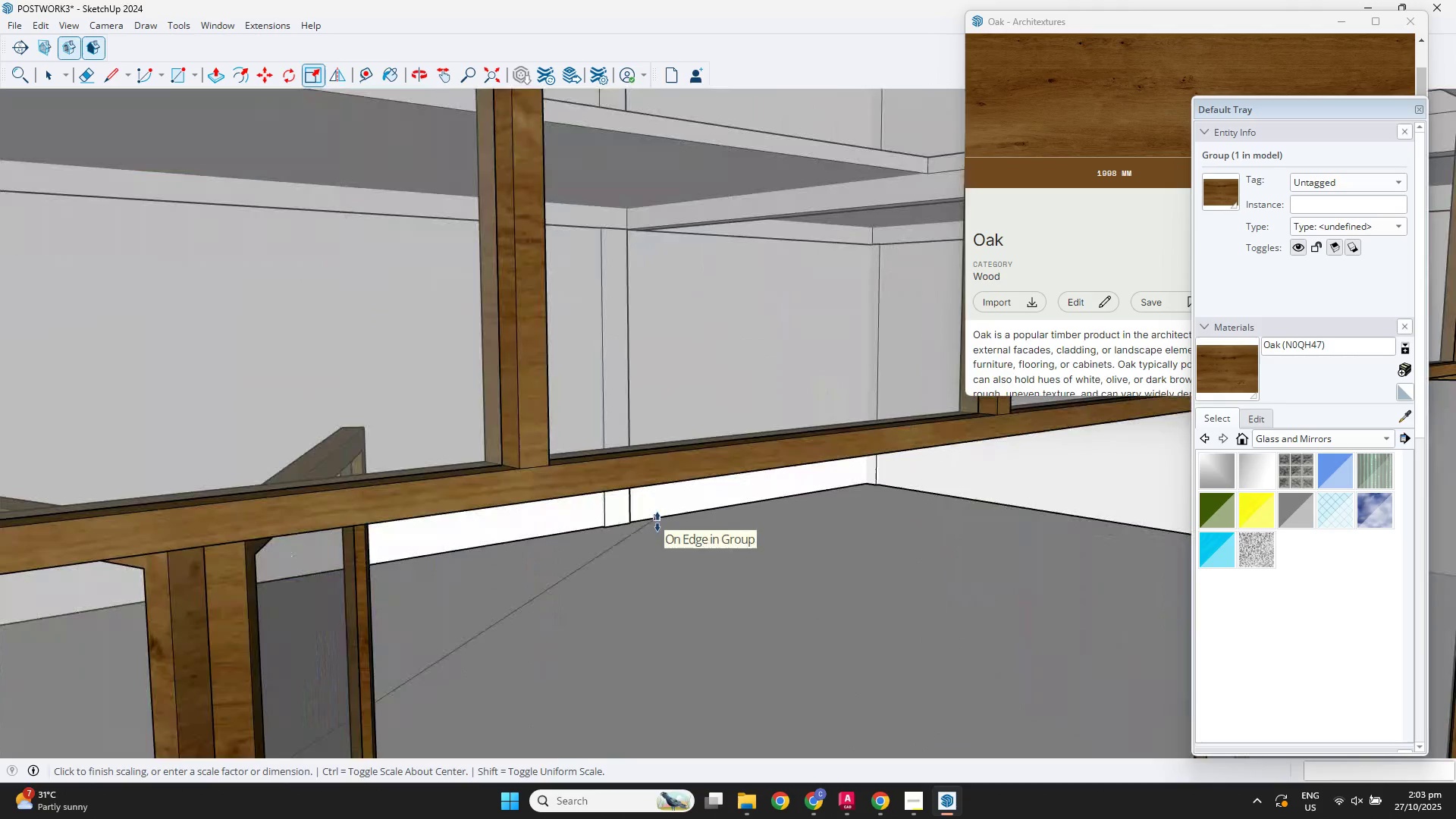 
scroll: coordinate [657, 522], scroll_direction: up, amount: 7.0
 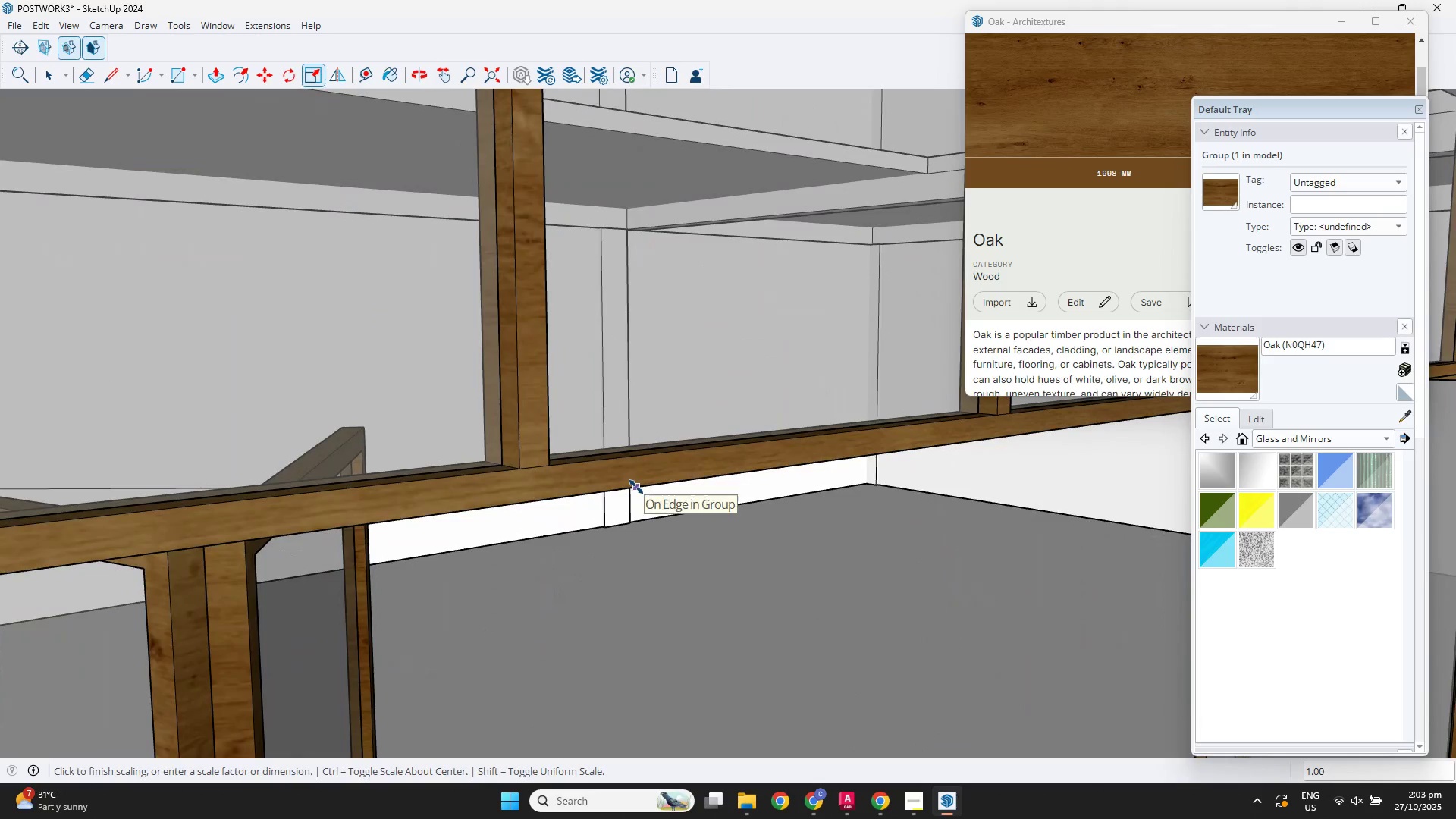 
left_click([636, 487])
 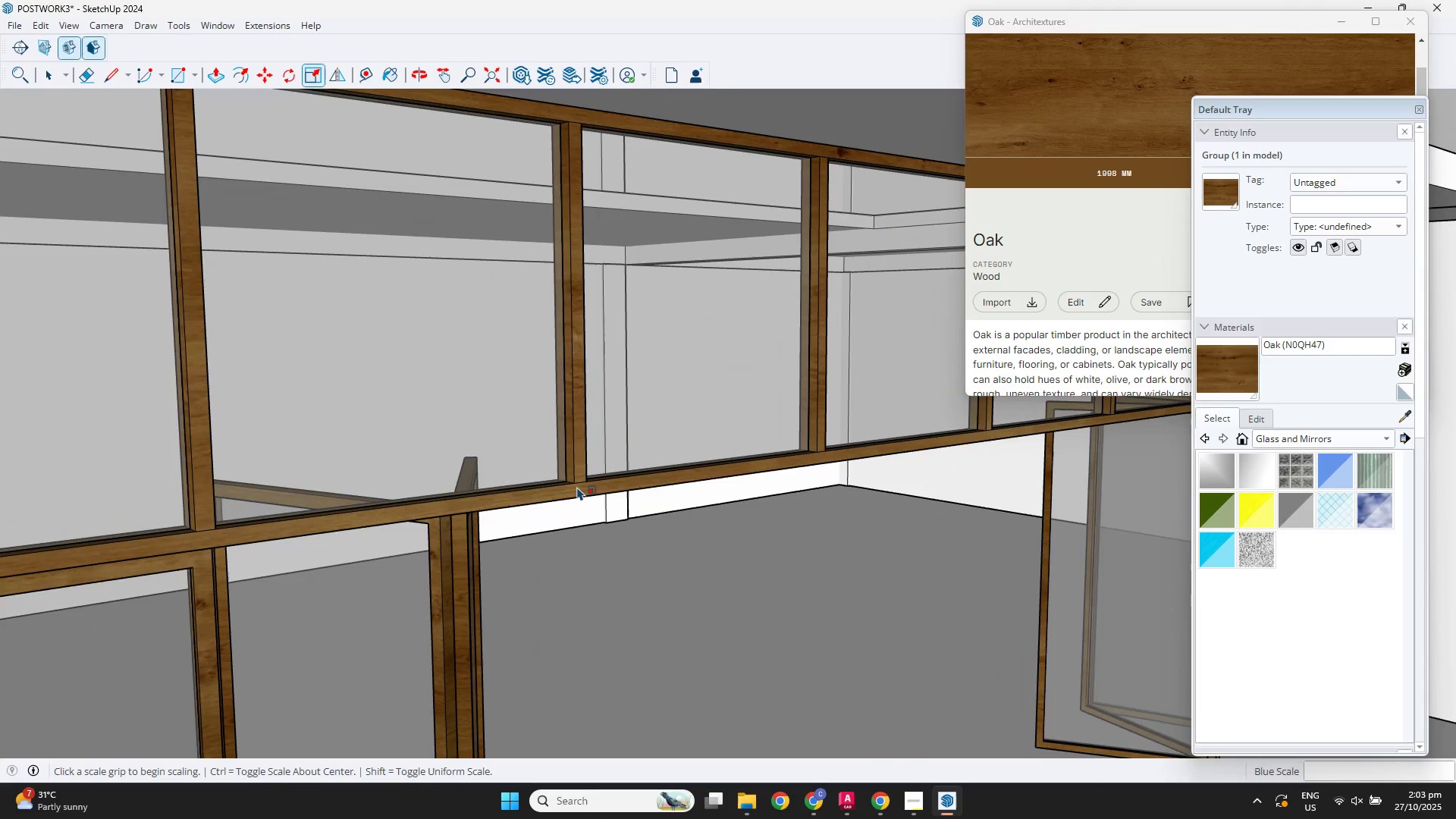 
scroll: coordinate [404, 490], scroll_direction: down, amount: 14.0
 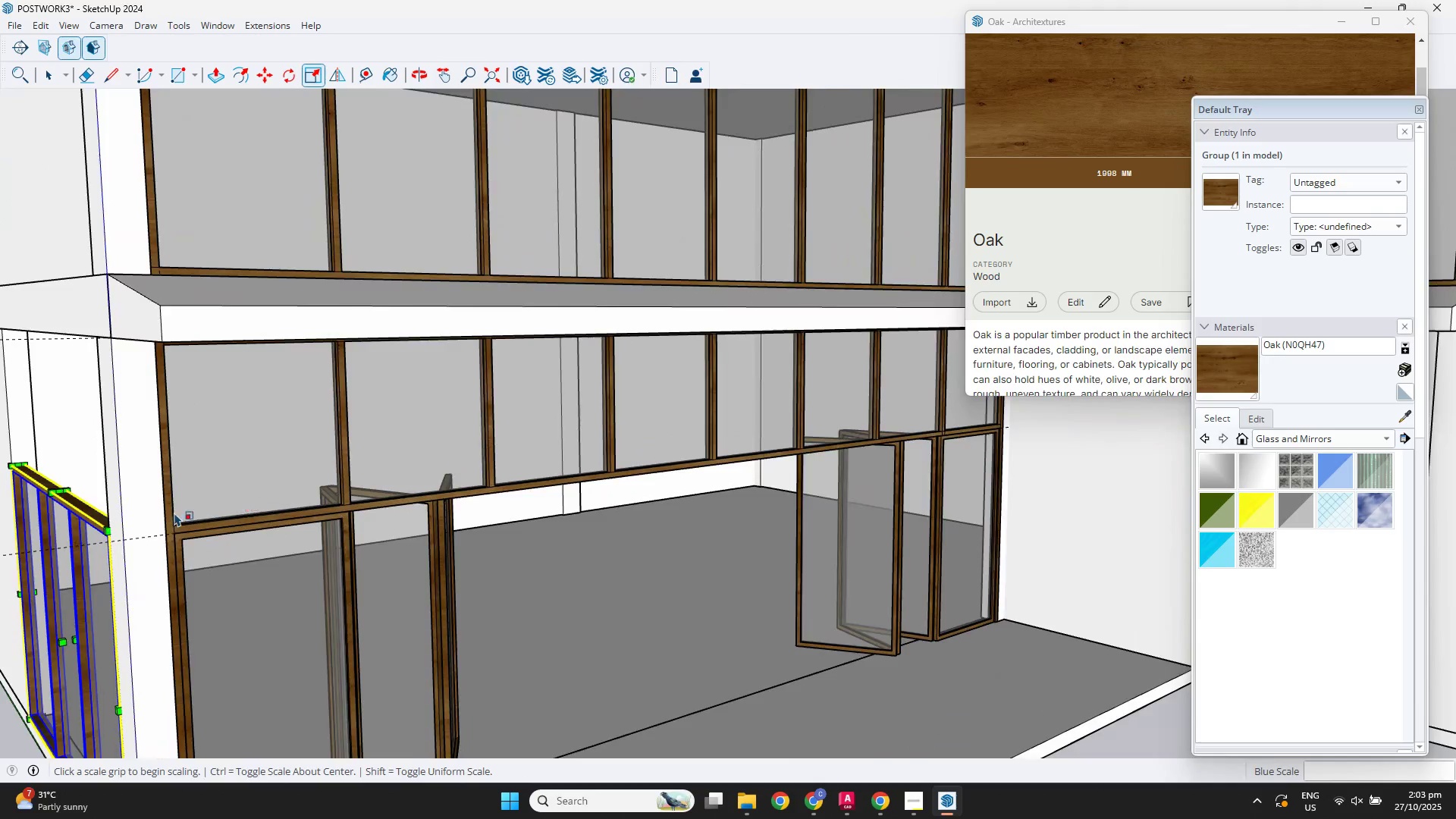 
scroll: coordinate [190, 519], scroll_direction: up, amount: 5.0
 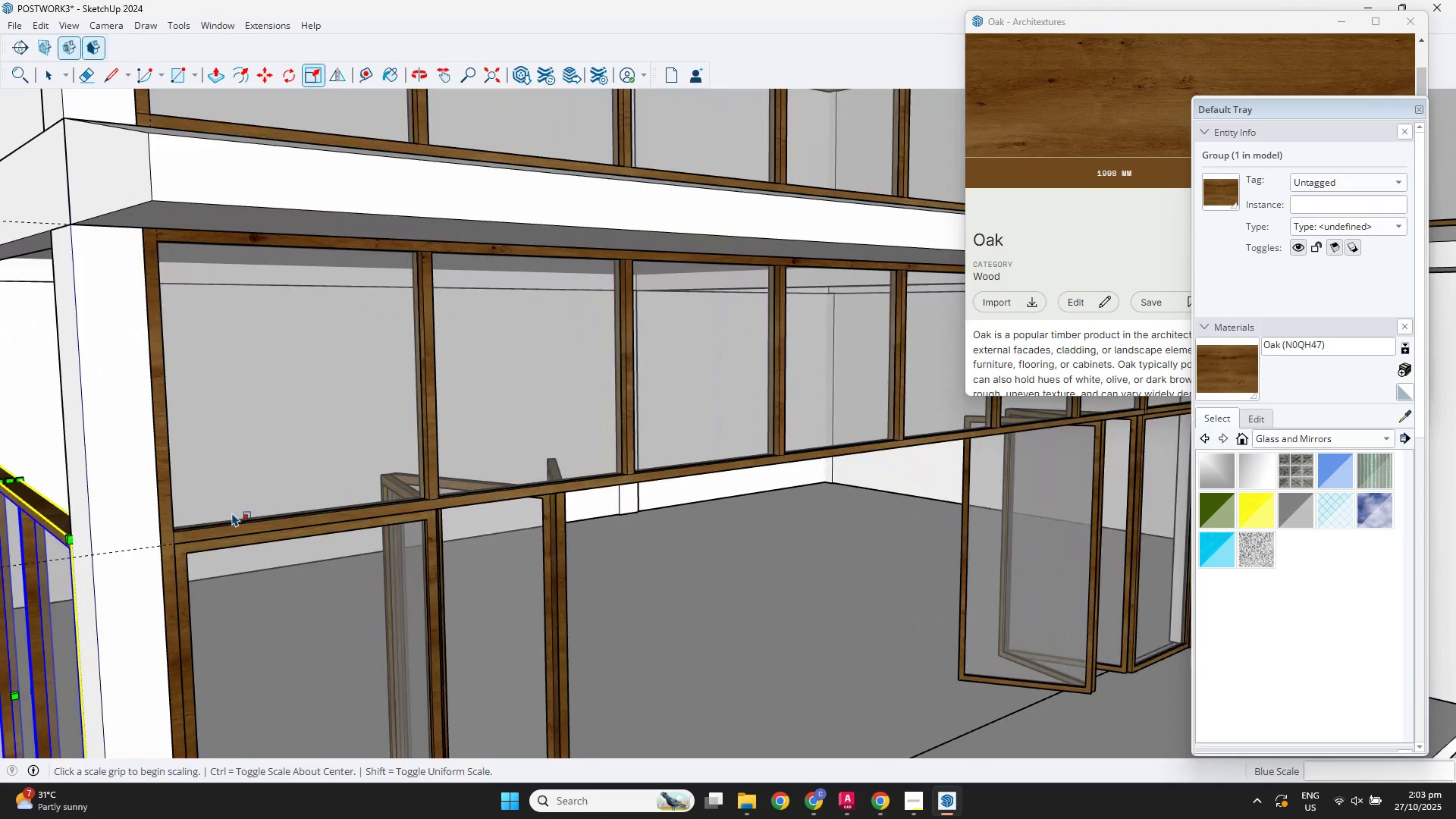 
hold_key(key=ShiftLeft, duration=0.49)
scroll: coordinate [384, 532], scroll_direction: up, amount: 5.0
 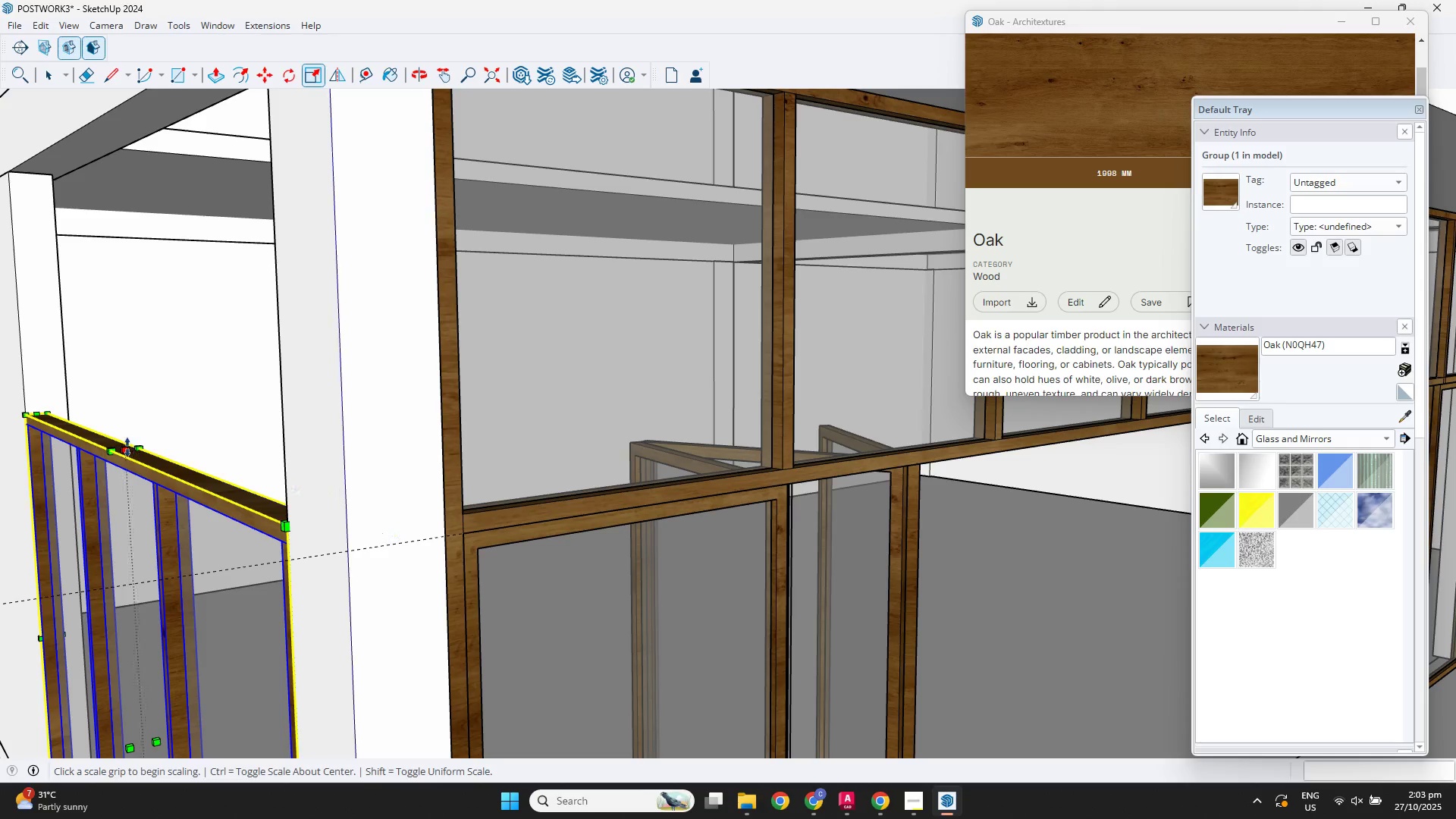 
left_click_drag(start_coordinate=[127, 447], to_coordinate=[144, 450])
 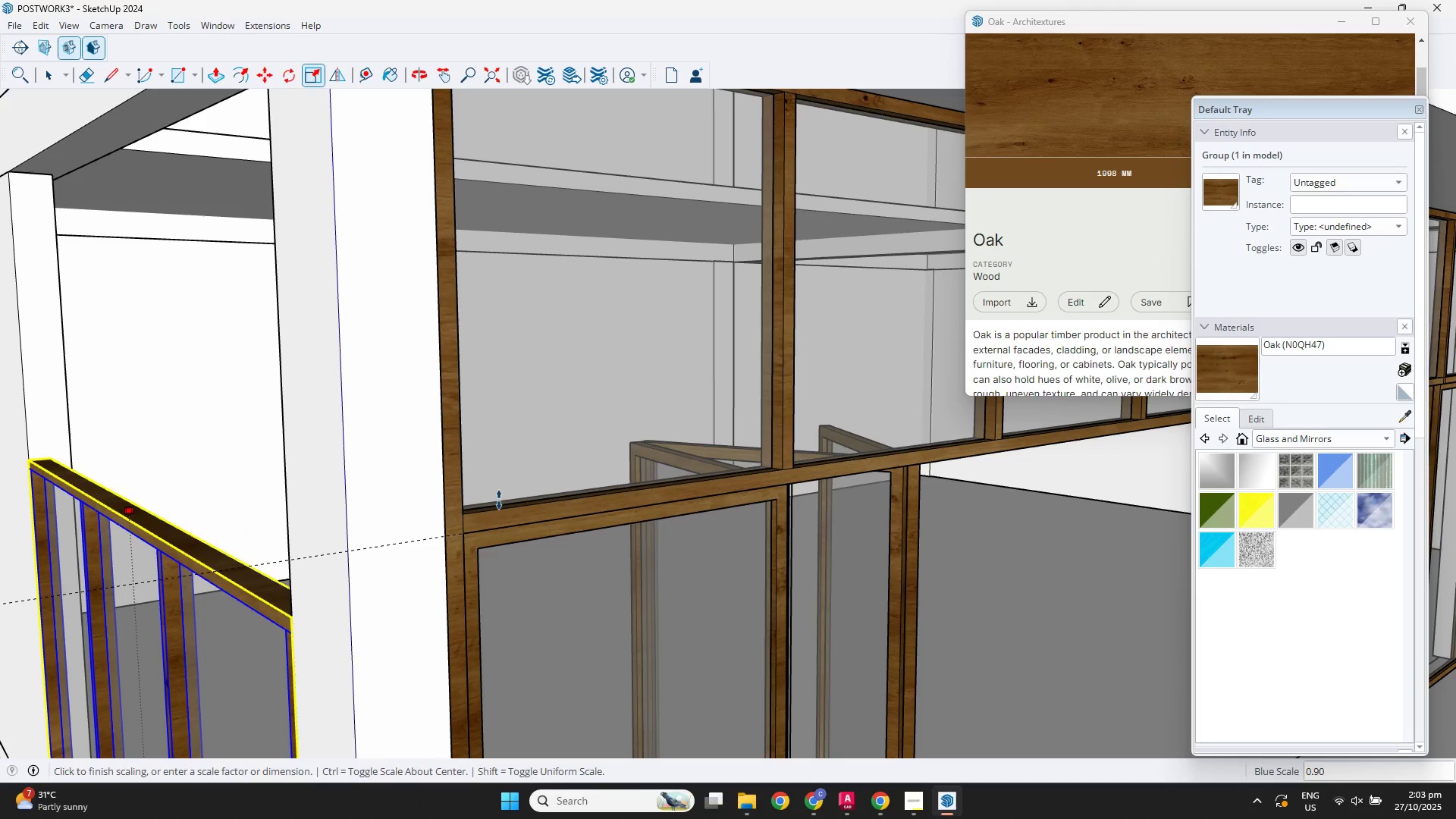 
left_click([499, 509])
 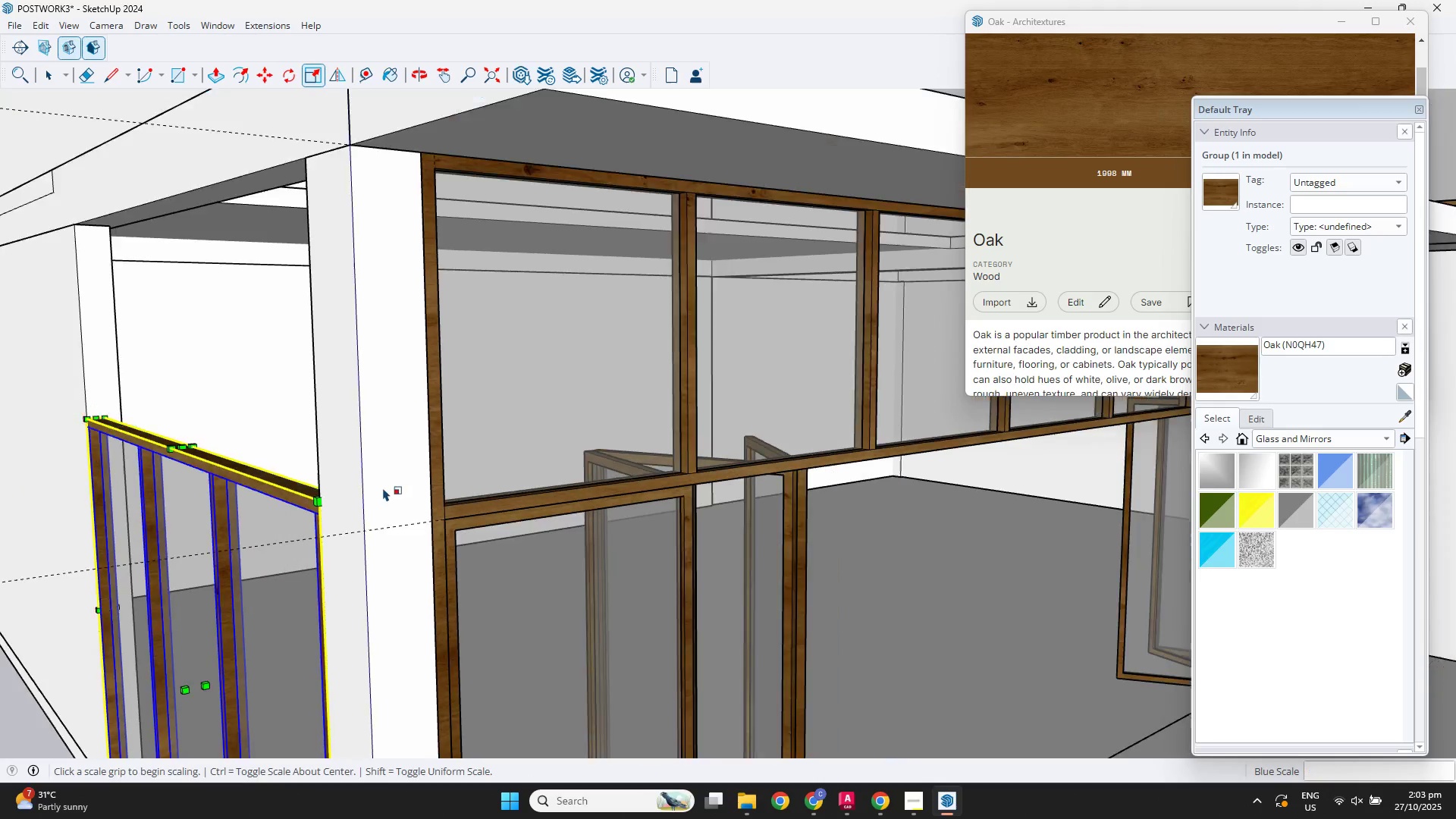 
scroll: coordinate [343, 469], scroll_direction: down, amount: 10.0
 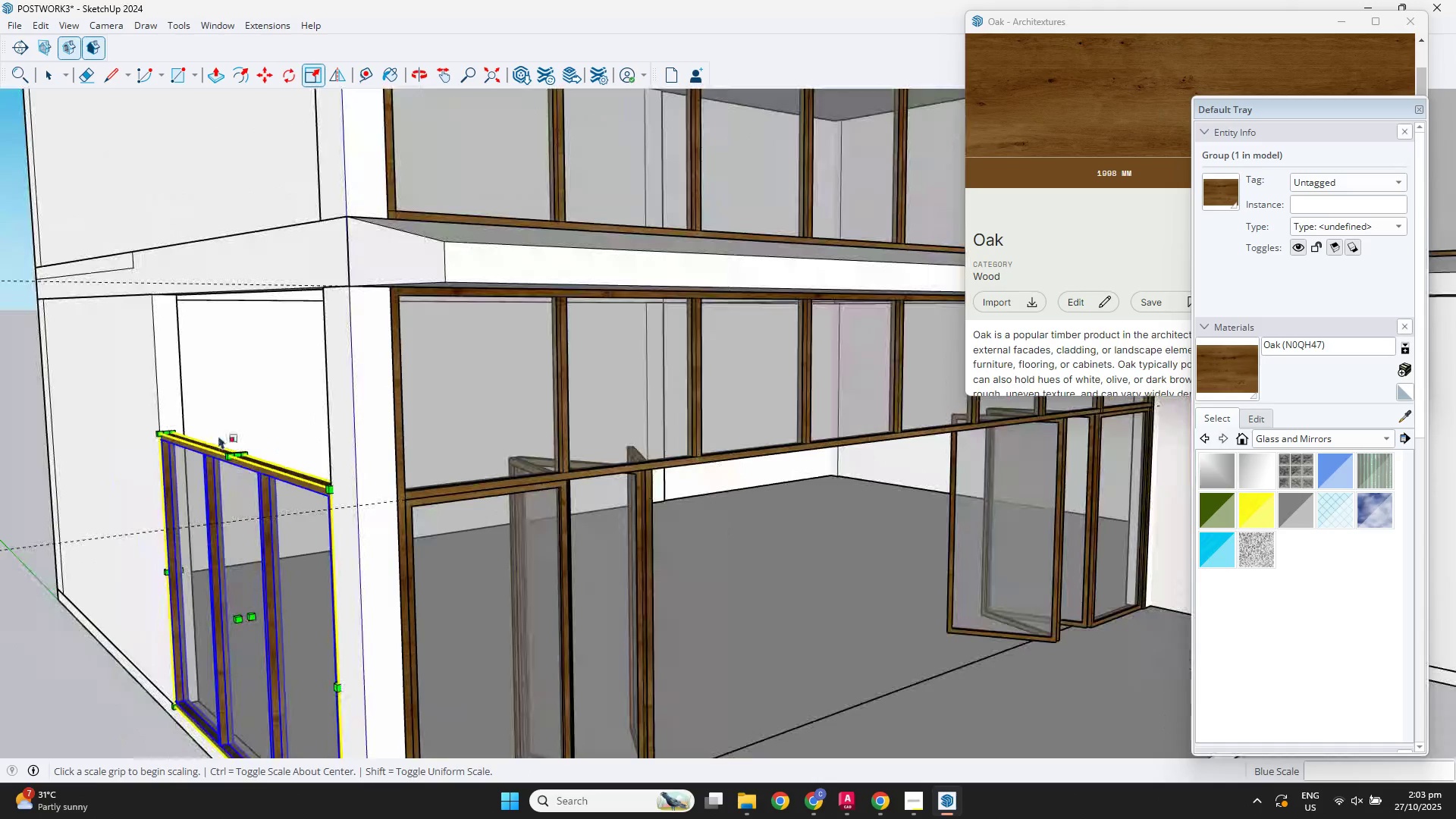 
key(Space)
 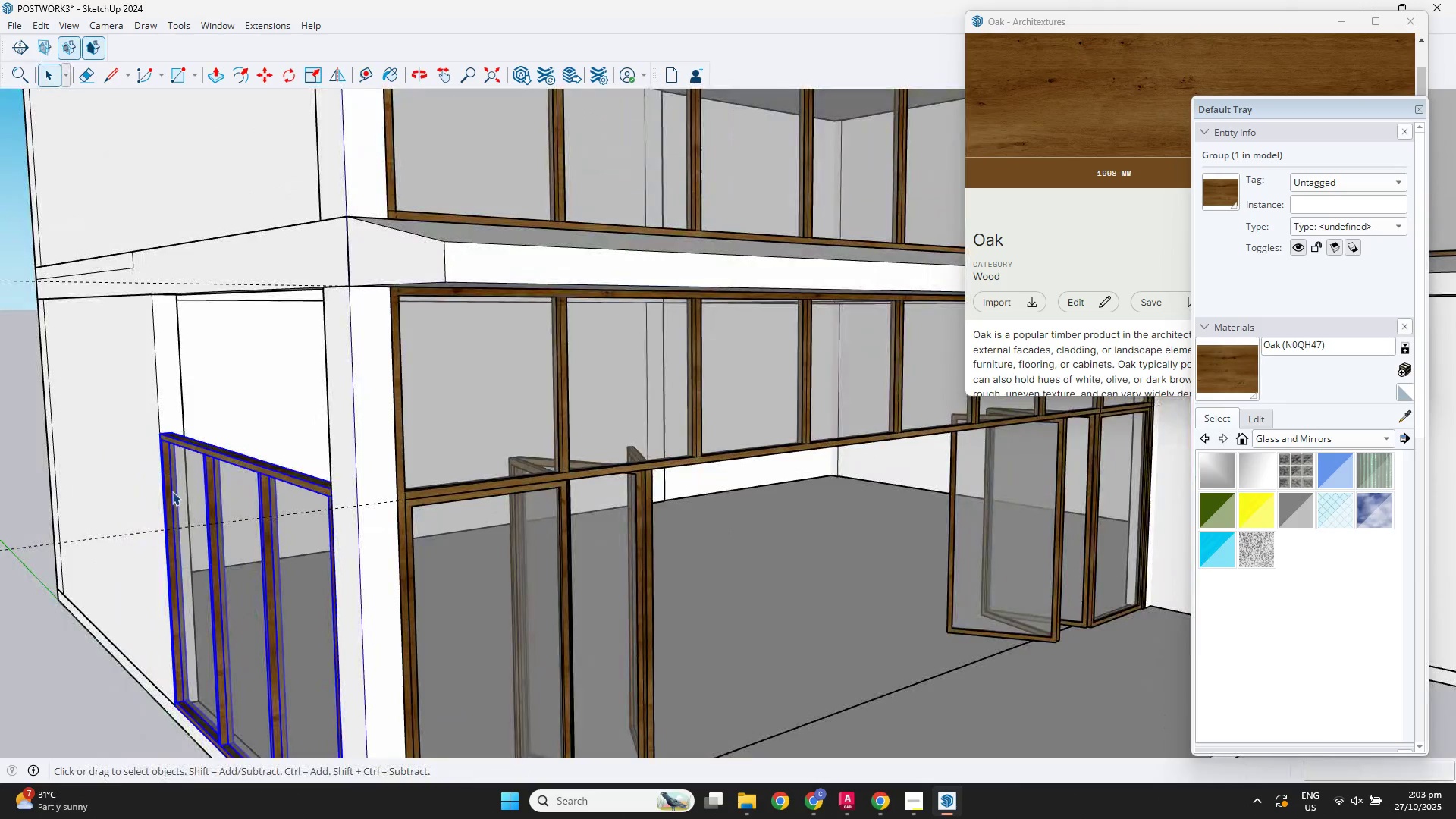 
left_click([172, 491])
 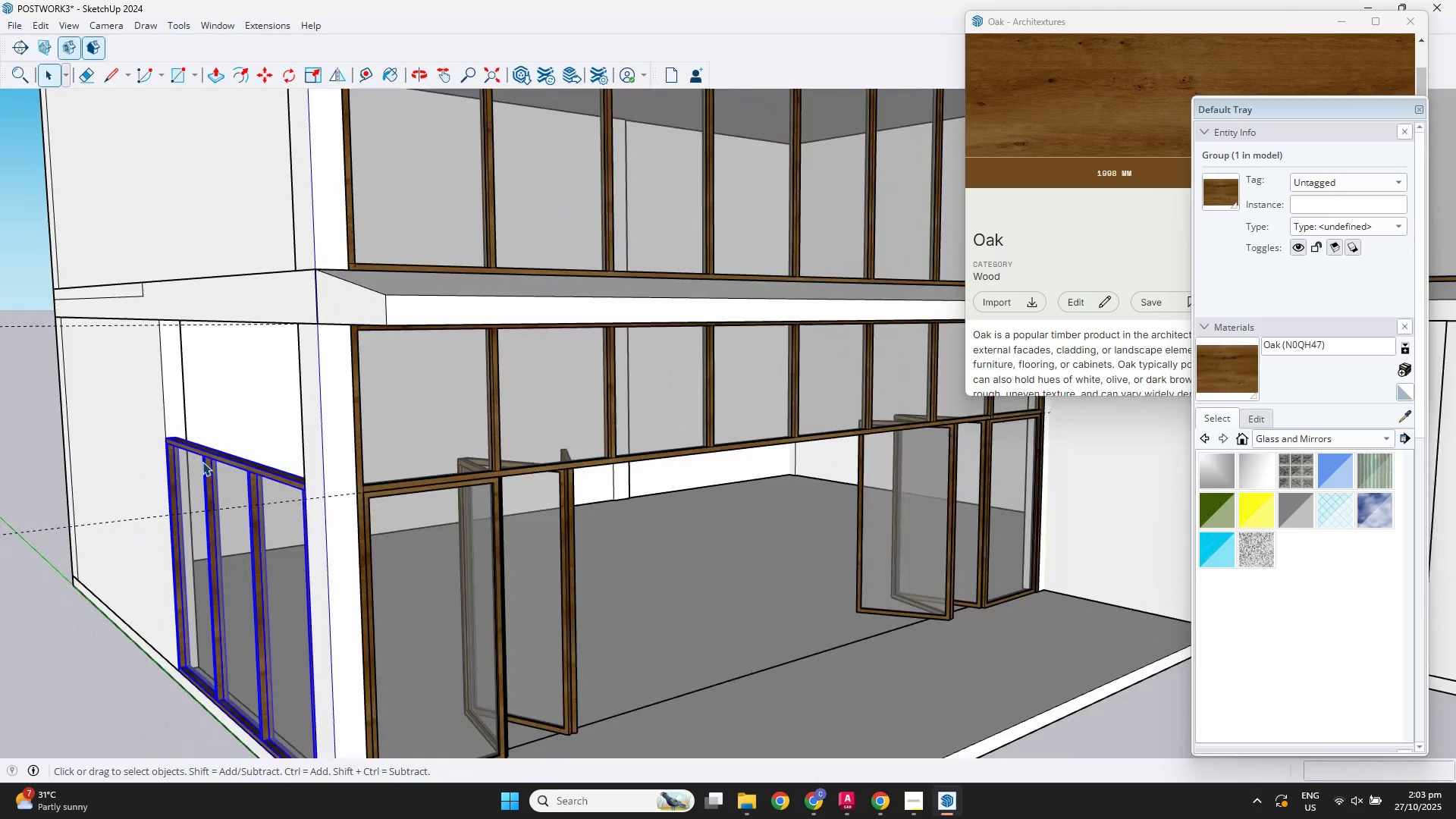 
scroll: coordinate [203, 462], scroll_direction: down, amount: 3.0
 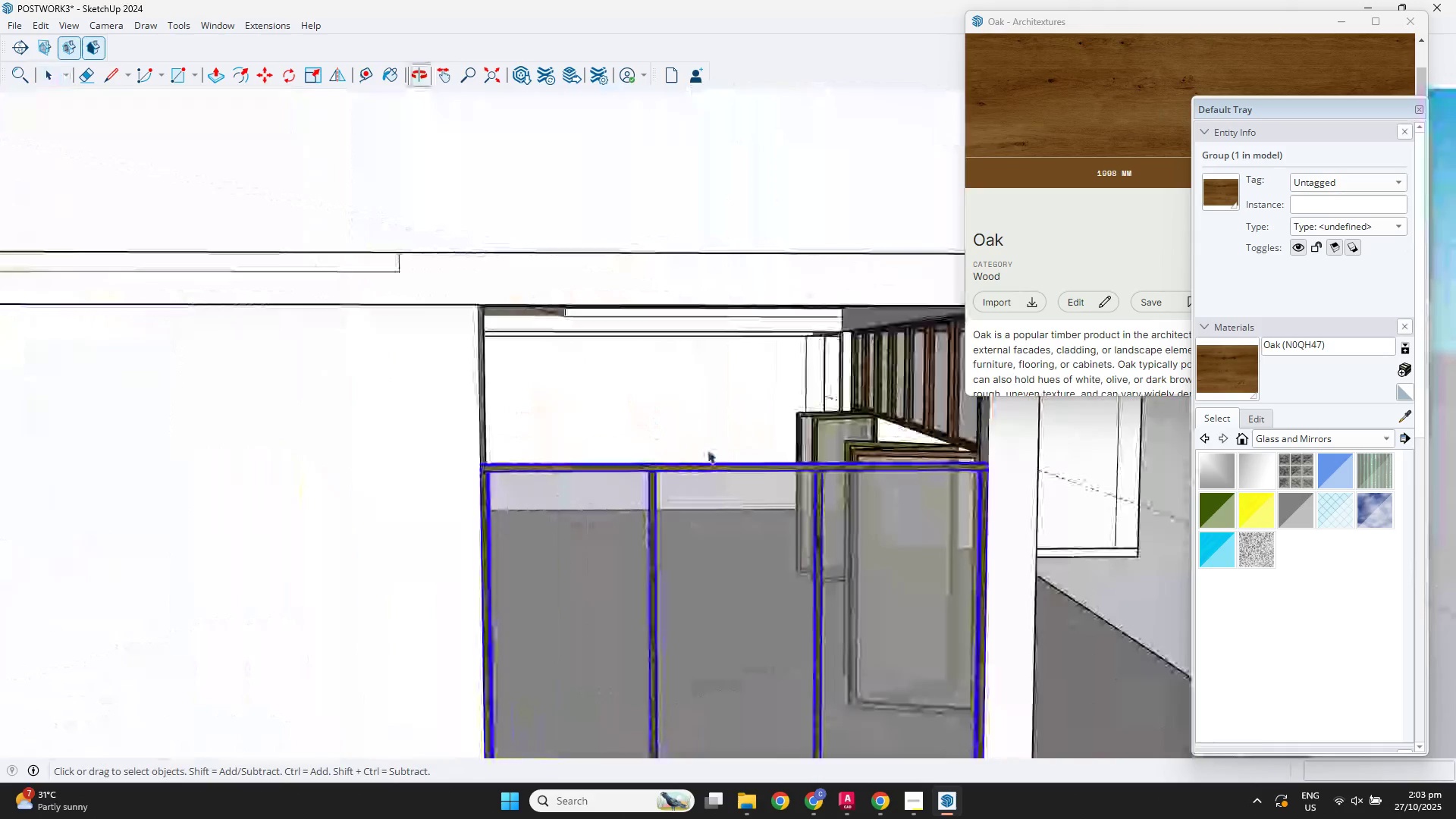 
key(Shift+ShiftLeft)
 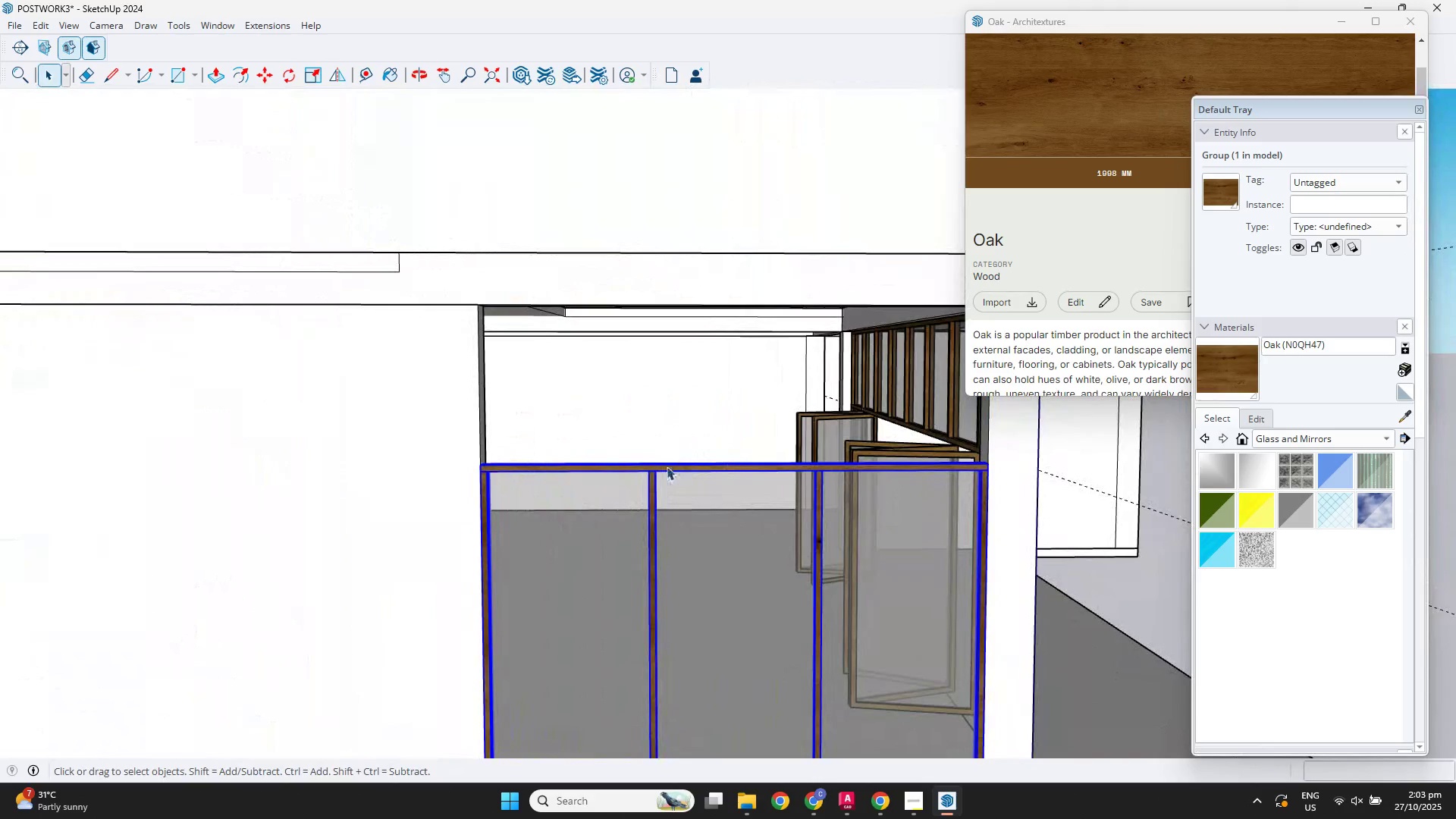 
key(Space)
 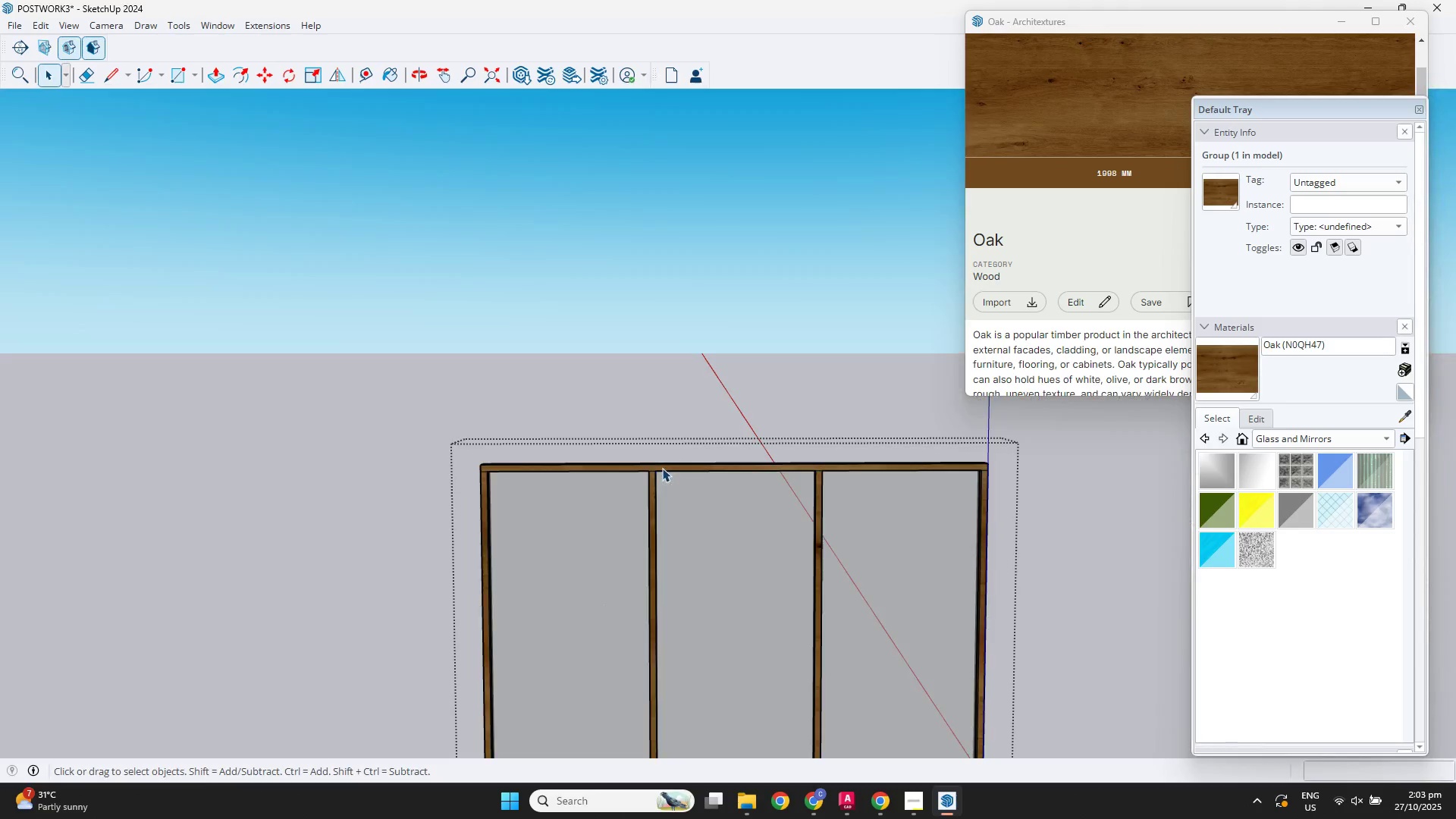 
double_click([662, 468])
 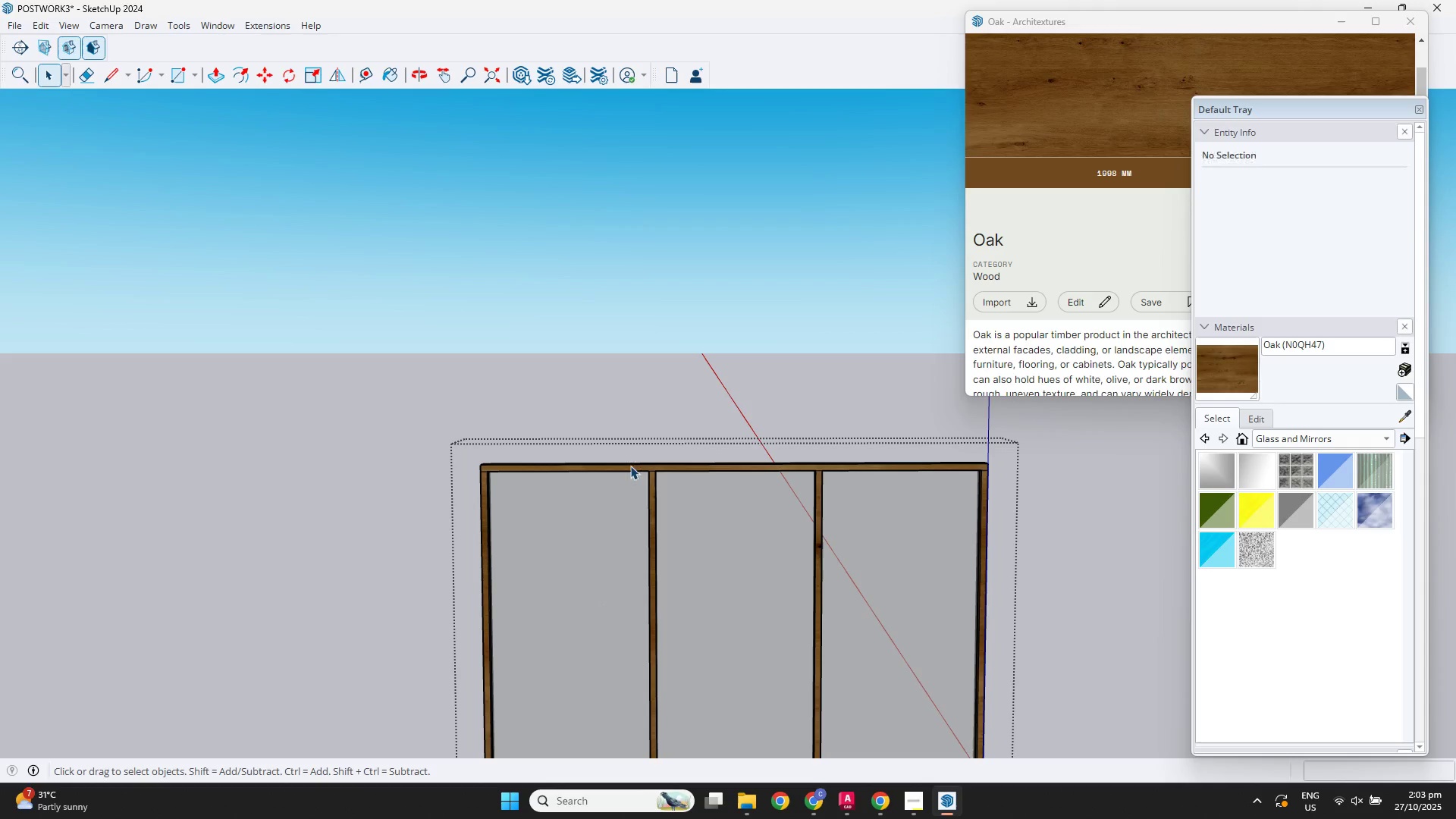 
left_click([630, 466])
 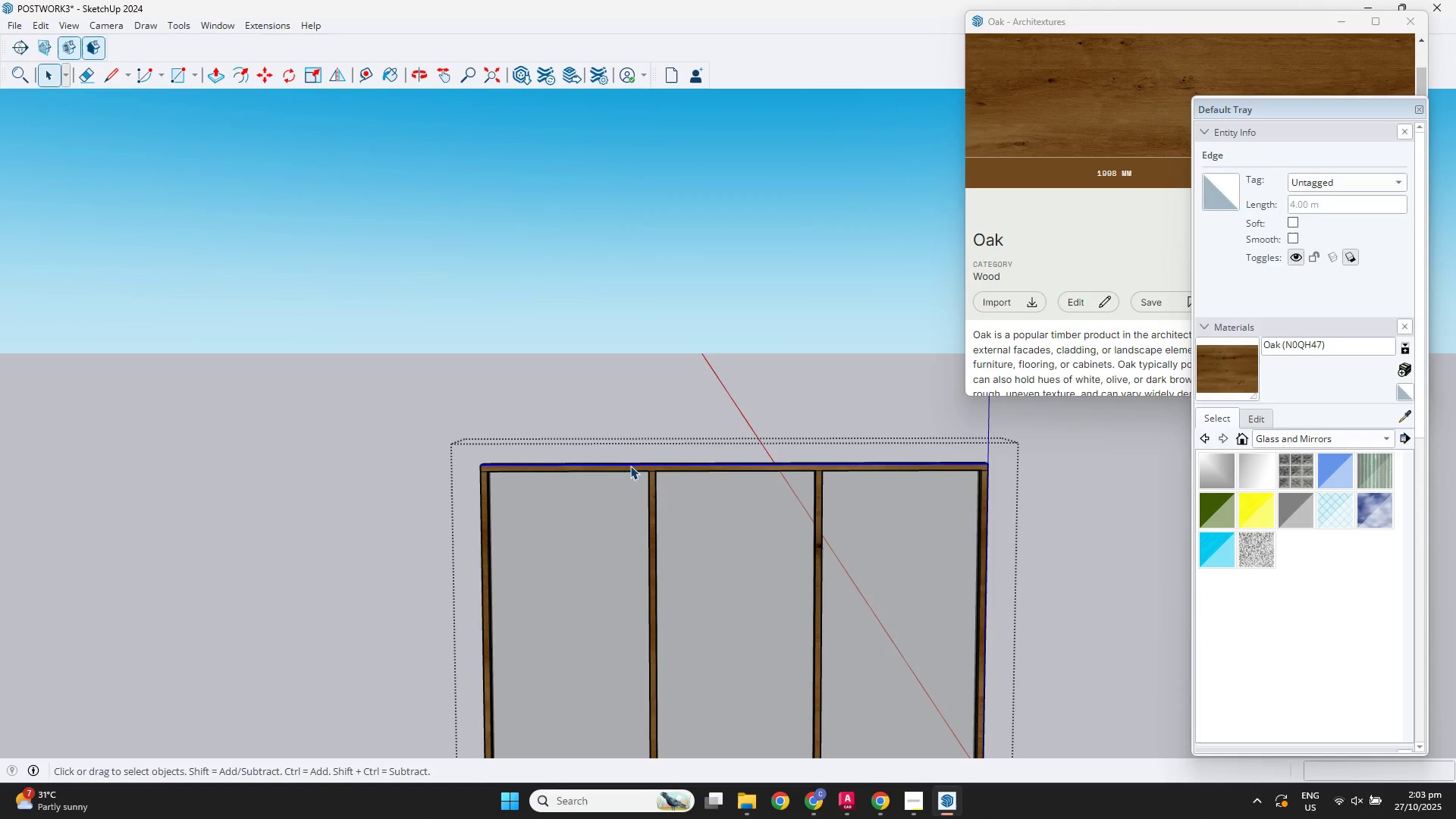 
key(F3)
 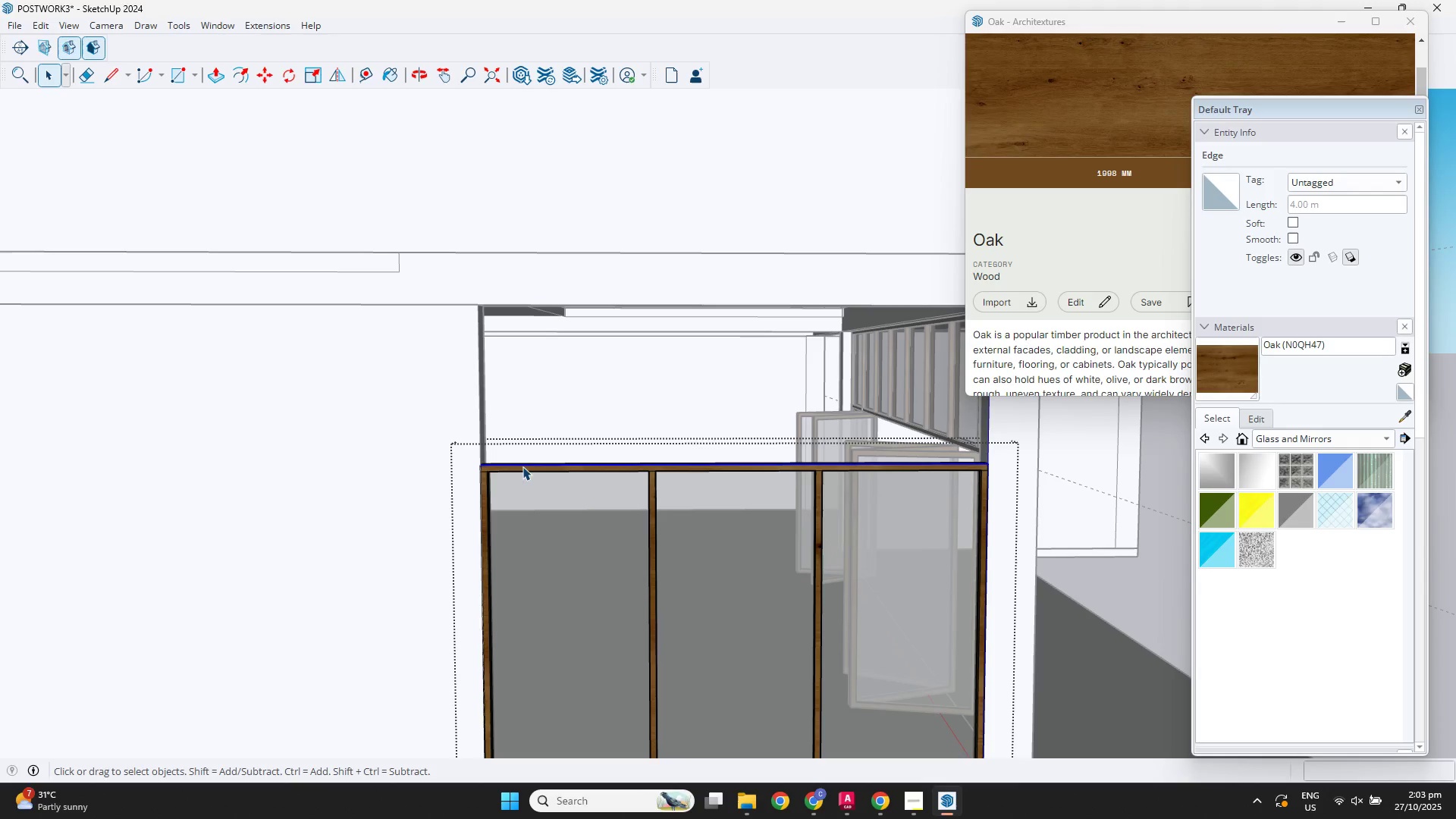 
double_click([522, 472])
 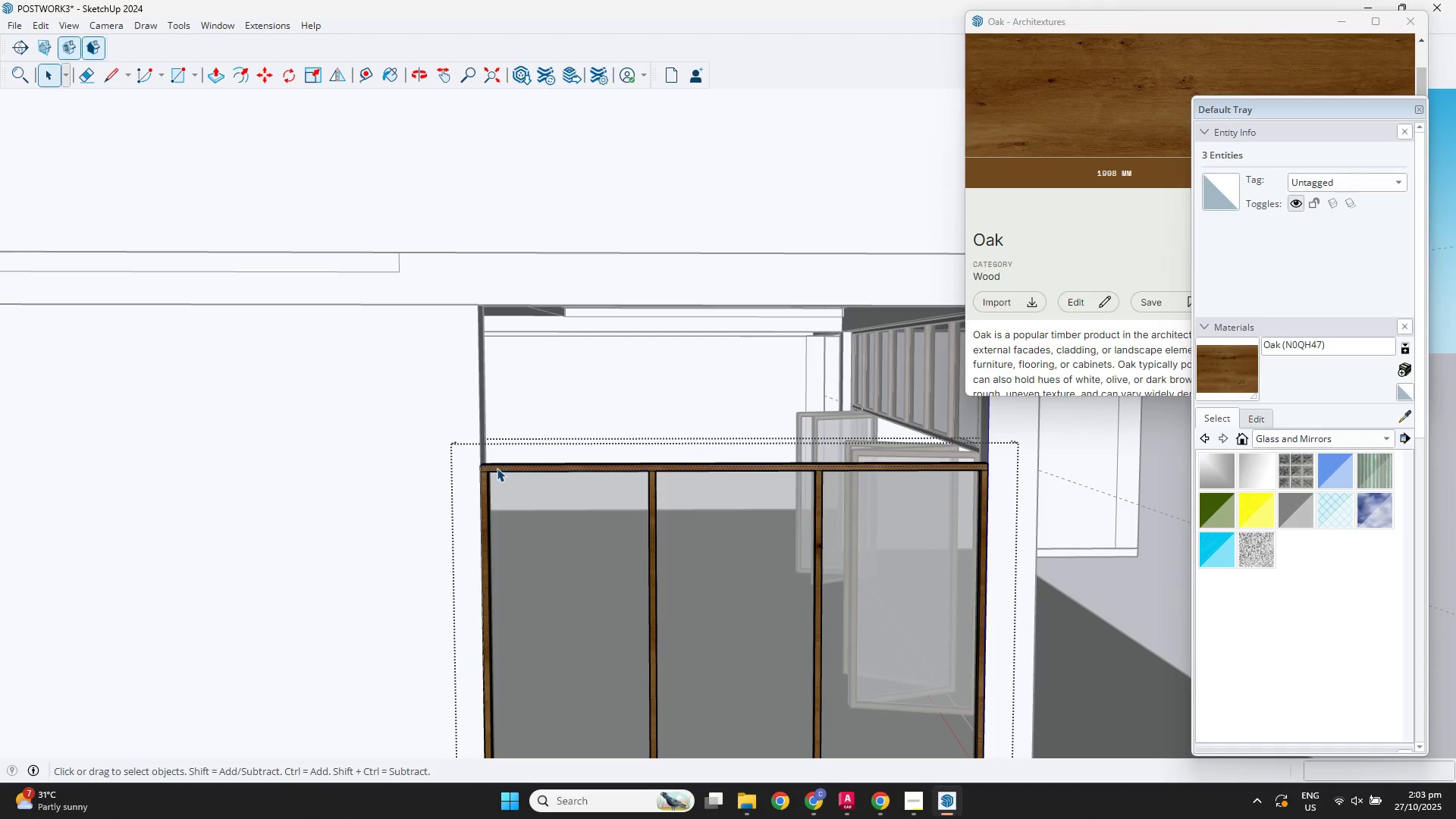 
double_click([497, 468])
 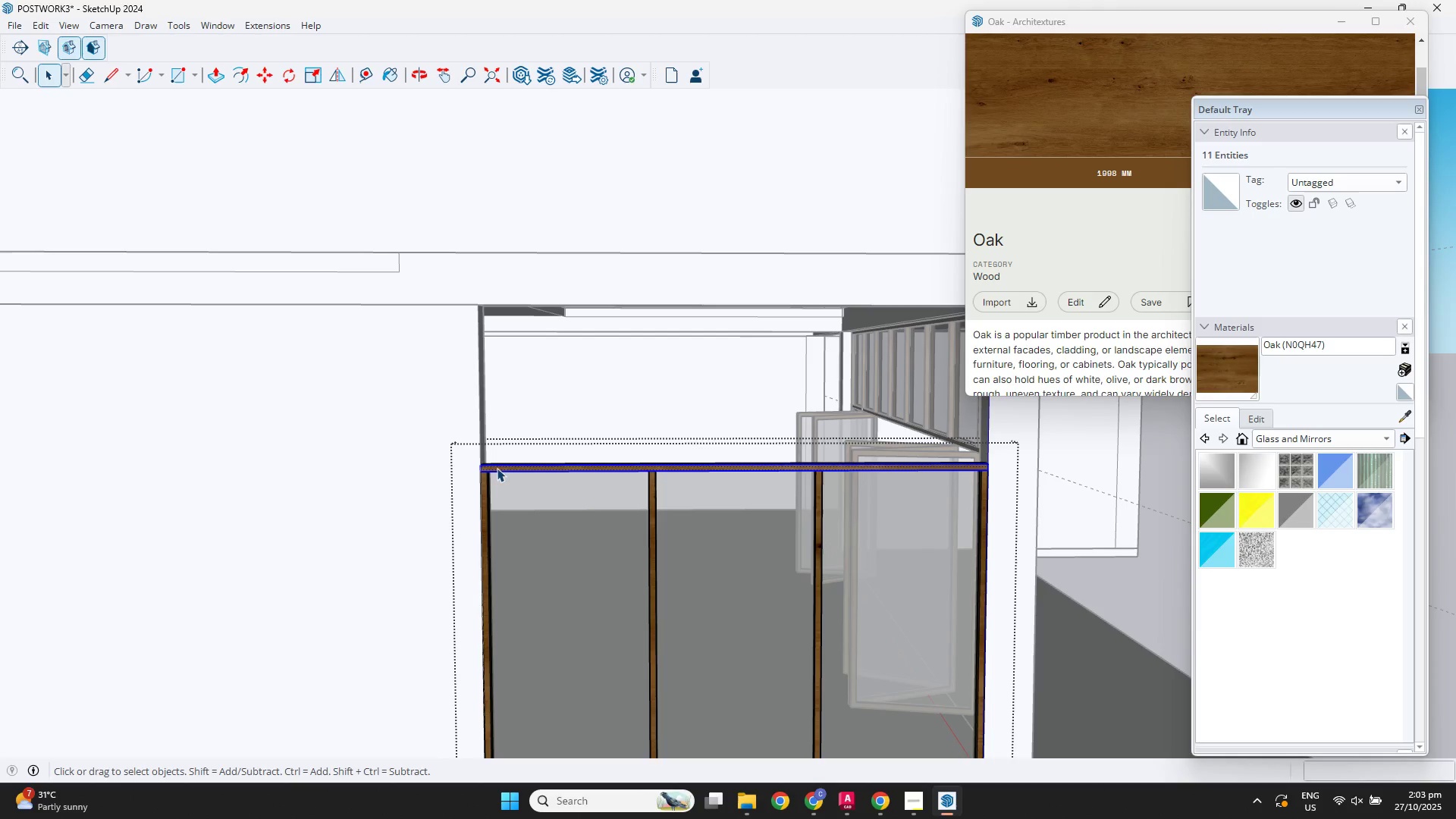 
key(M)
 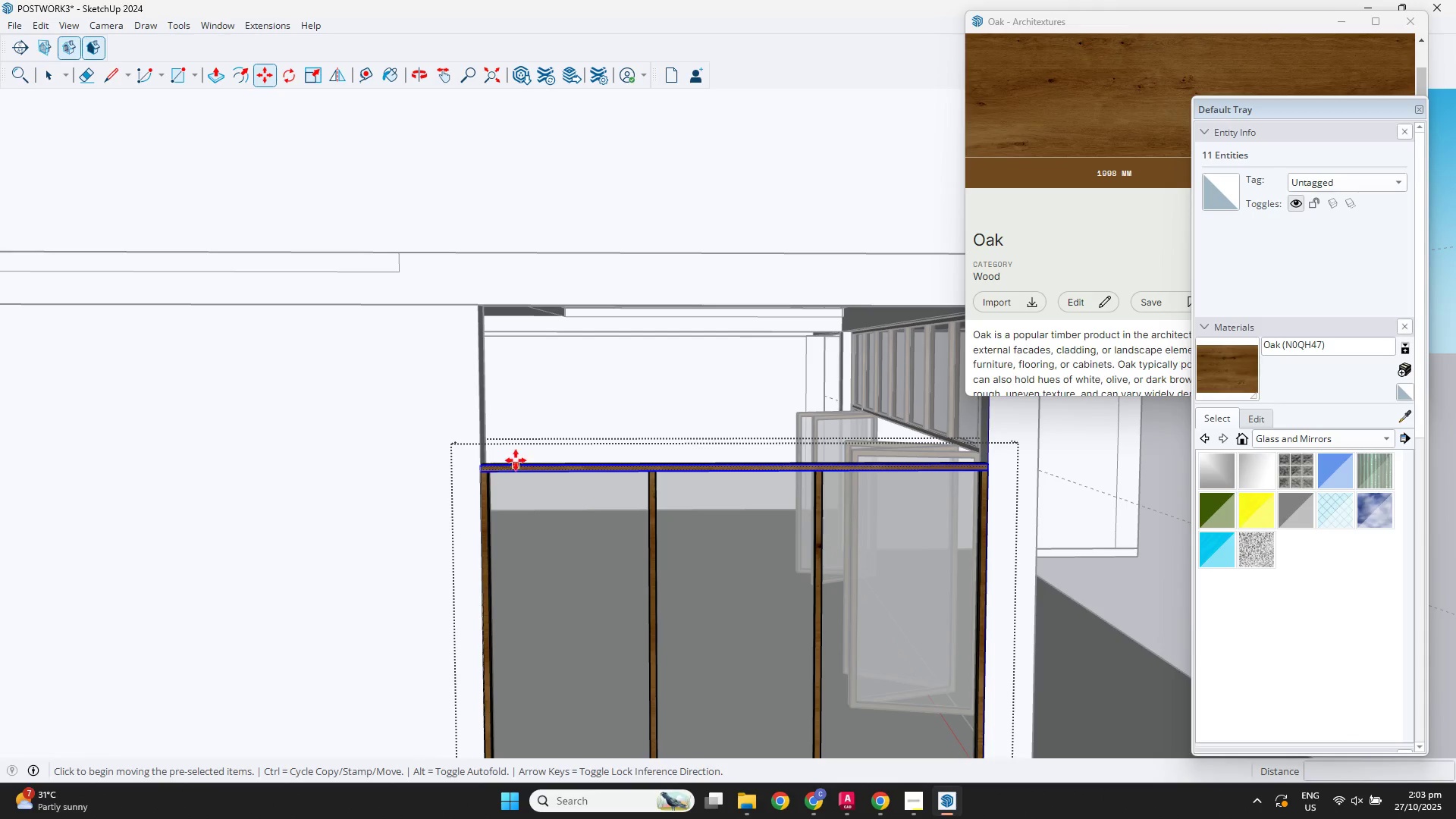 
key(Control+ControlLeft)
 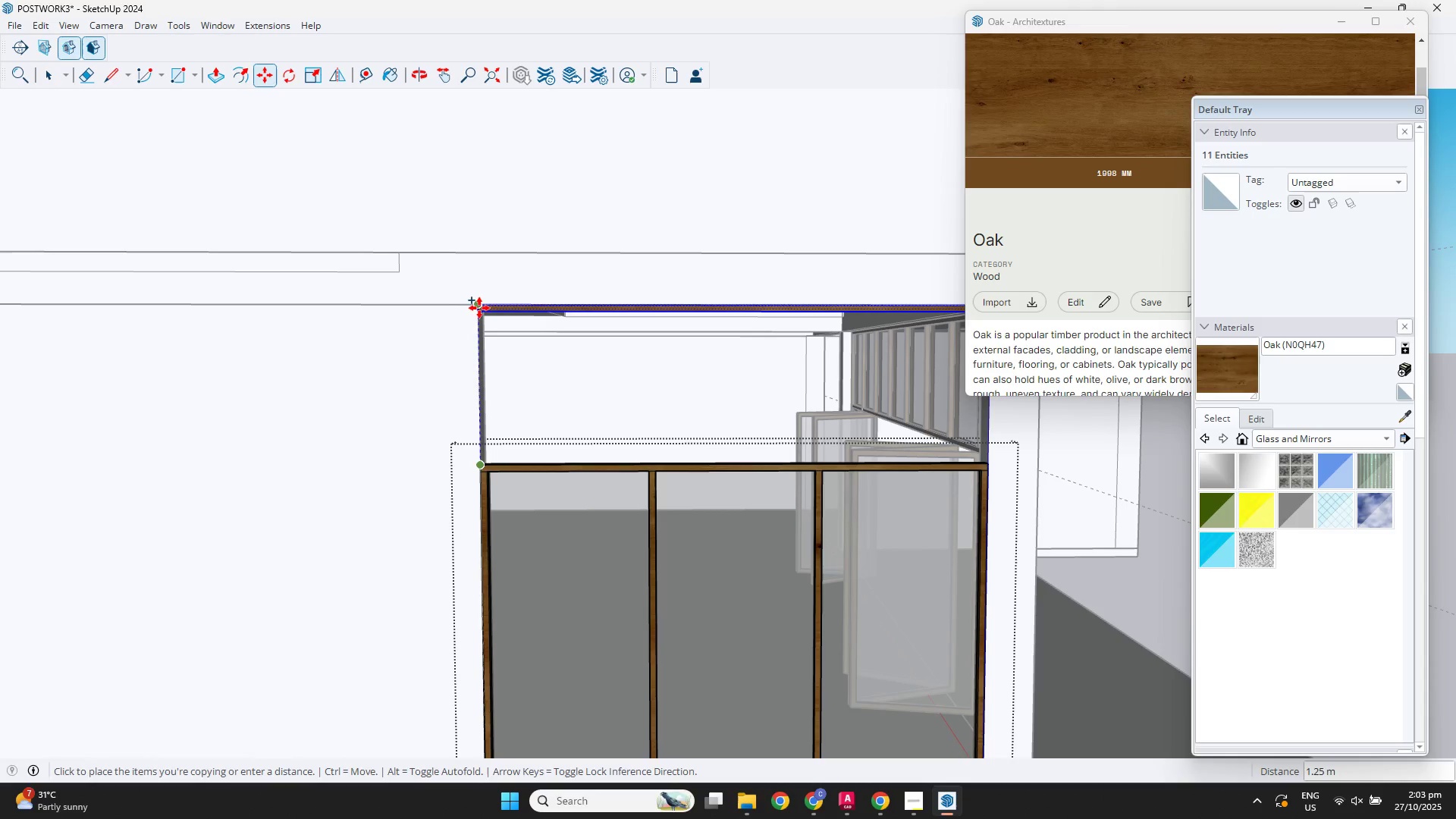 
left_click([479, 306])
 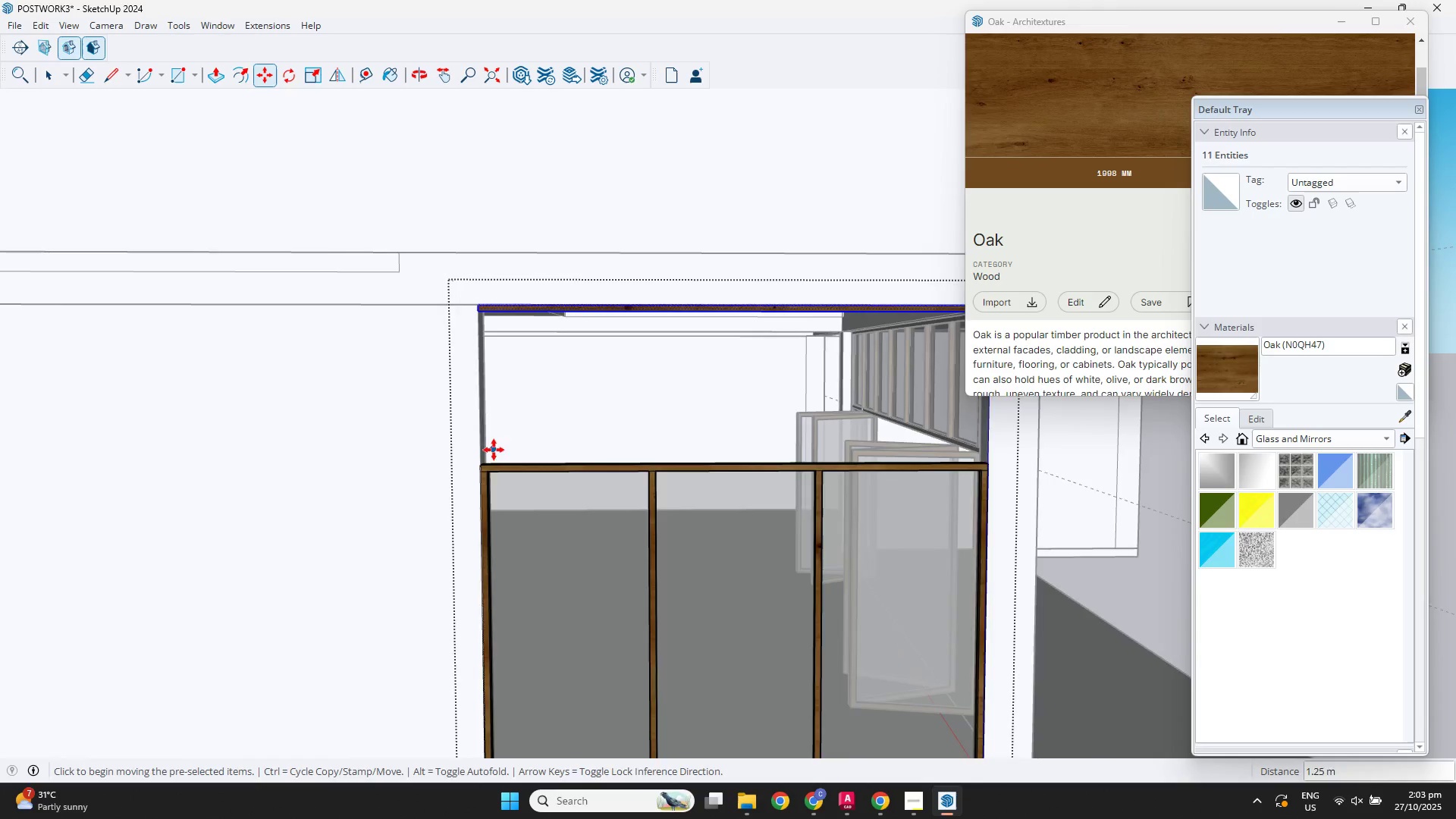 
scroll: coordinate [488, 497], scroll_direction: up, amount: 7.0
 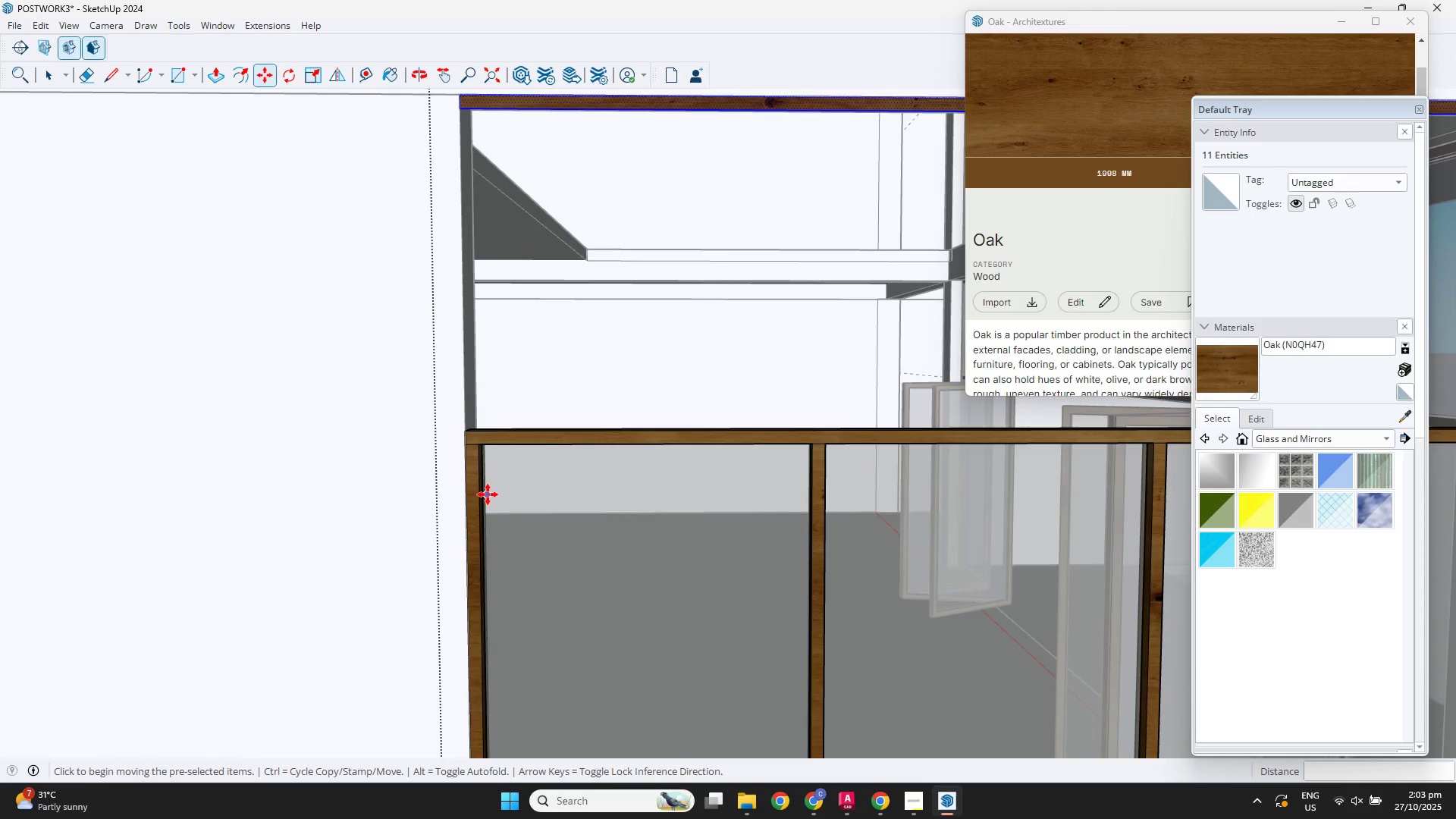 
key(Space)
 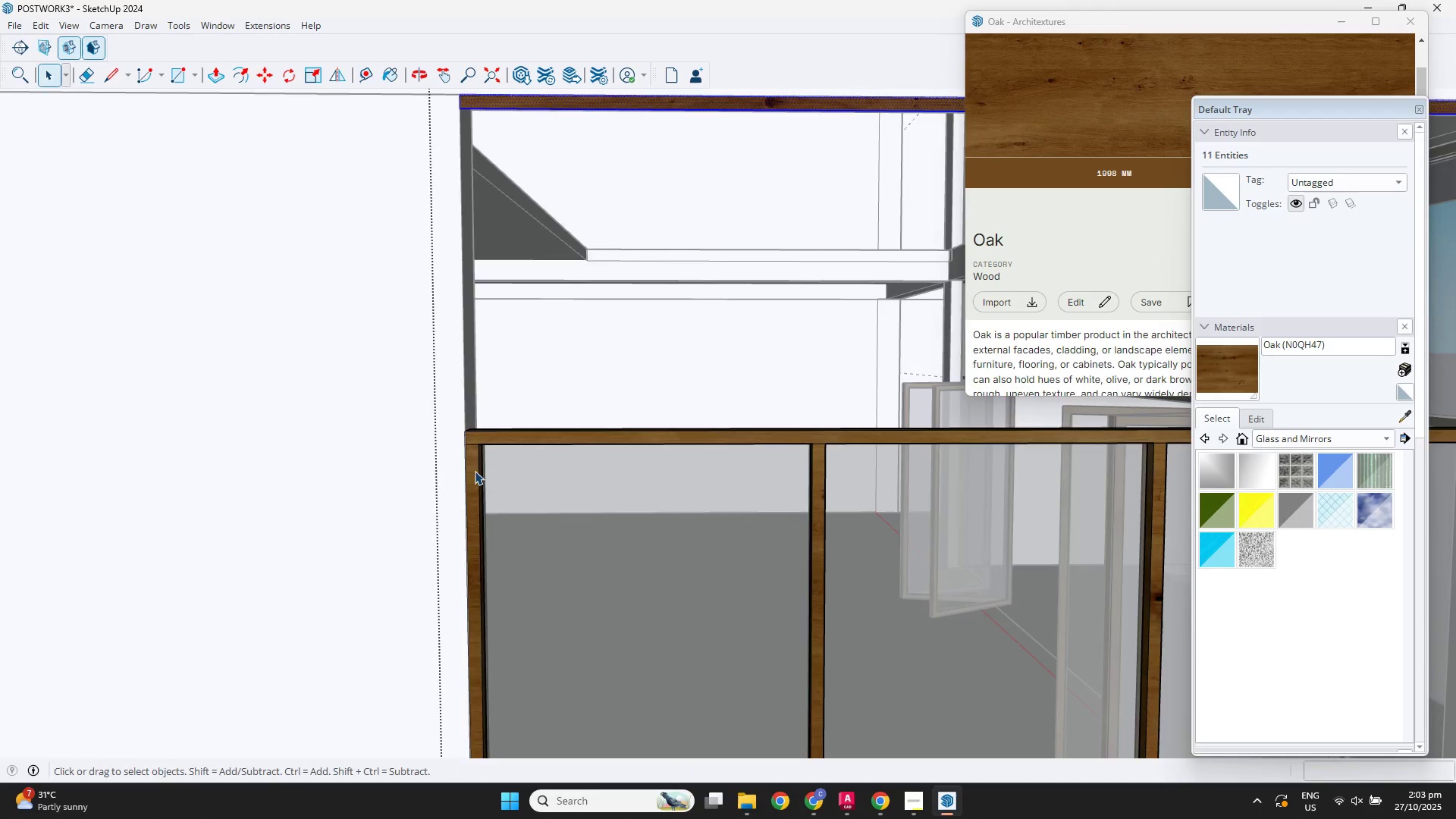 
scroll: coordinate [570, 422], scroll_direction: down, amount: 3.0
 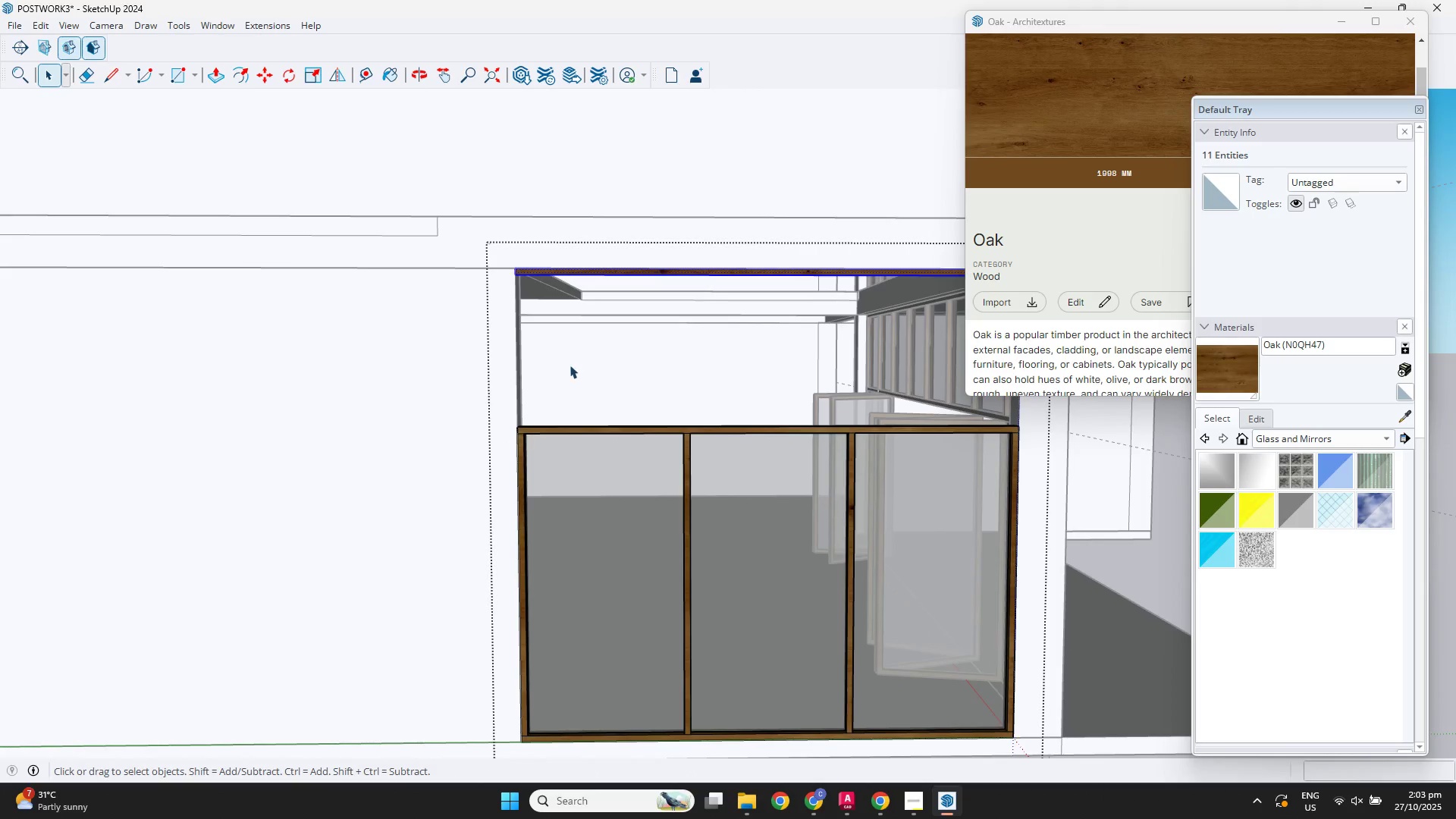 
scroll: coordinate [516, 455], scroll_direction: up, amount: 7.0
 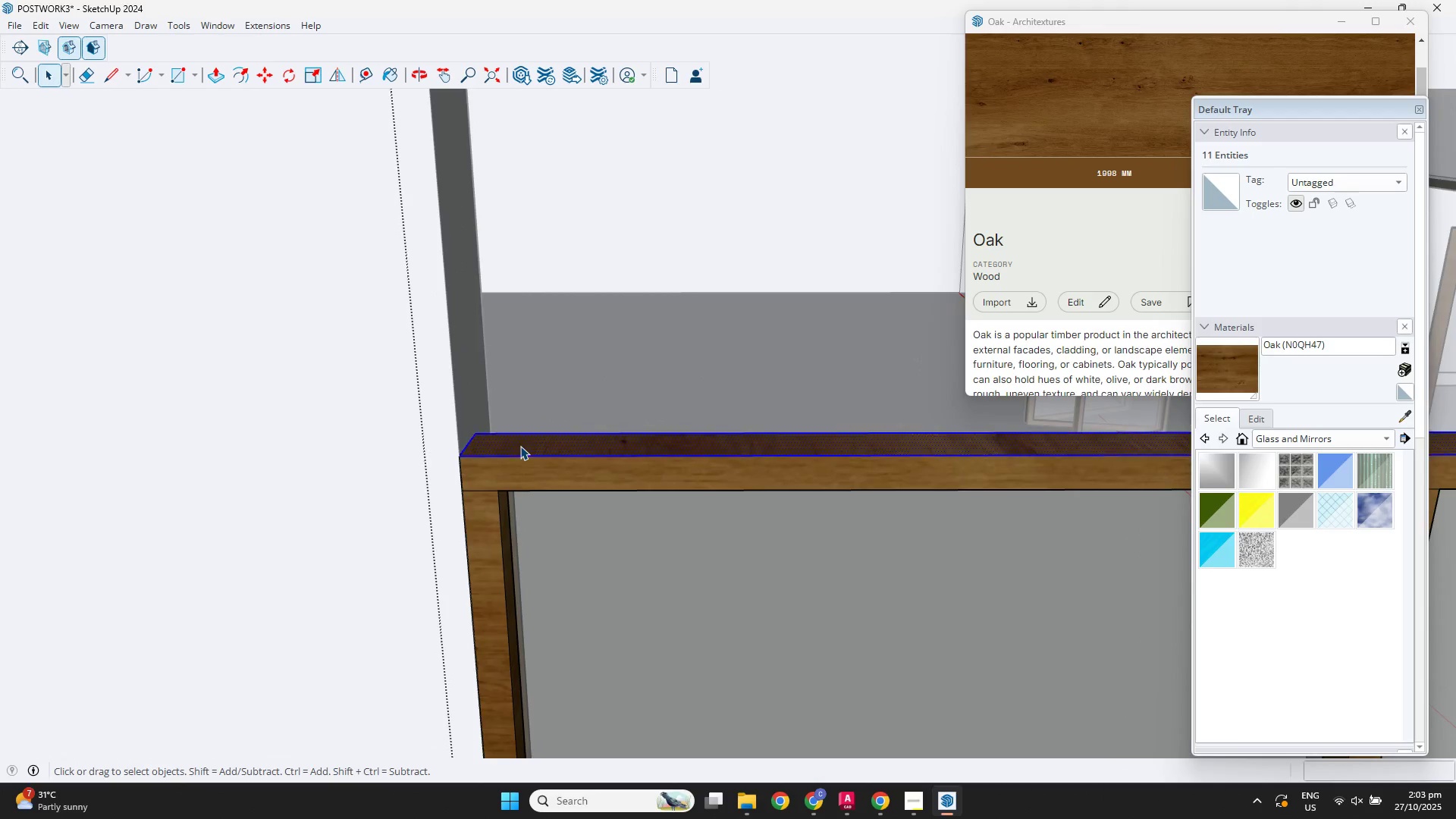 
double_click([520, 446])
 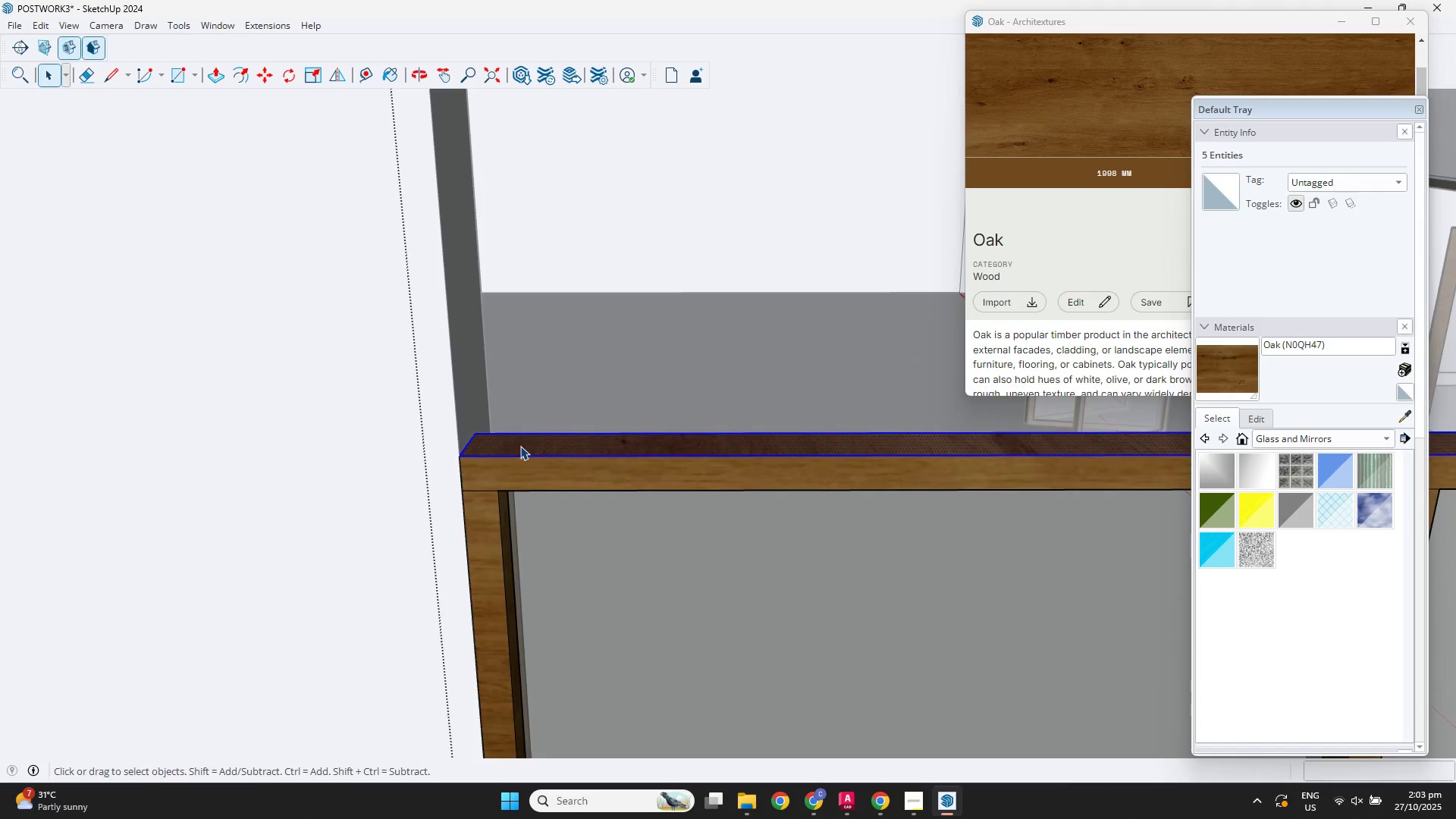 
key(L)
 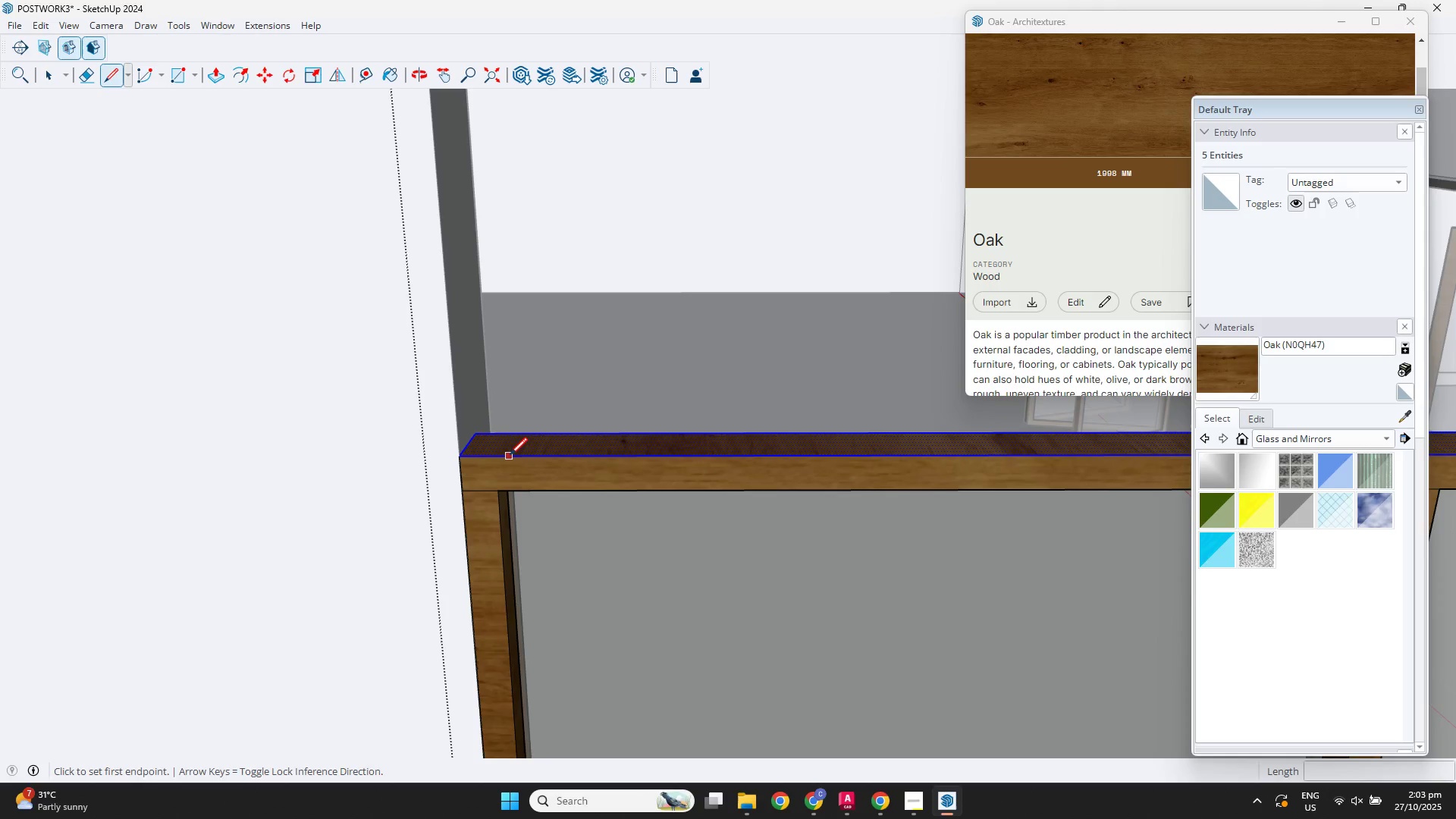 
hold_key(key=ShiftLeft, duration=1.59)
 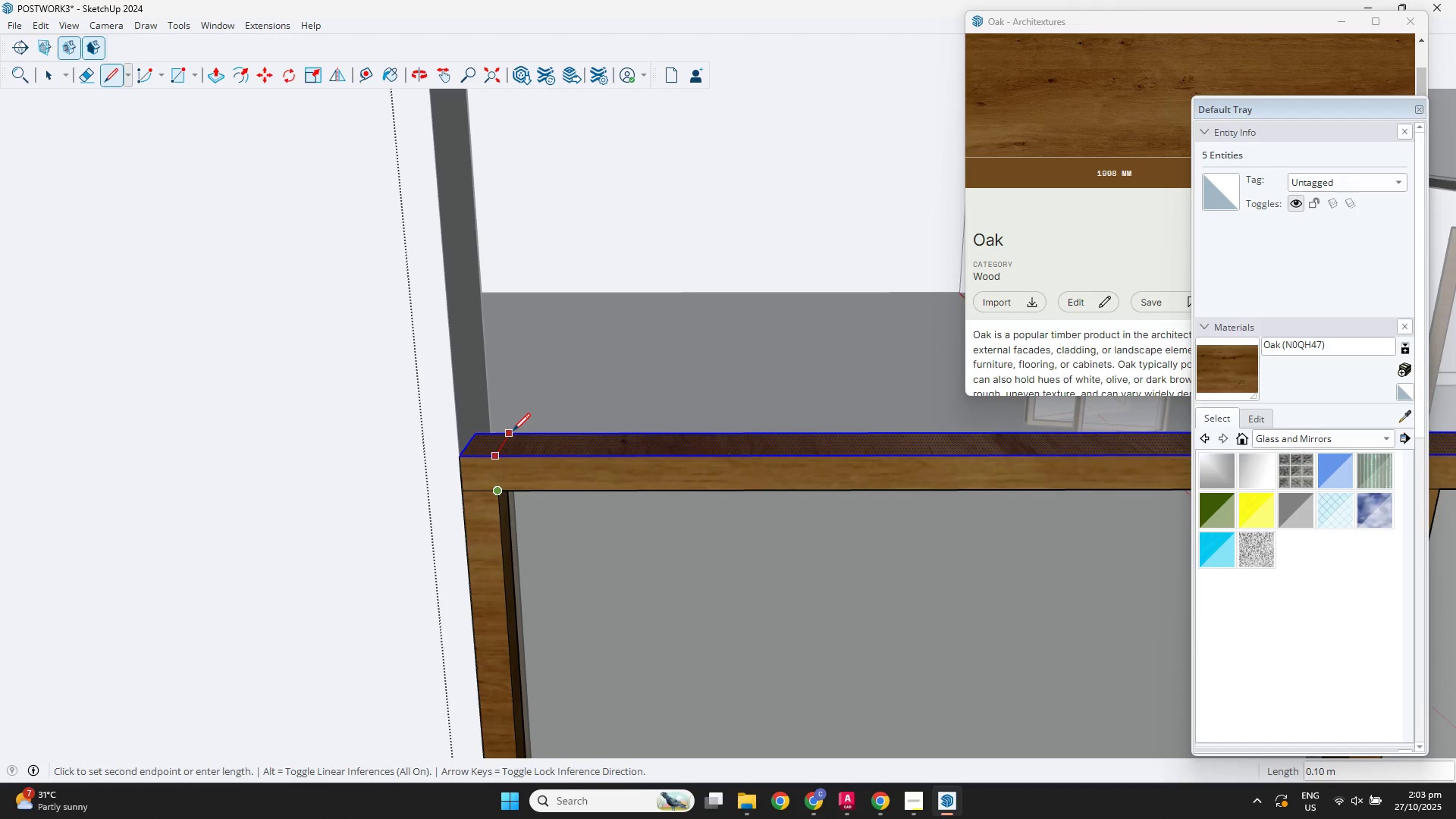 
left_click([513, 431])
 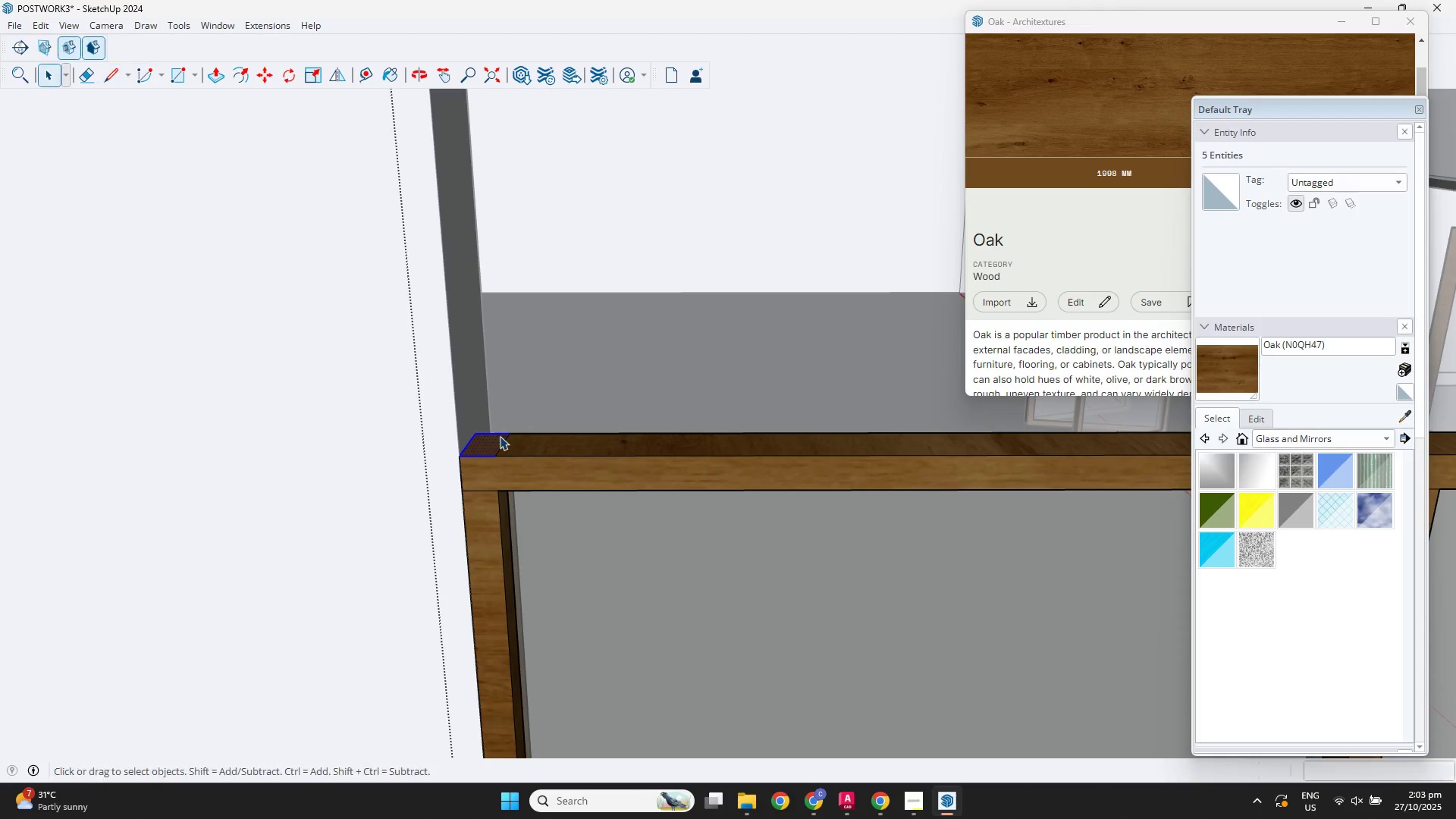 
key(Space)
 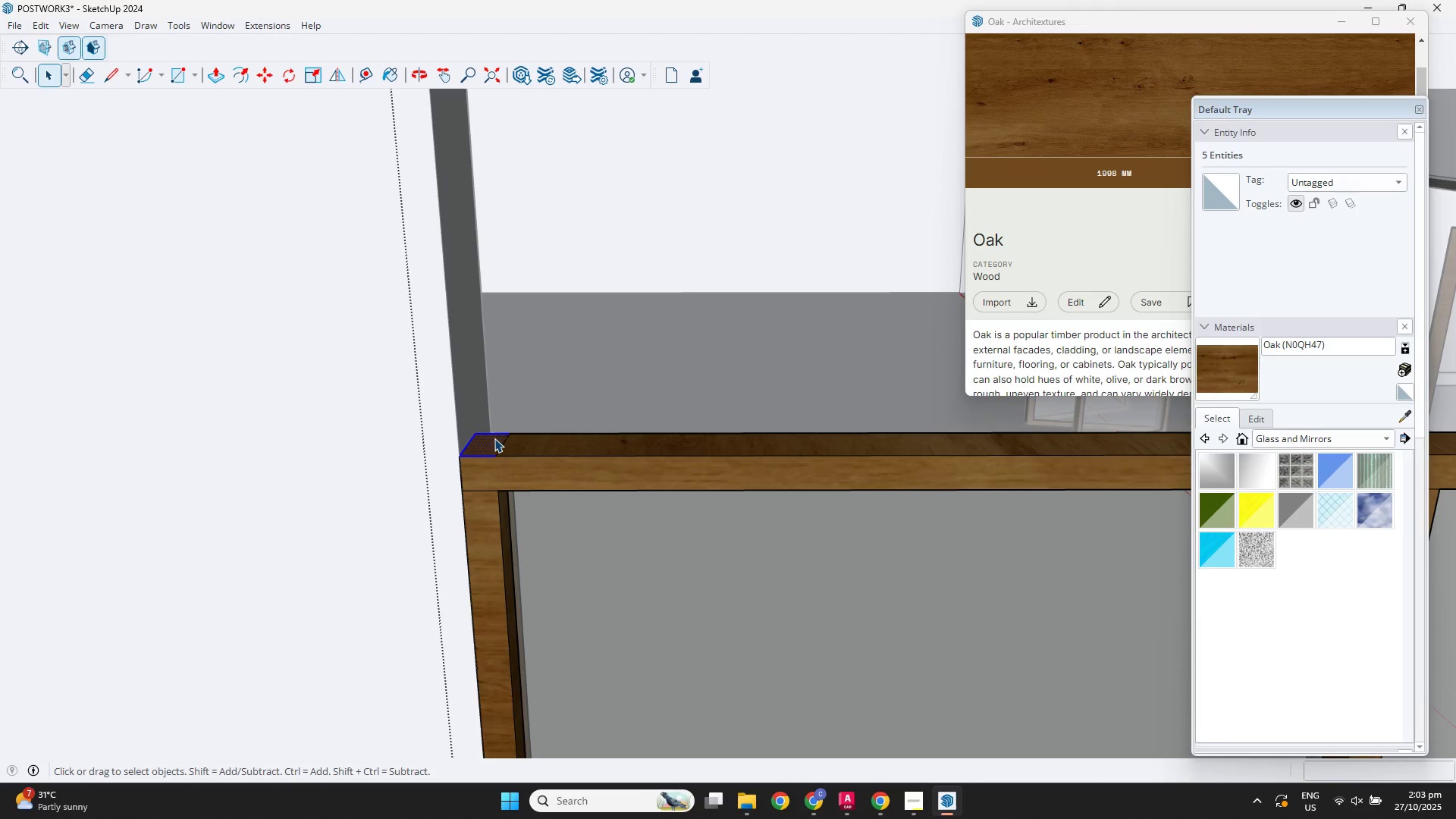 
double_click([494, 438])
 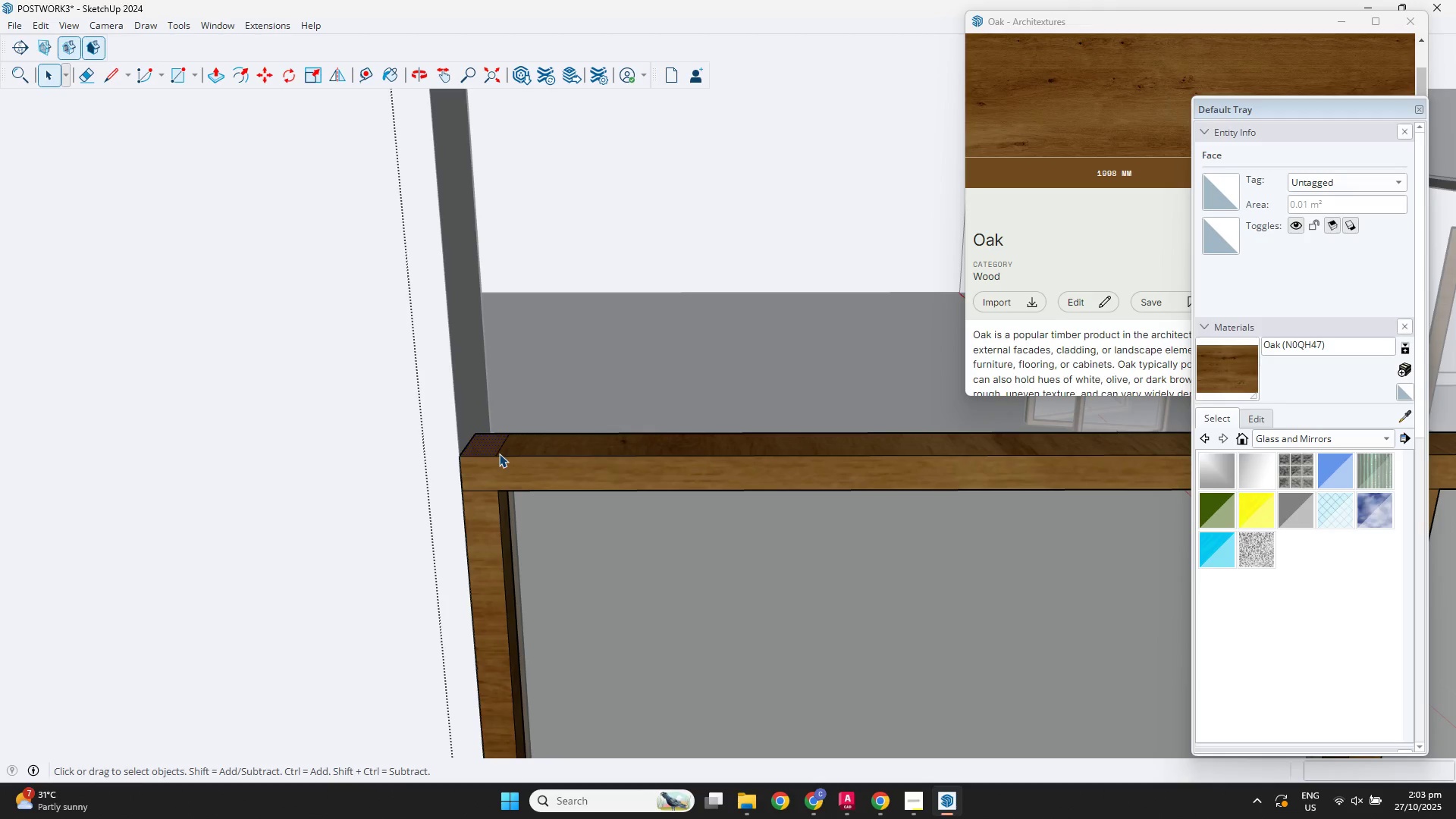 
key(P)
 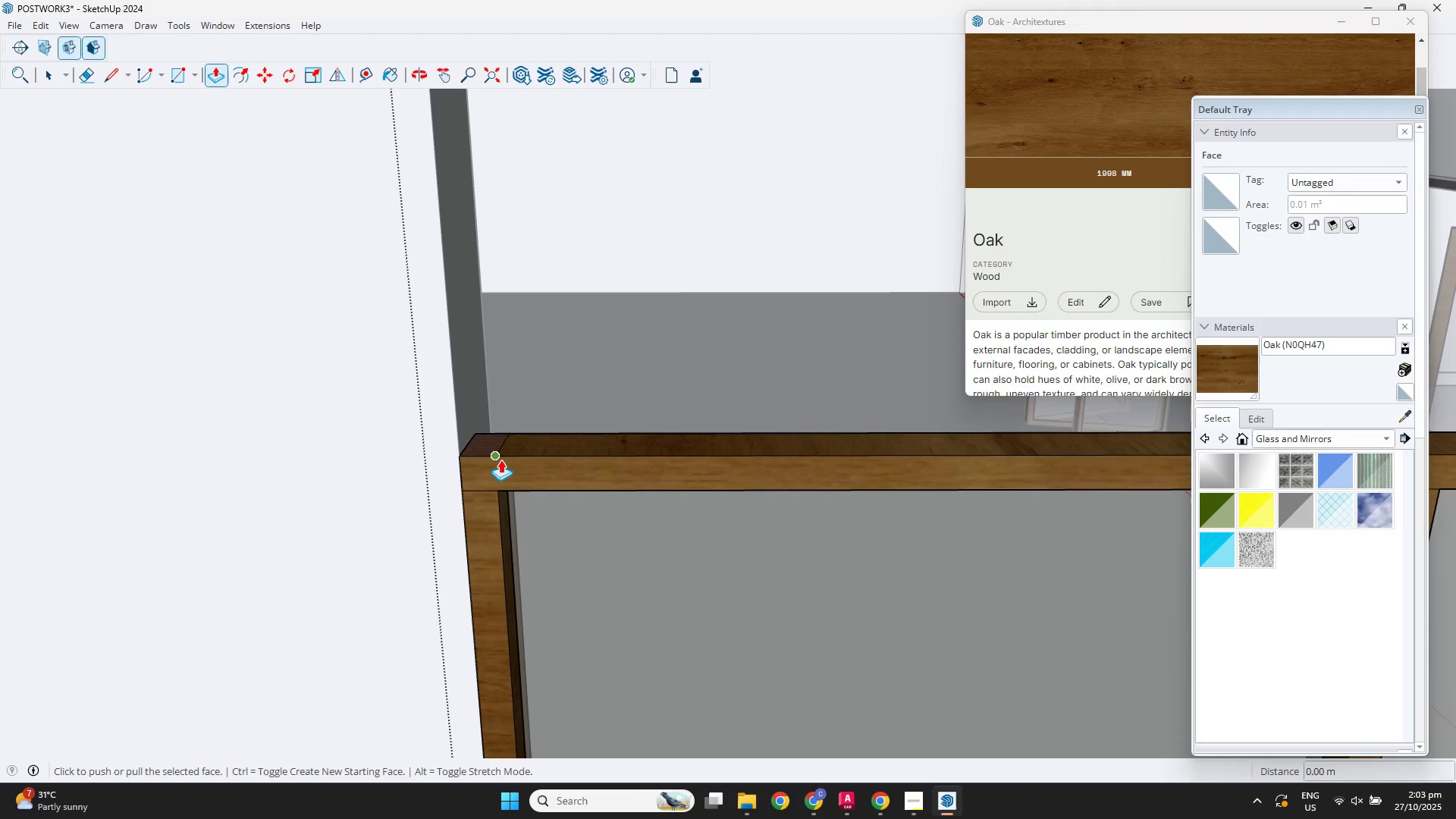 
left_click([500, 460])
 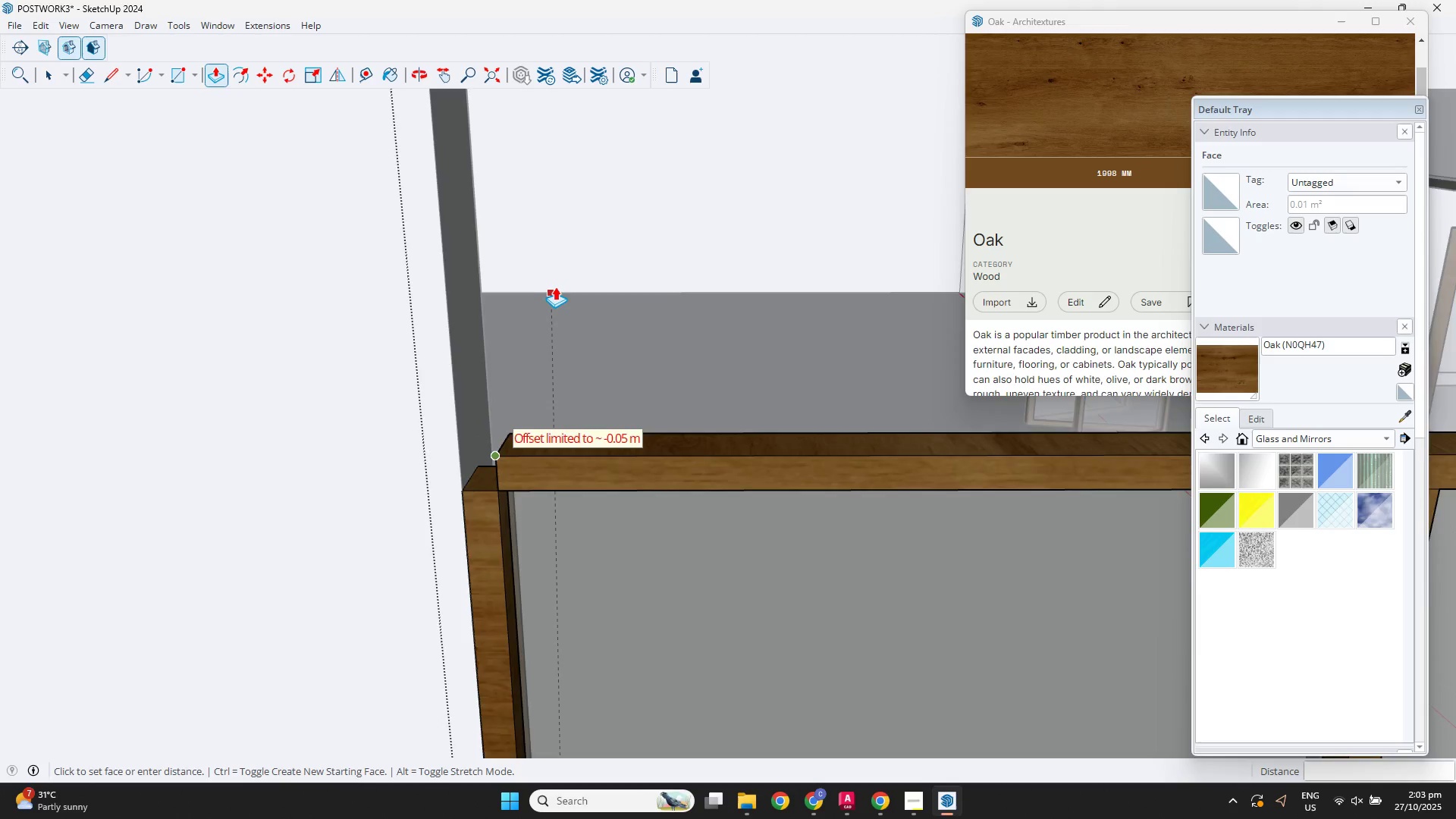 
scroll: coordinate [554, 290], scroll_direction: down, amount: 3.0
 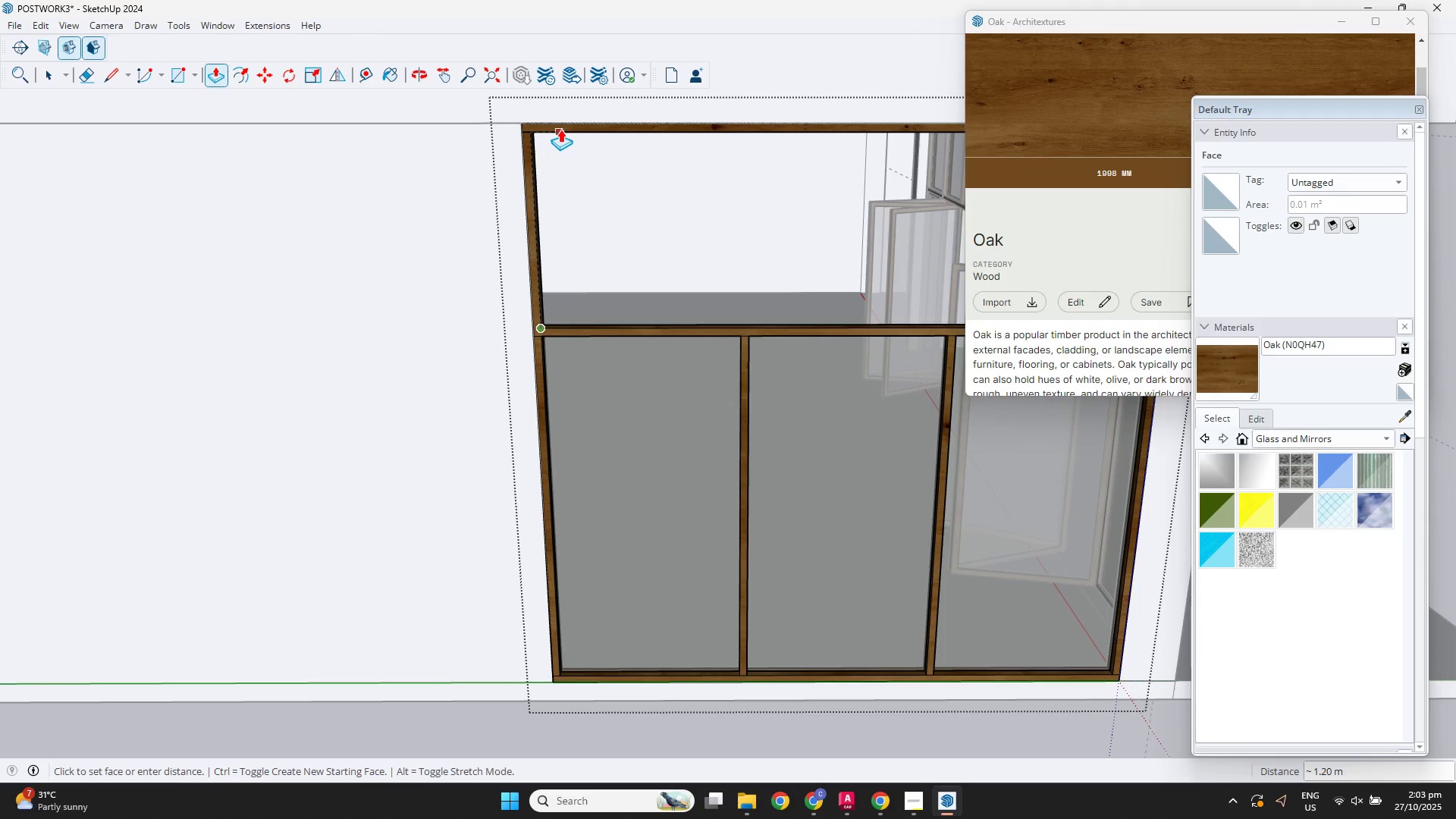 
left_click([566, 130])
 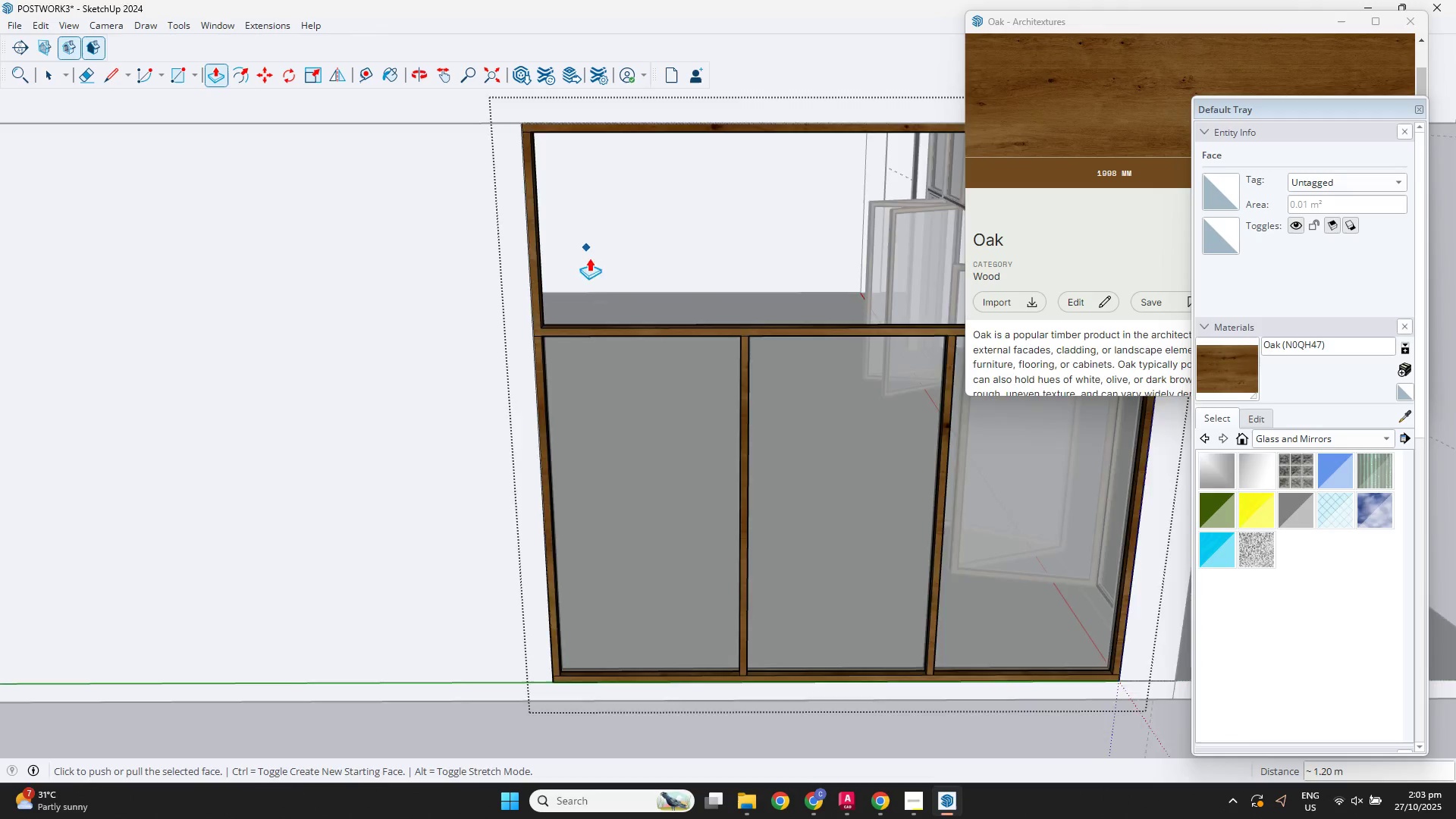 
scroll: coordinate [597, 290], scroll_direction: down, amount: 1.0
 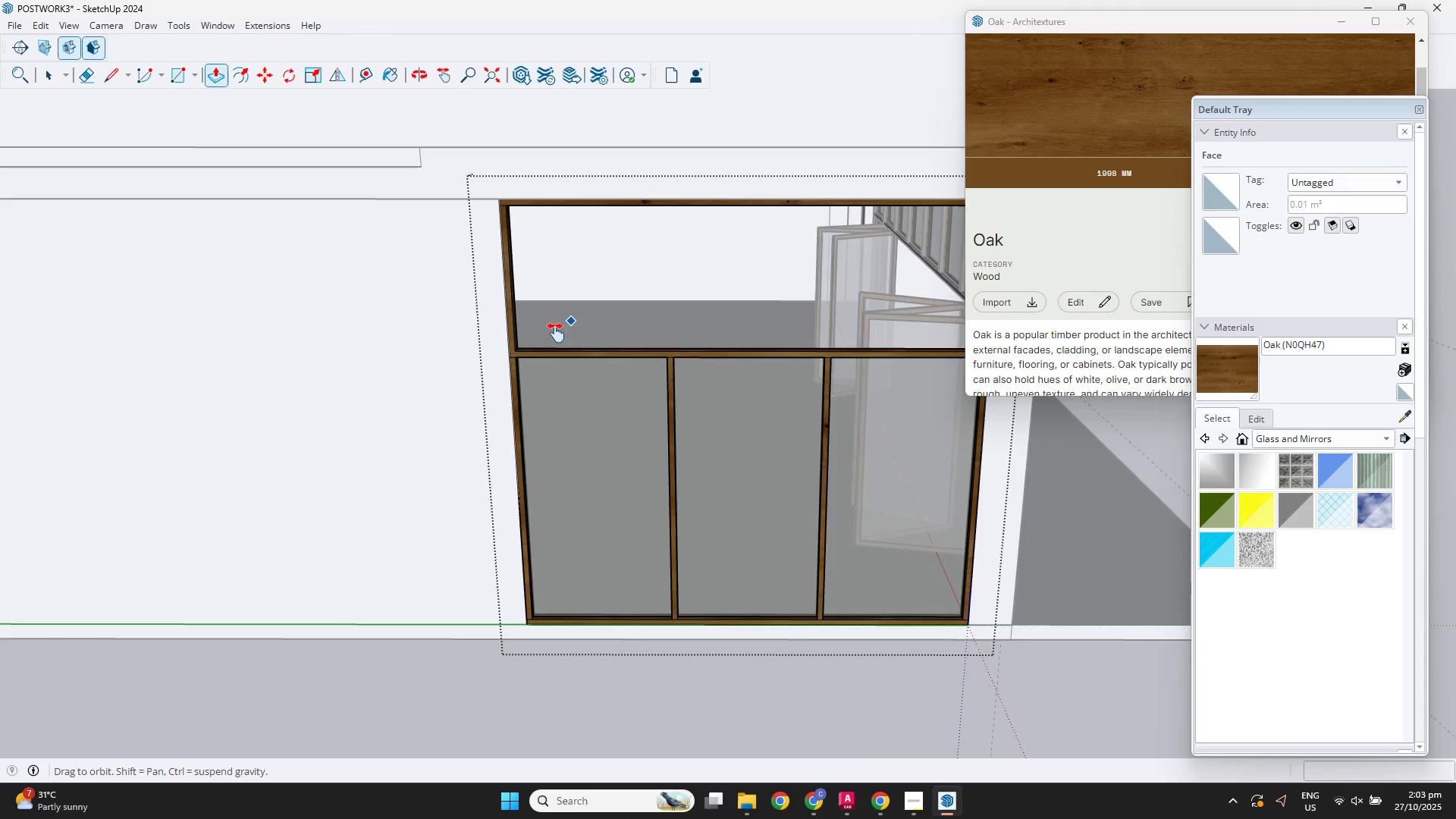 
key(Shift+ShiftLeft)
 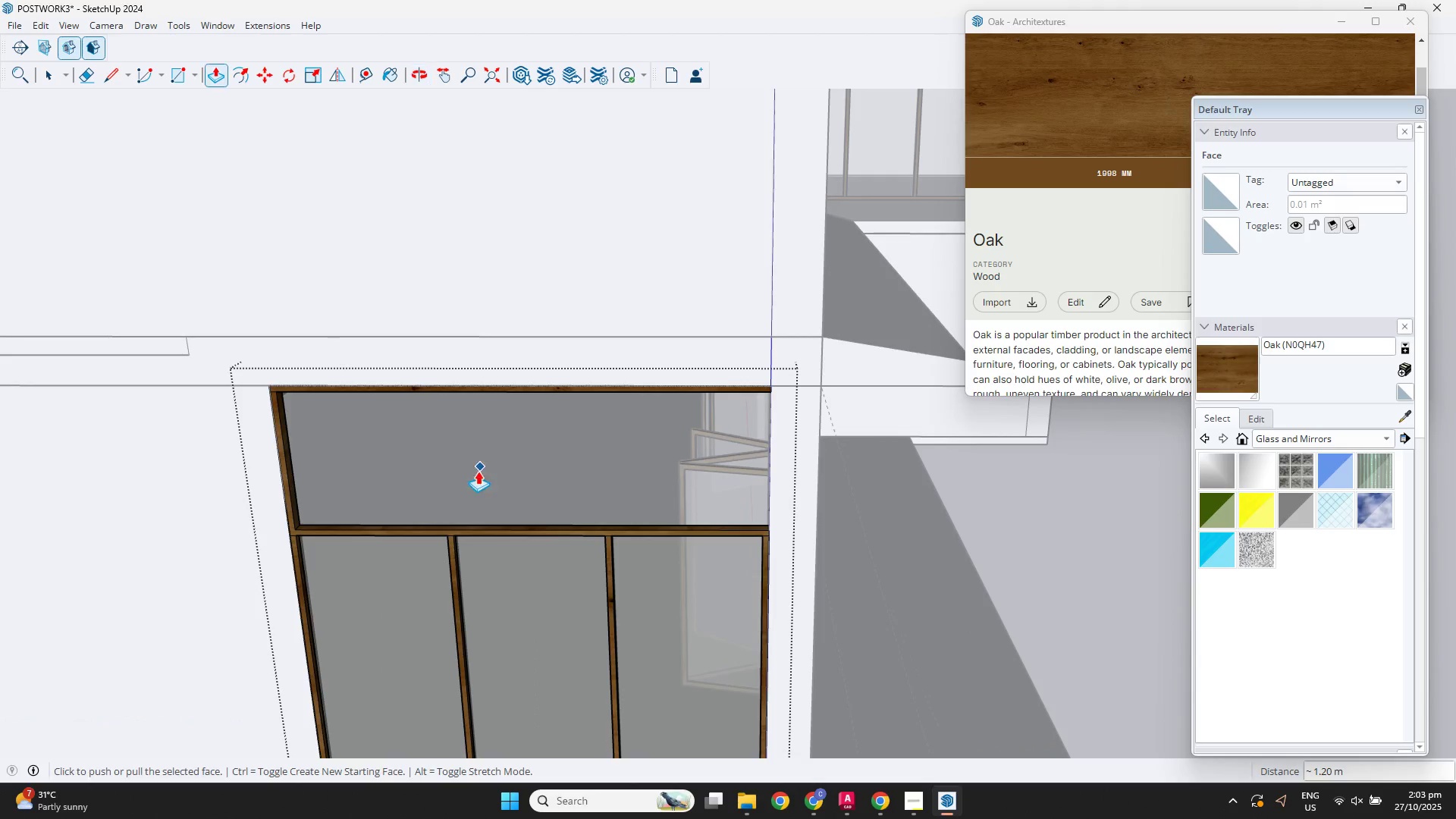 
scroll: coordinate [433, 522], scroll_direction: up, amount: 5.0
 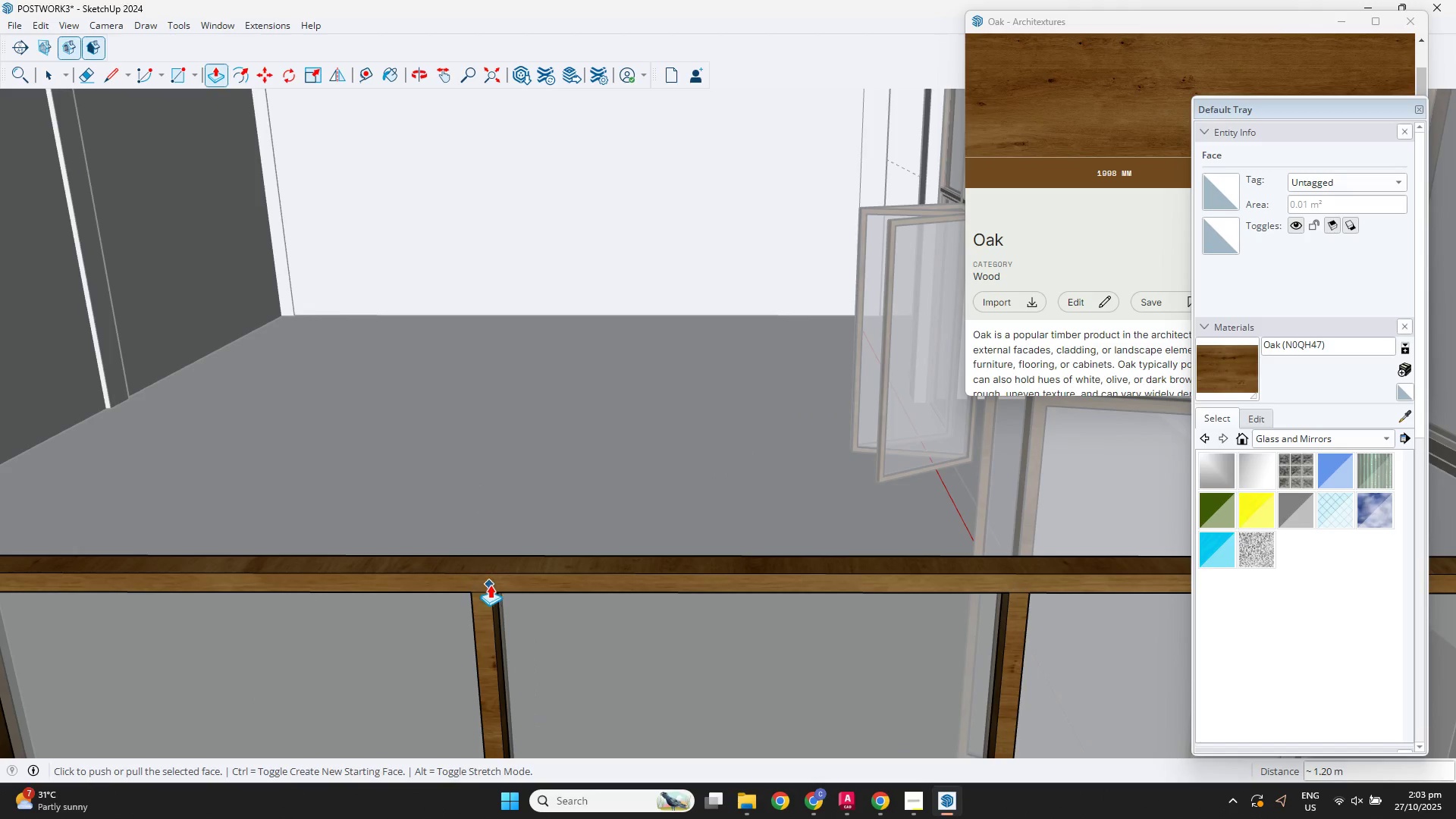 
key(Space)
 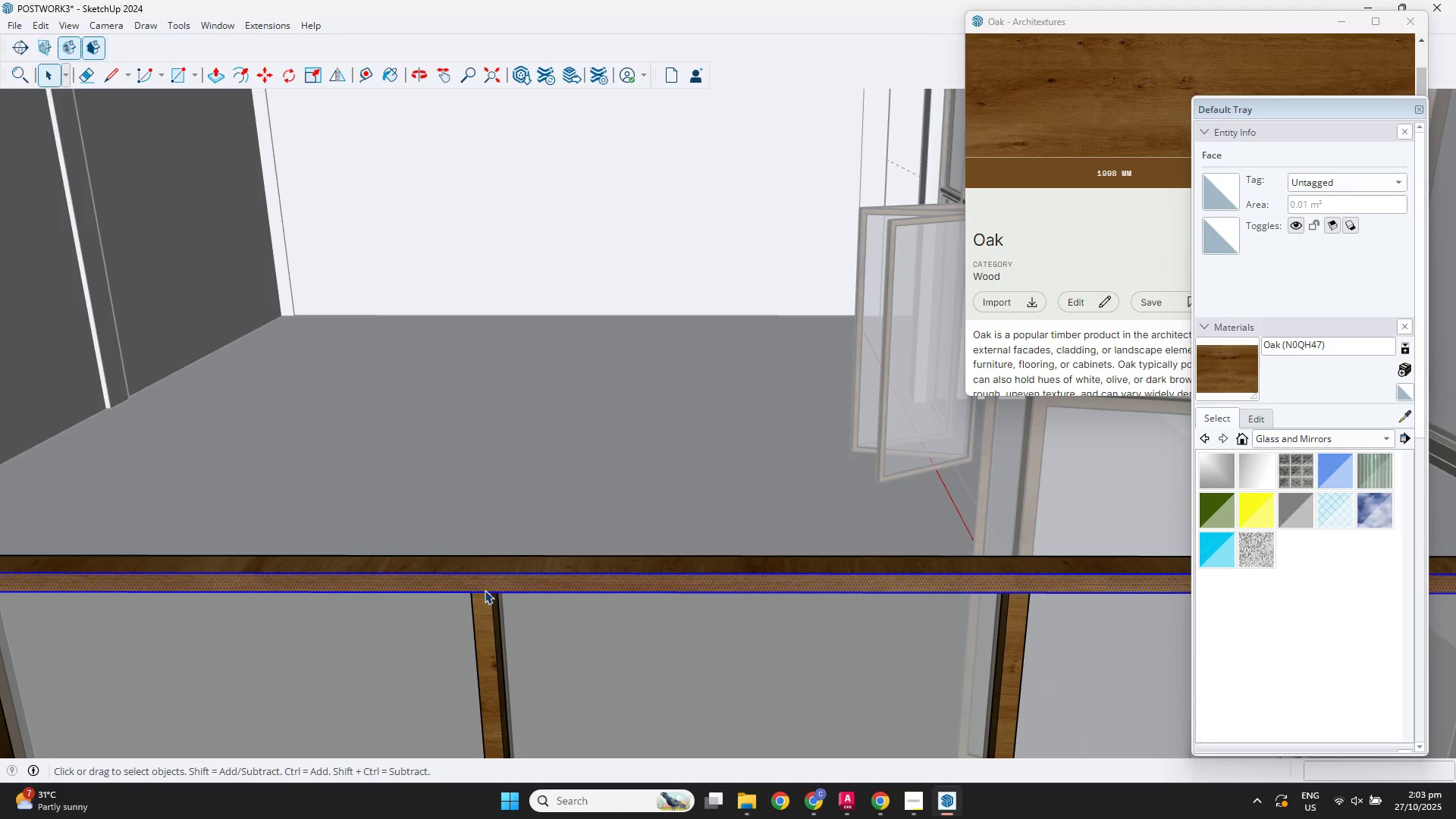 
double_click([485, 590])
 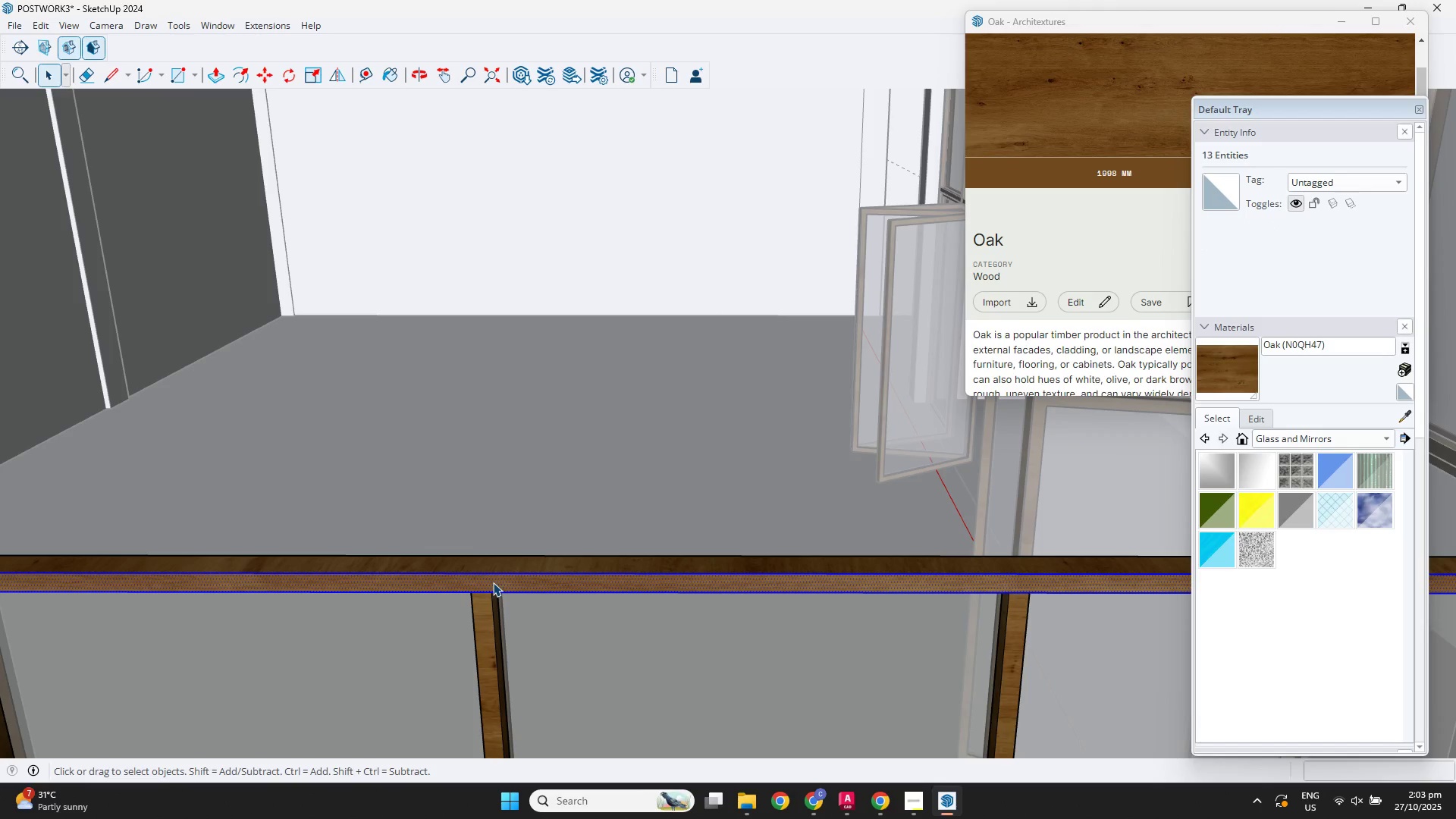 
double_click([493, 582])
 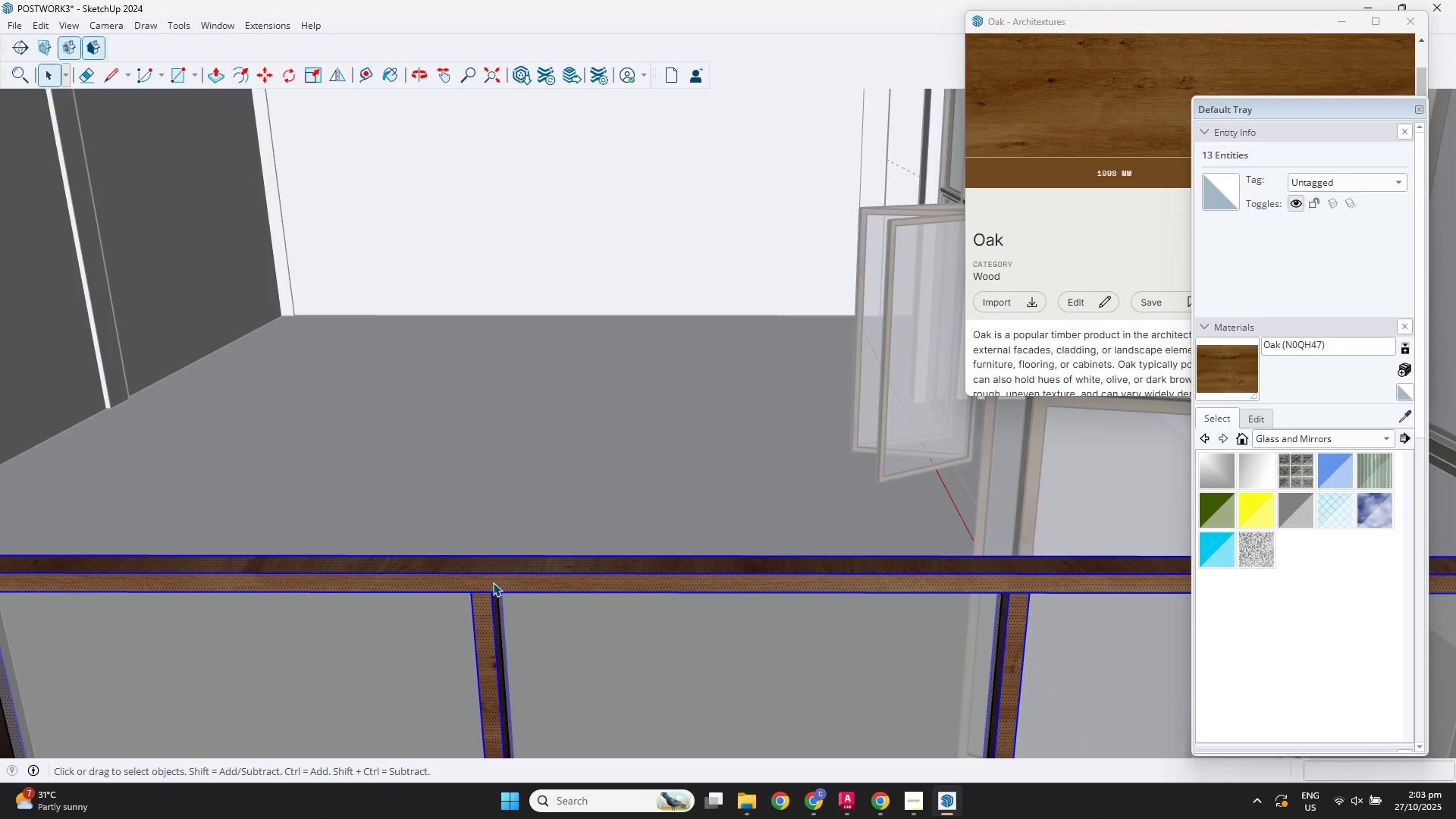 
triple_click([493, 582])
 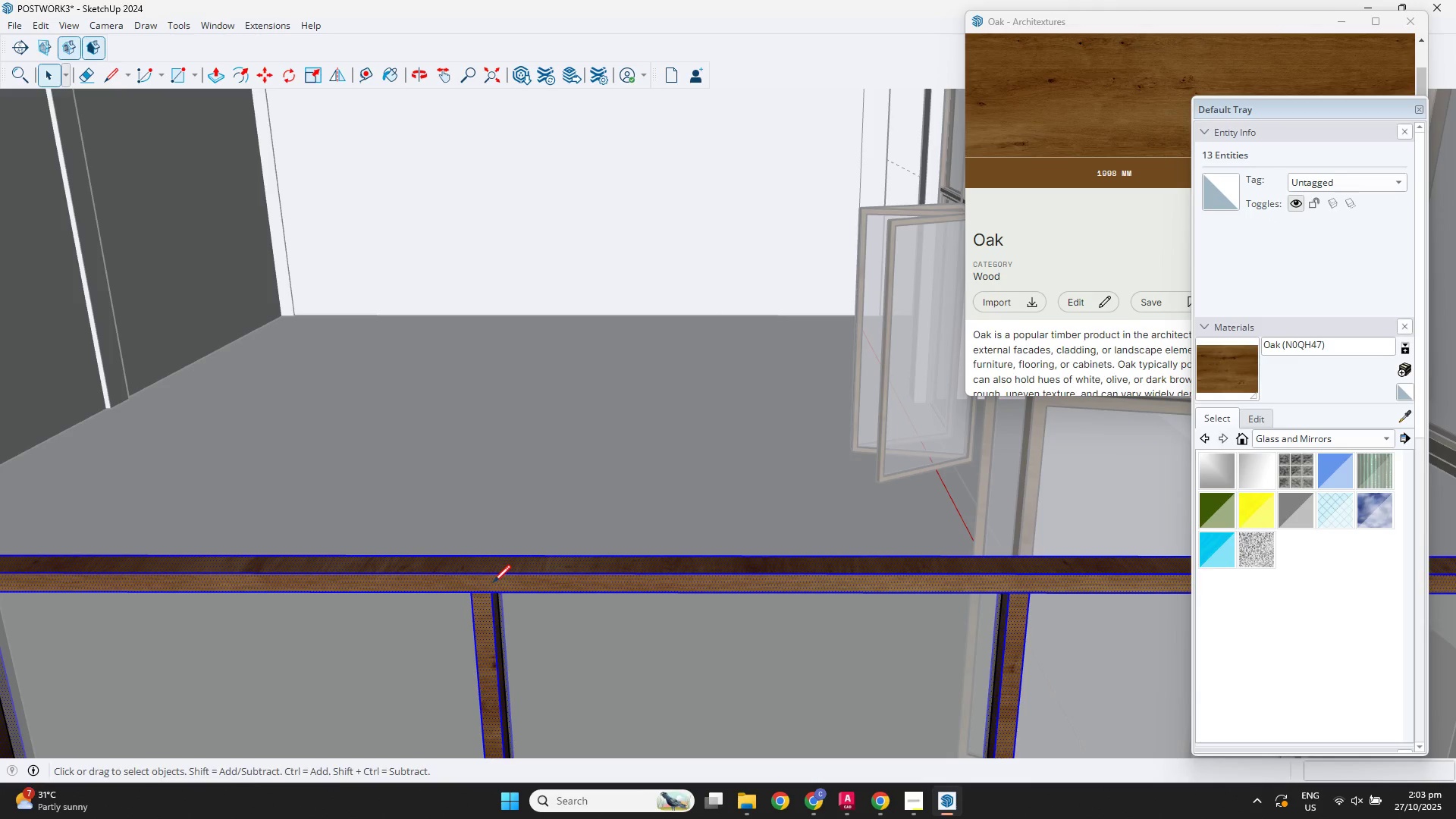 
key(L)
 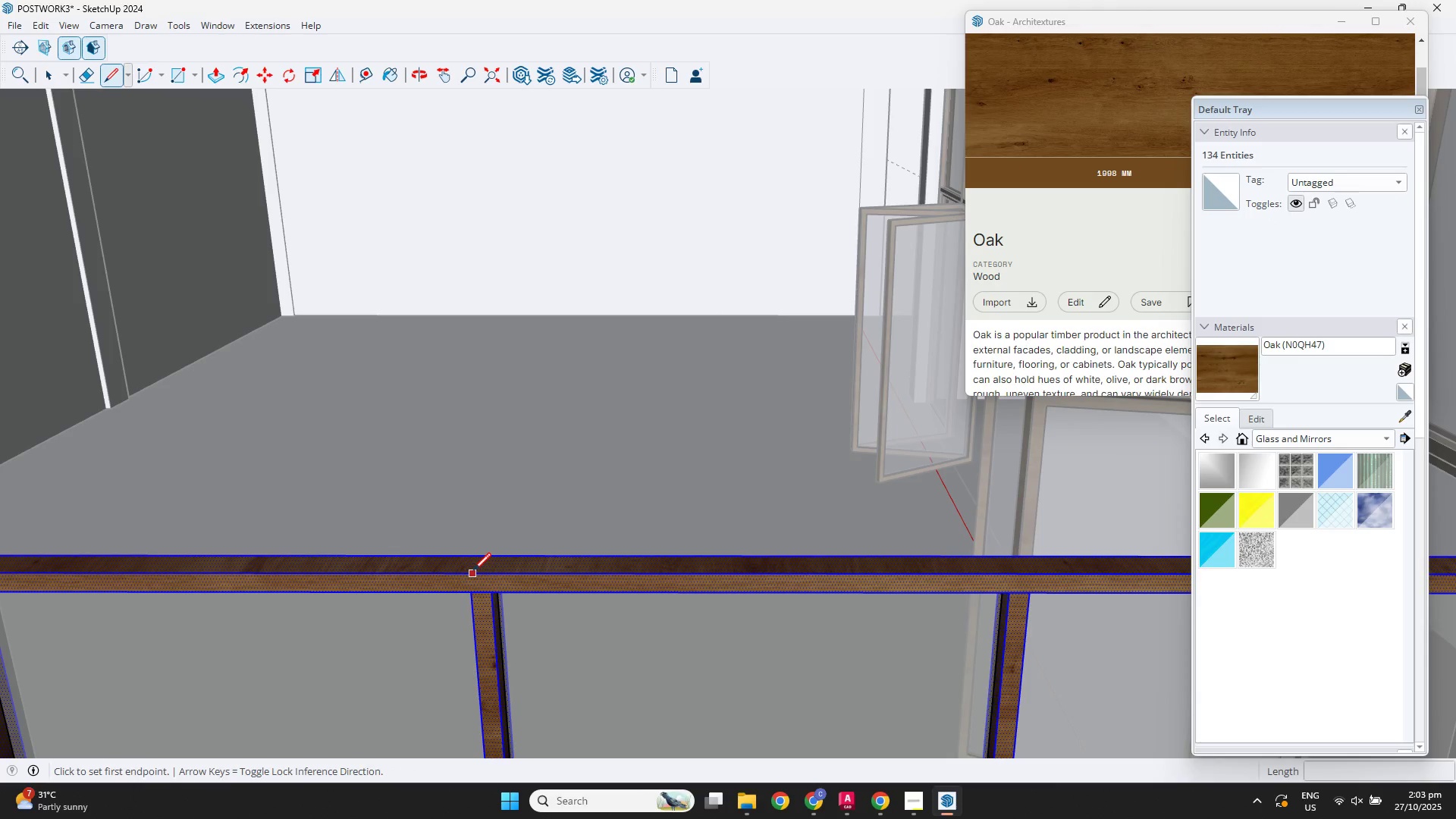 
hold_key(key=ShiftLeft, duration=0.79)
left_click([469, 592])
 